 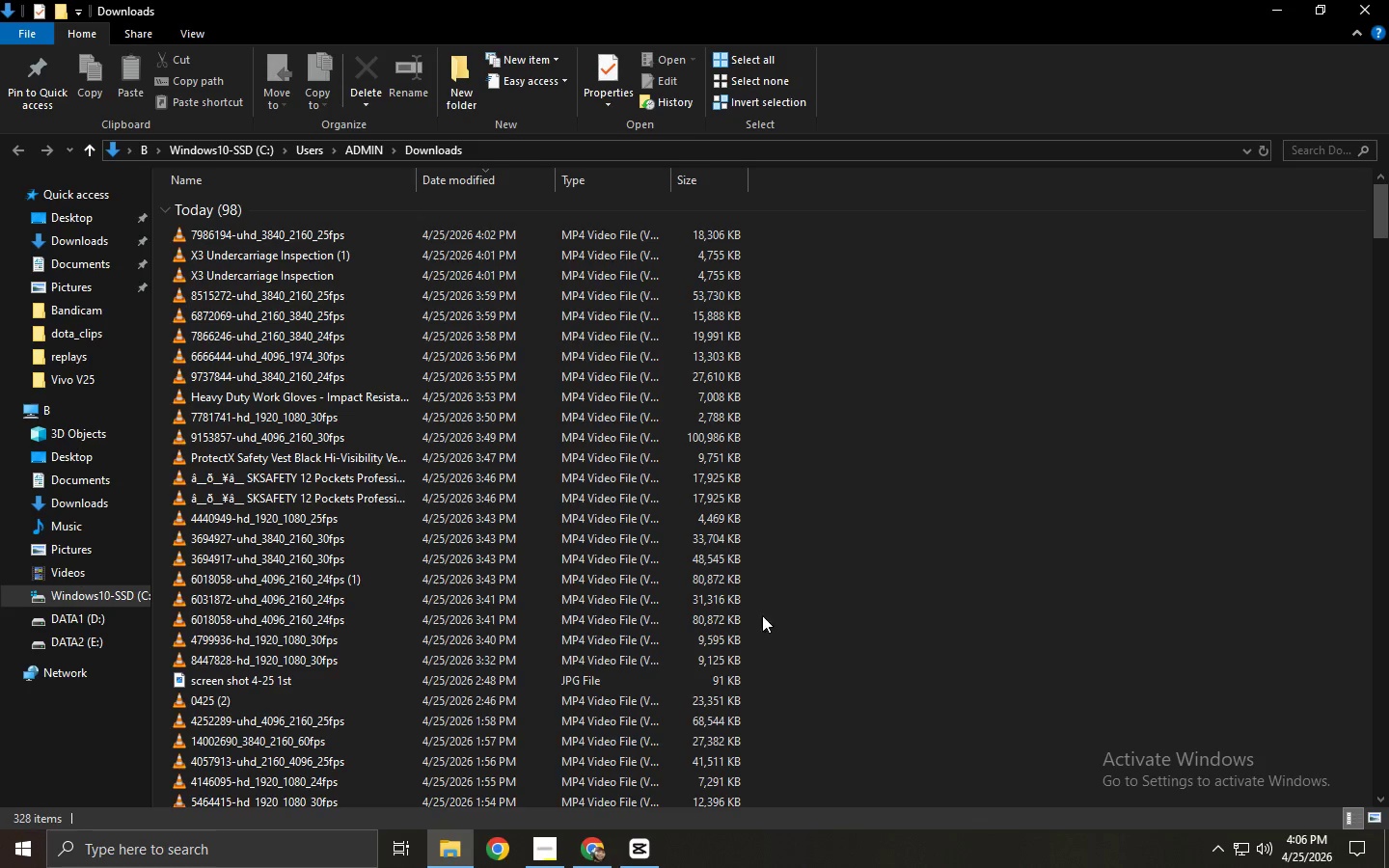 
left_click_drag(start_coordinate=[749, 658], to_coordinate=[479, 235])
 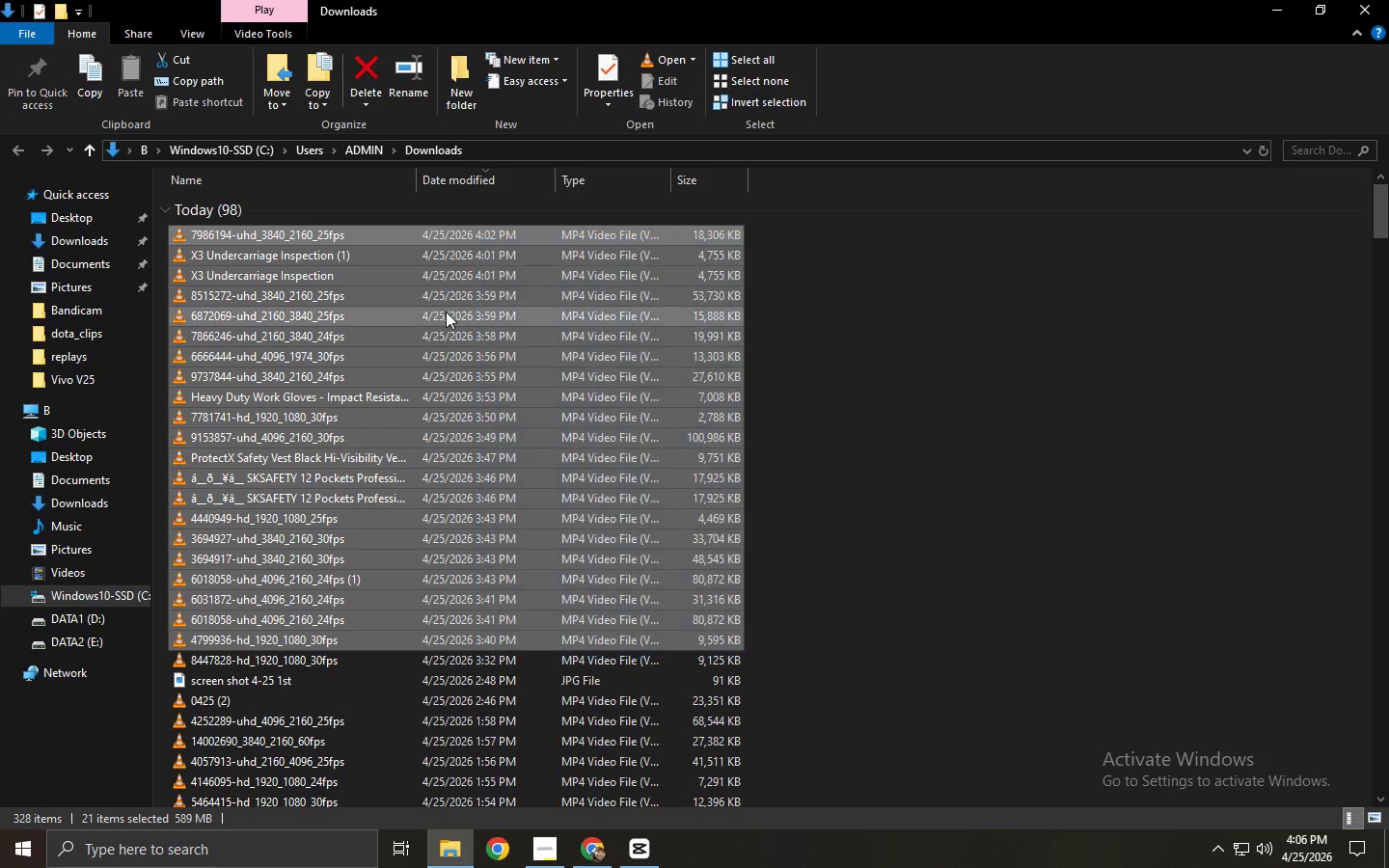 
left_click_drag(start_coordinate=[446, 312], to_coordinate=[254, 219])
 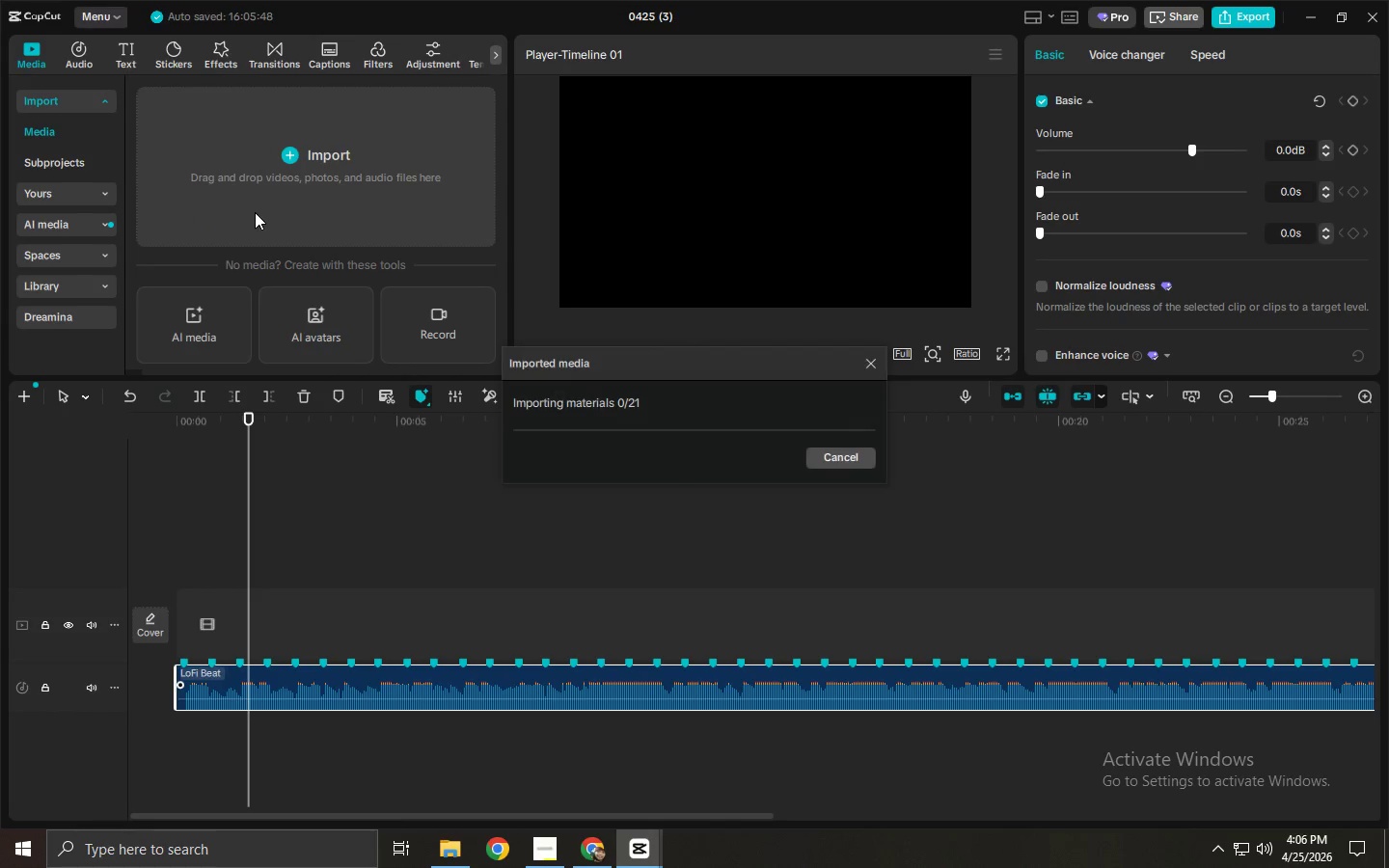 
key(Alt+Tab)
 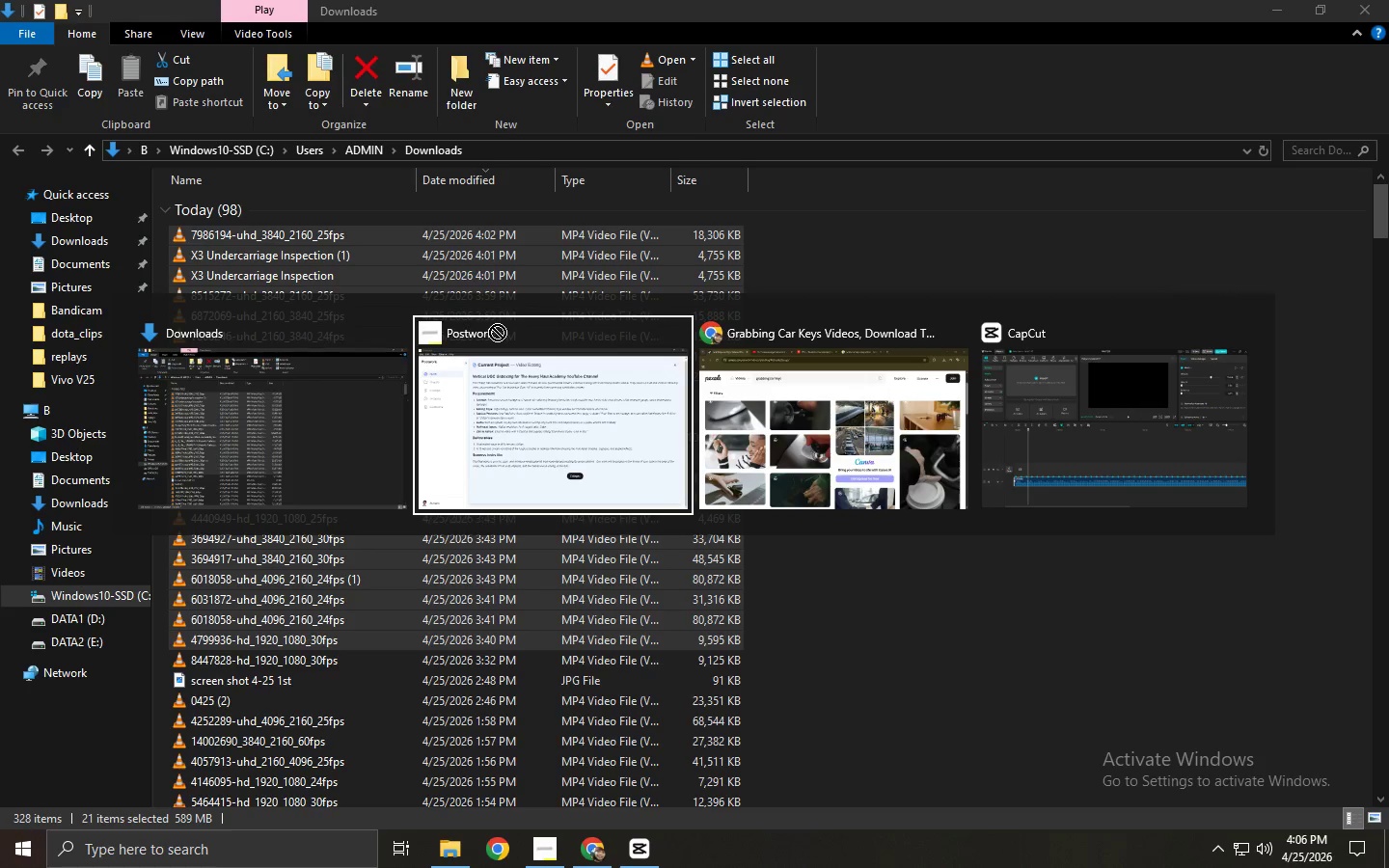 
key(Alt+Tab)
 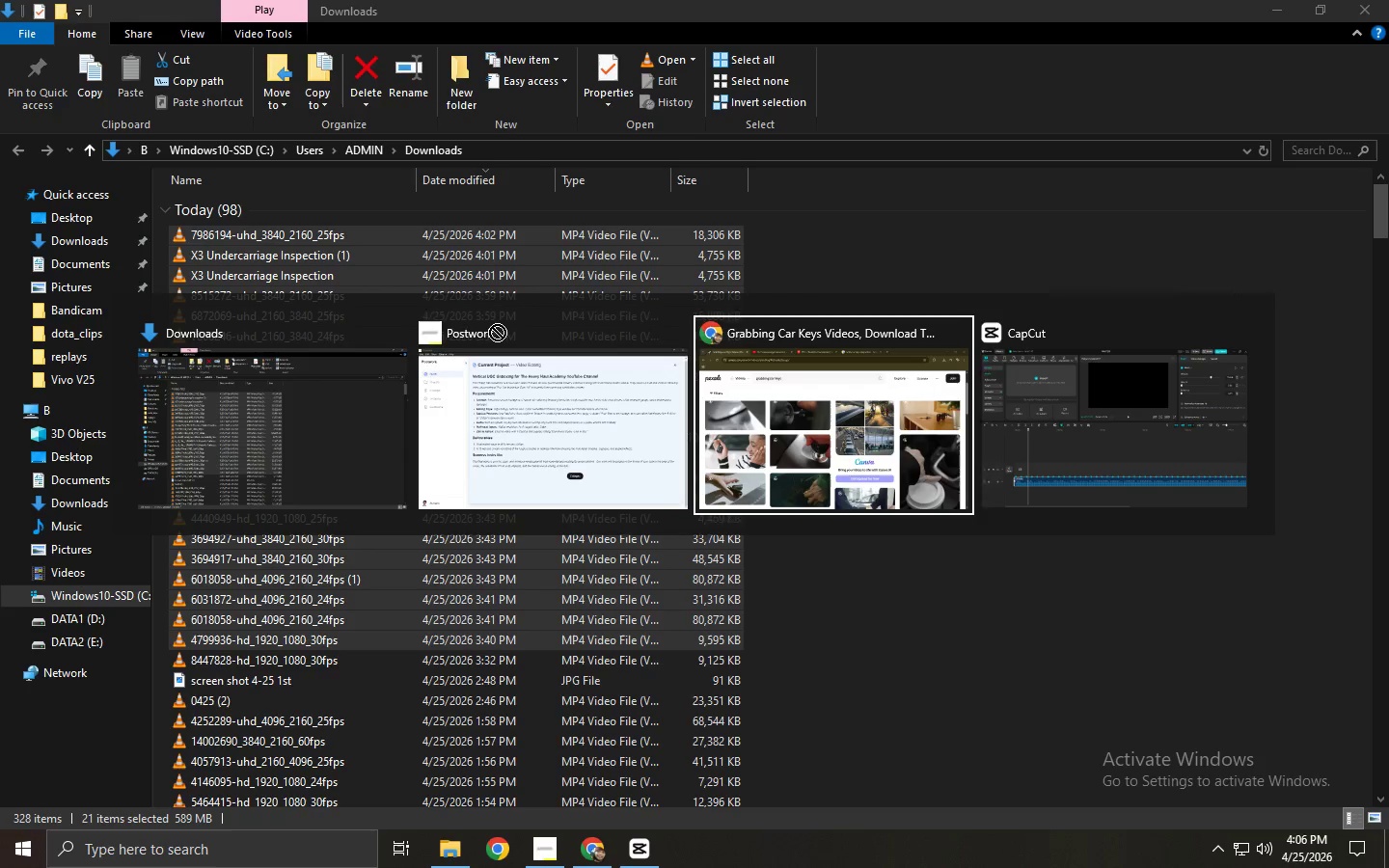 
key(Alt+Tab)
 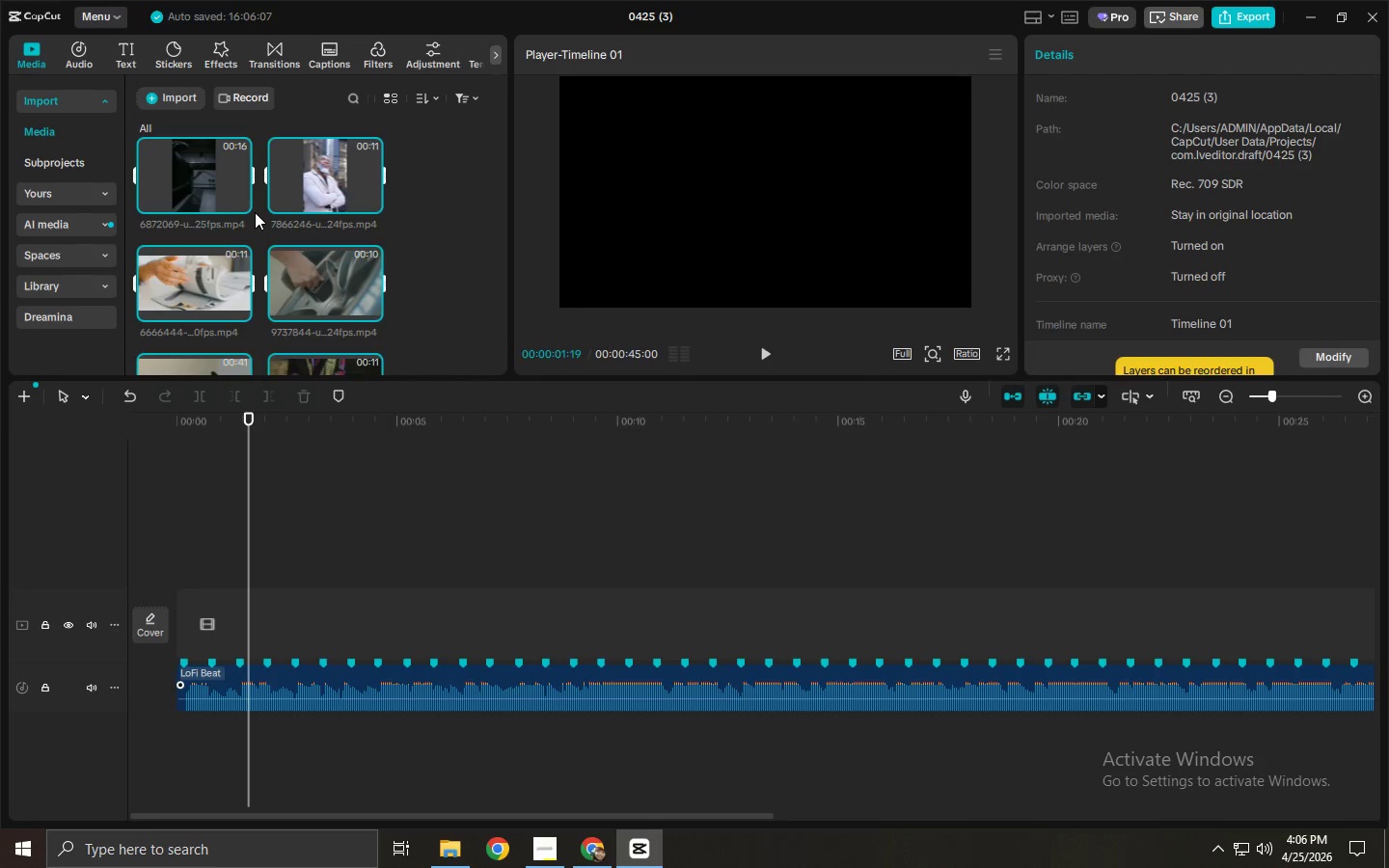 
left_click([427, 319])
 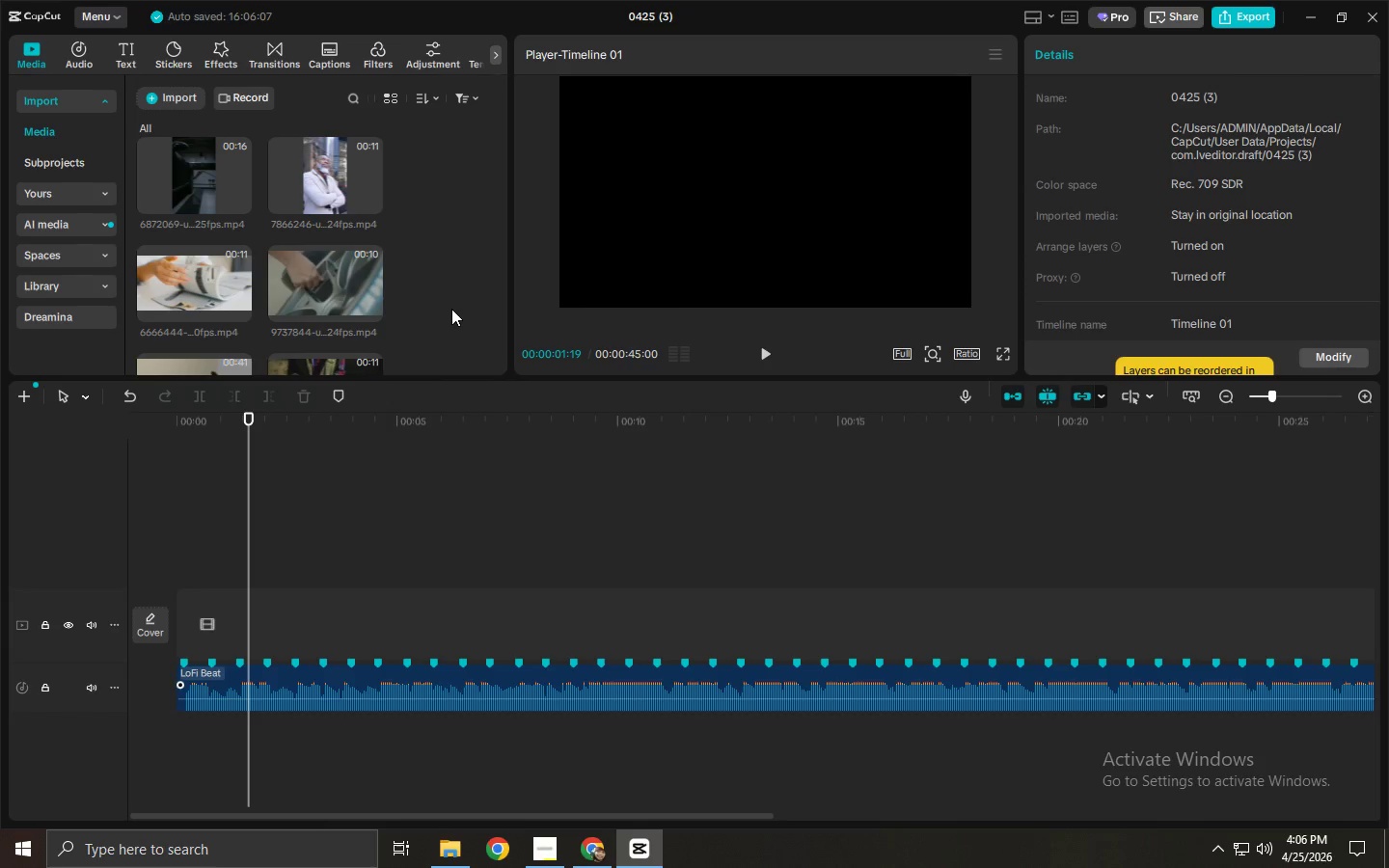 
wait(13.11)
 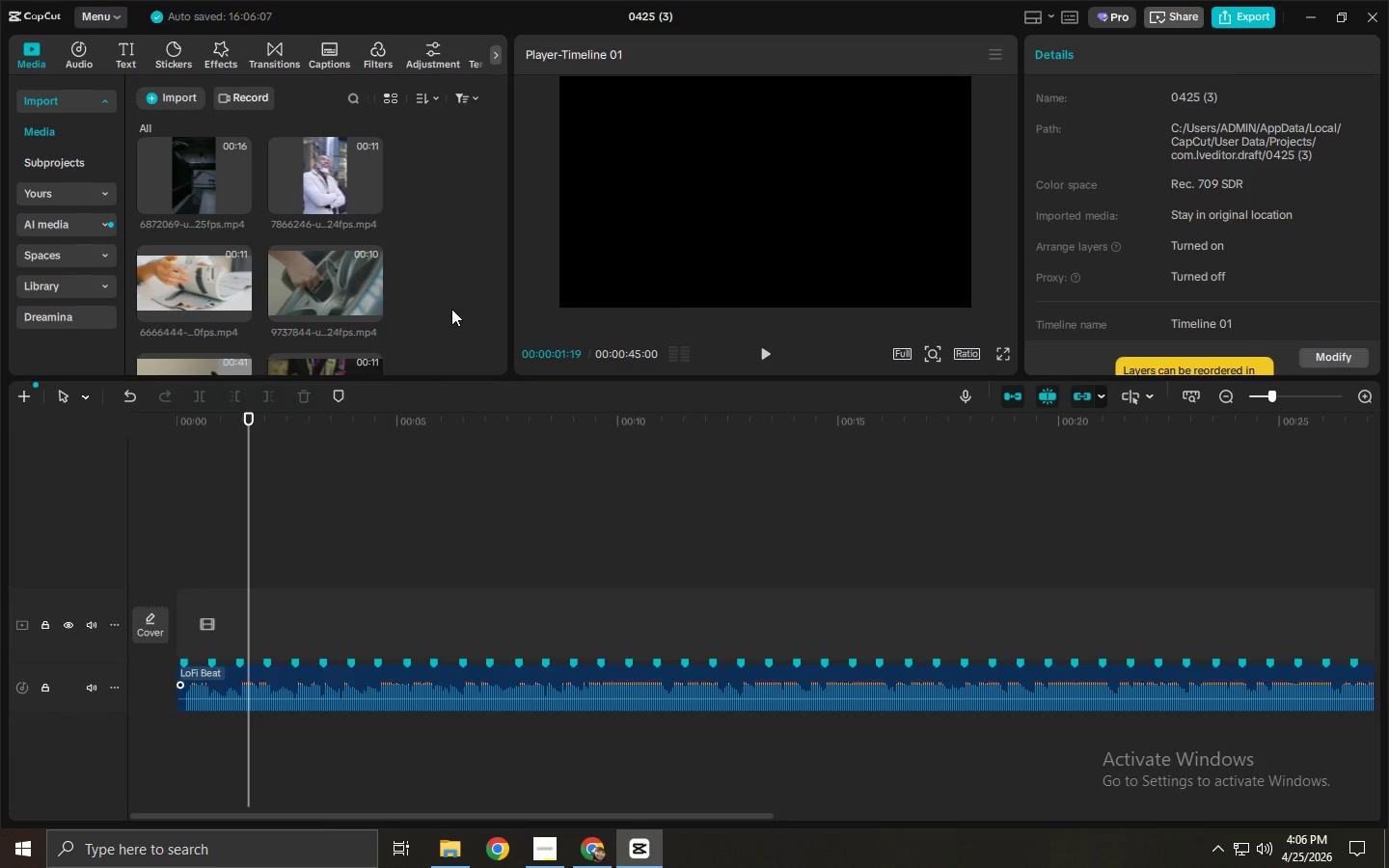 
scroll: coordinate [238, 313], scroll_direction: none, amount: 0.0
 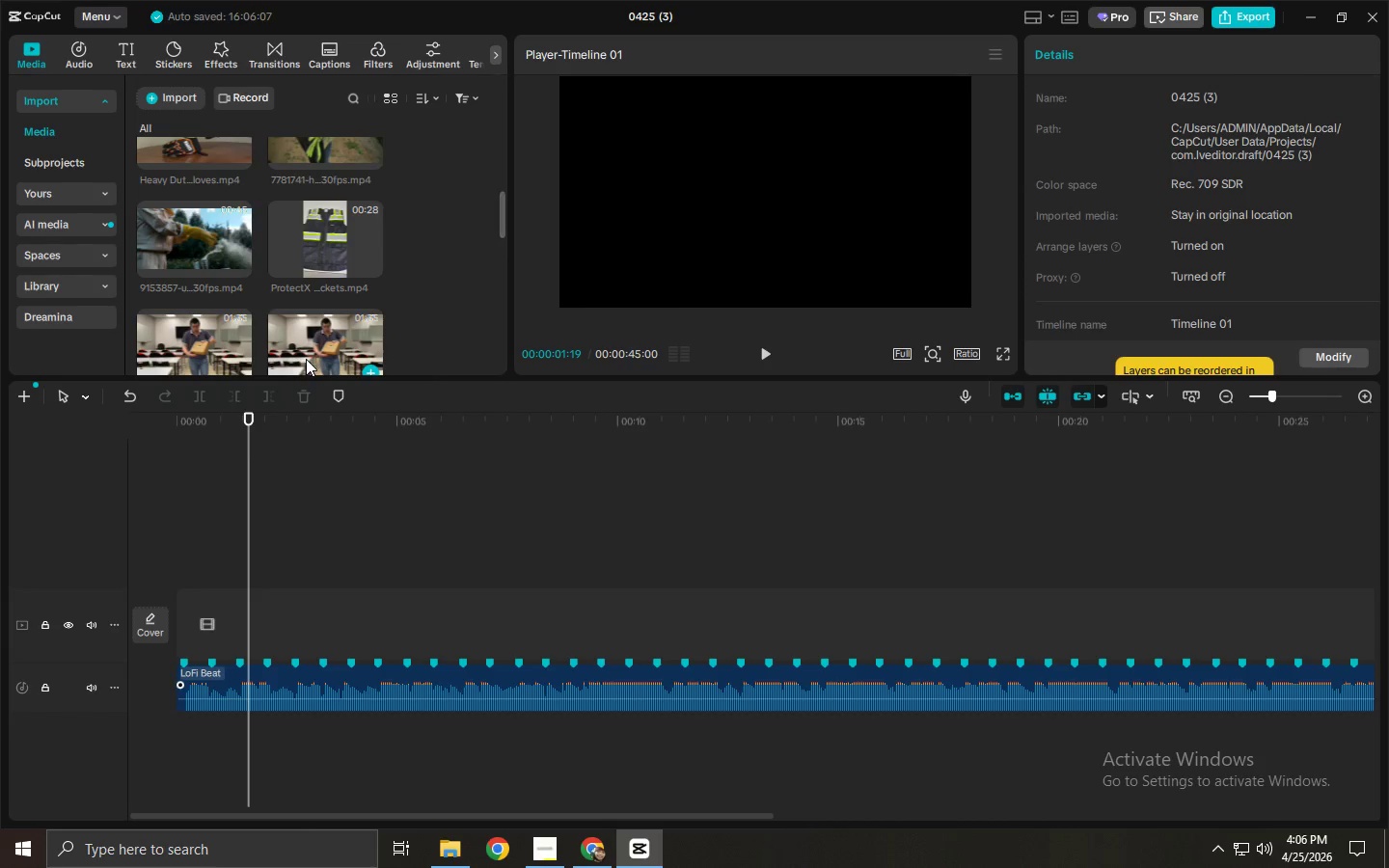 
scroll: coordinate [318, 337], scroll_direction: down, amount: 5.0
 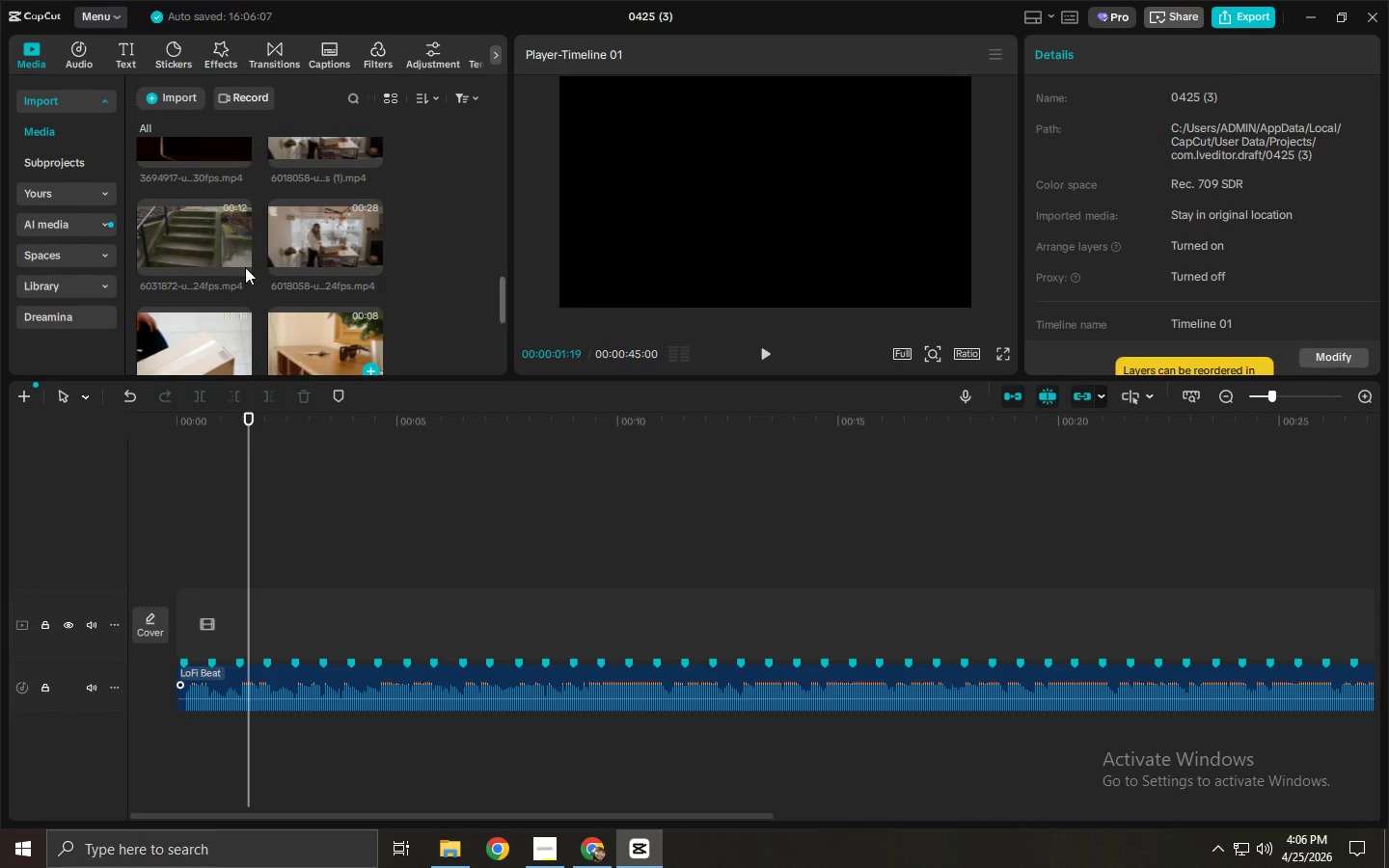 
left_click_drag(start_coordinate=[192, 226], to_coordinate=[211, 633])
 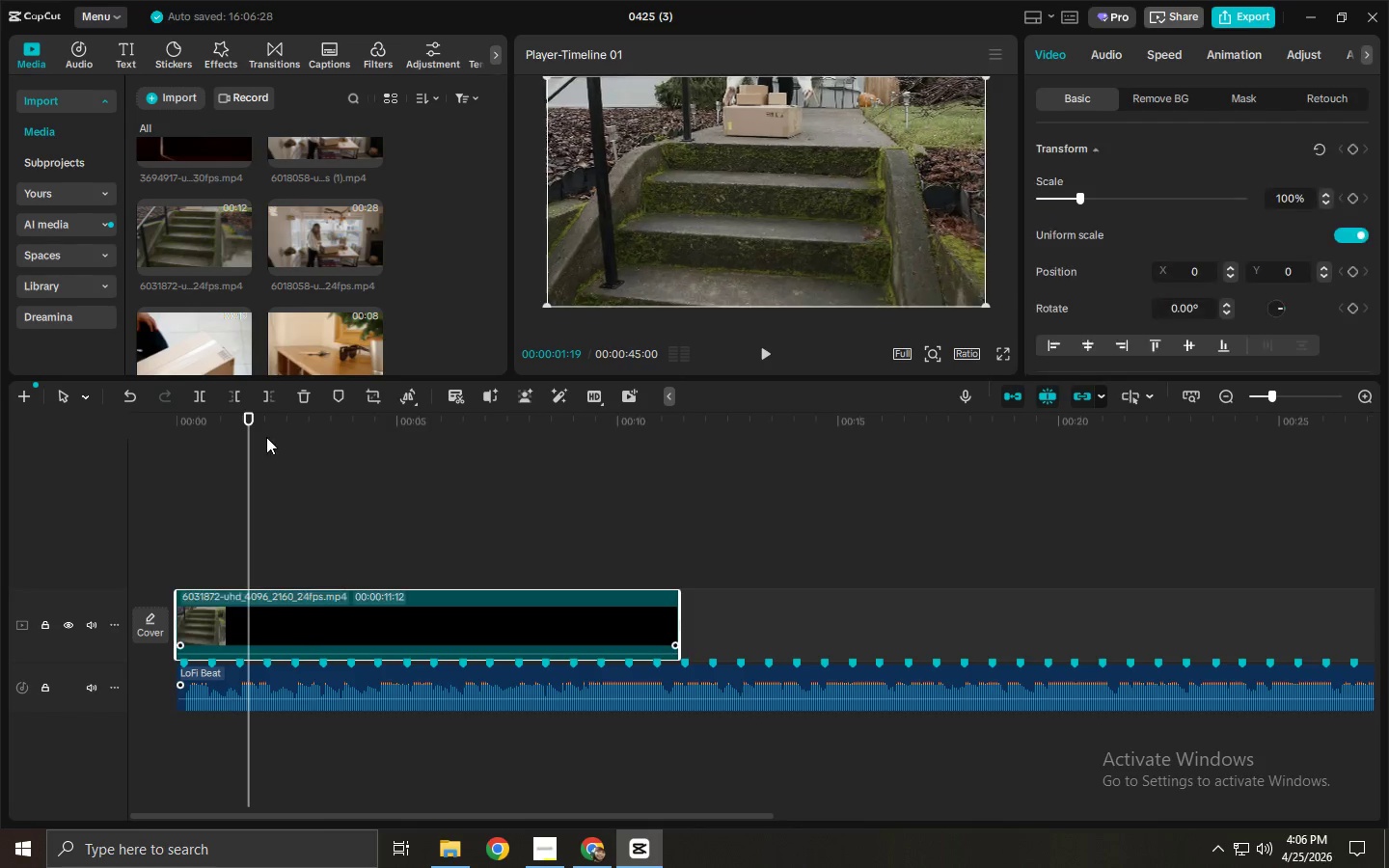 
left_click_drag(start_coordinate=[263, 435], to_coordinate=[177, 435])
 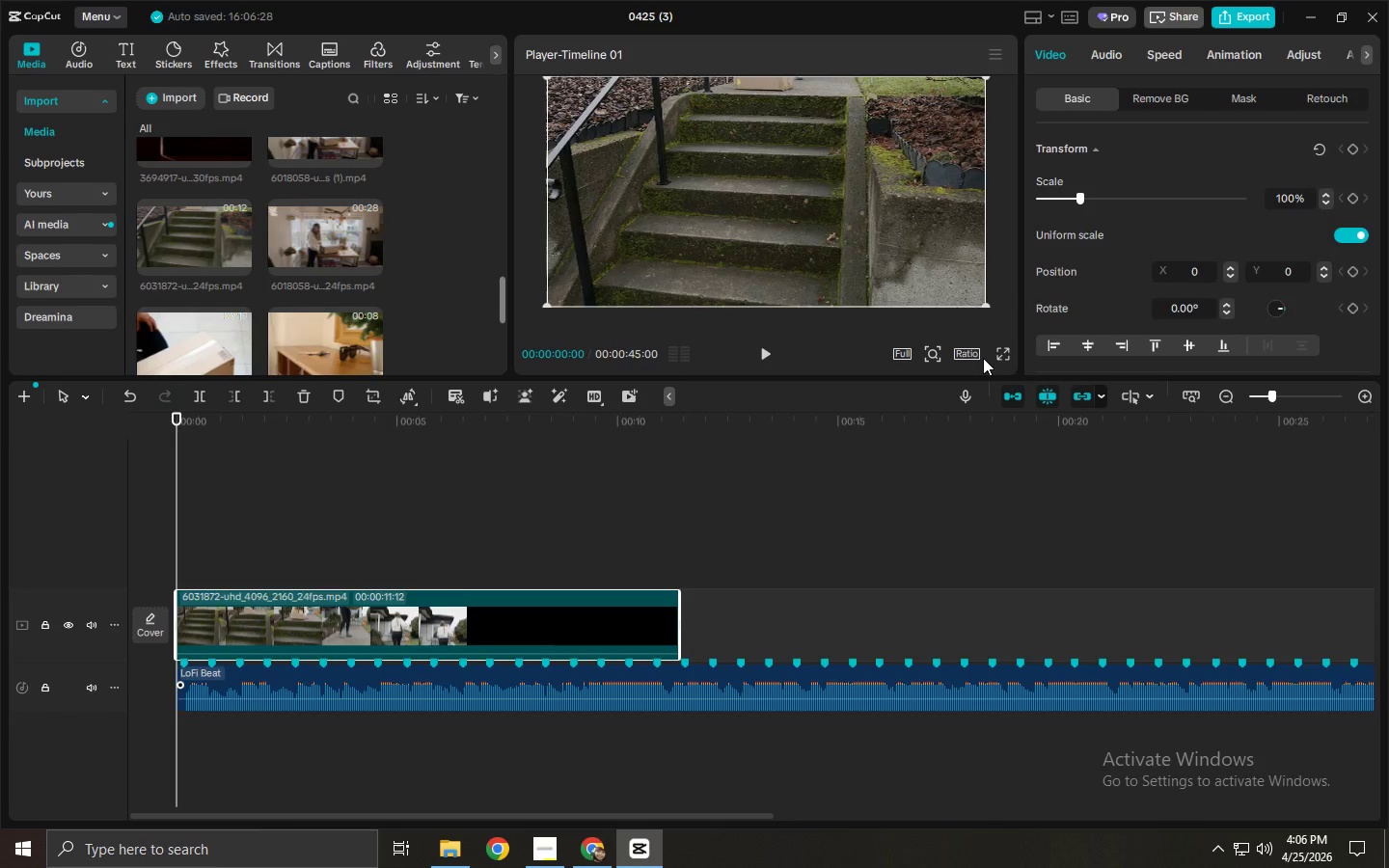 
left_click([973, 358])
 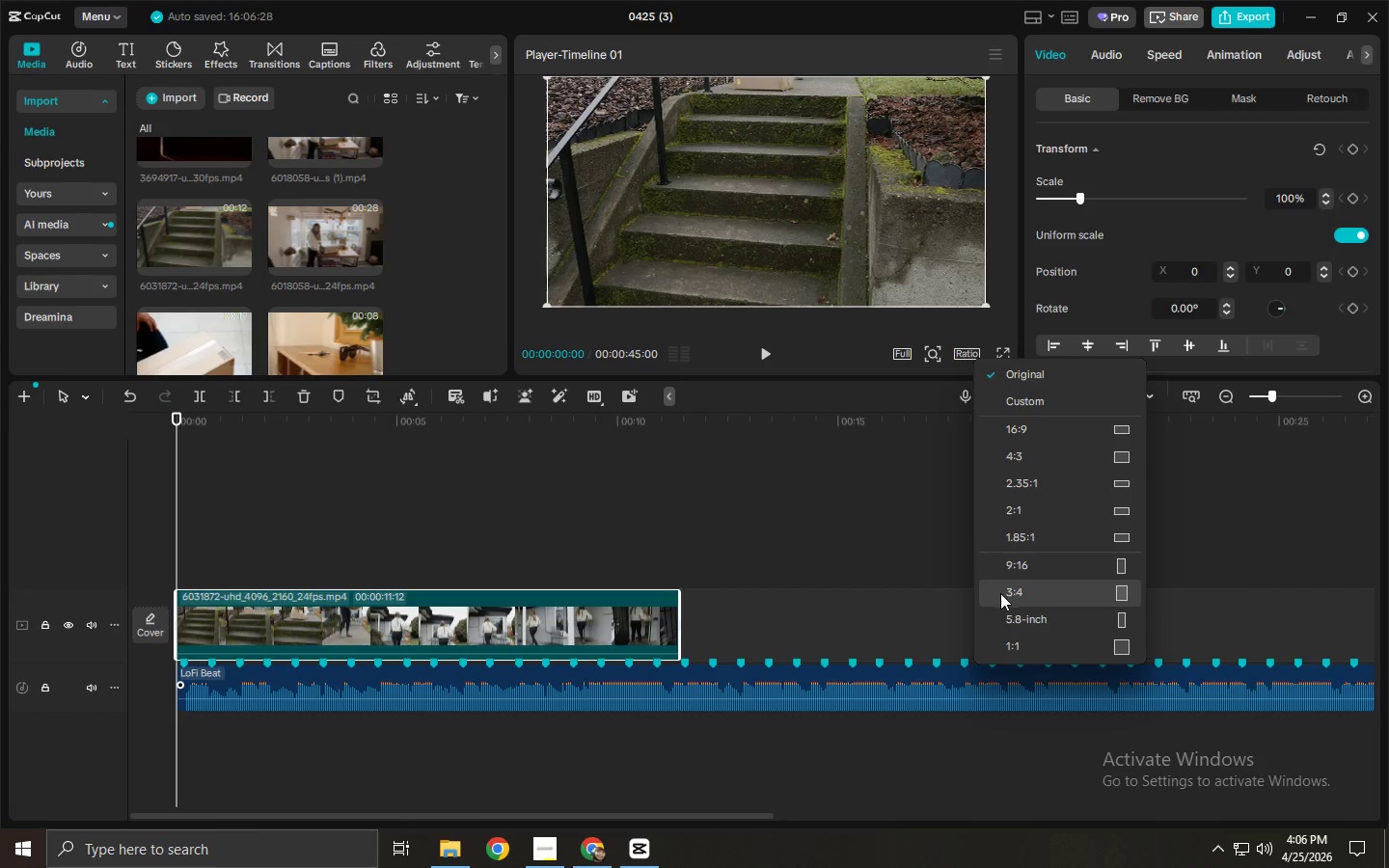 
left_click([1016, 565])
 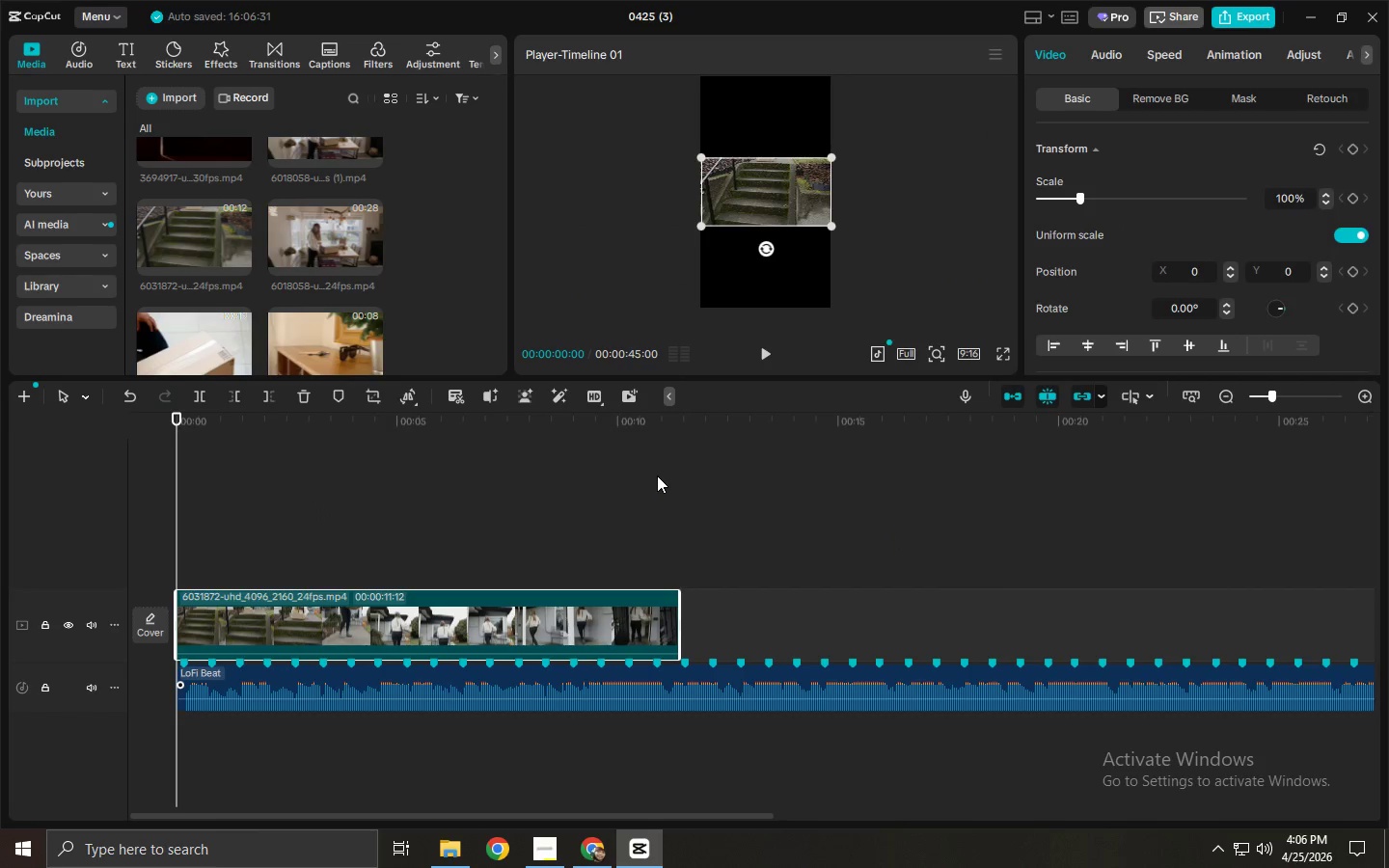 
wait(7.92)
 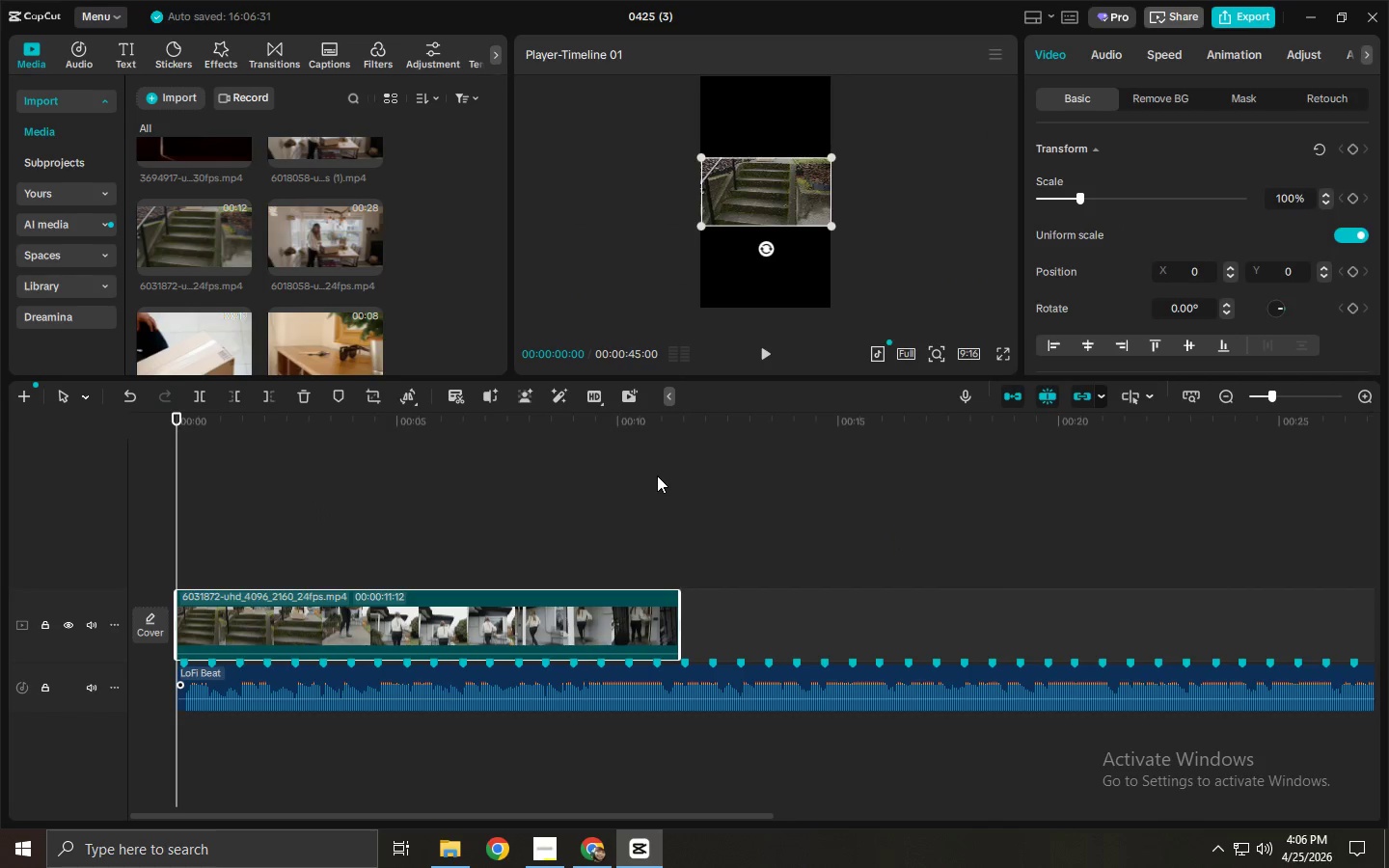 
key(Space)
 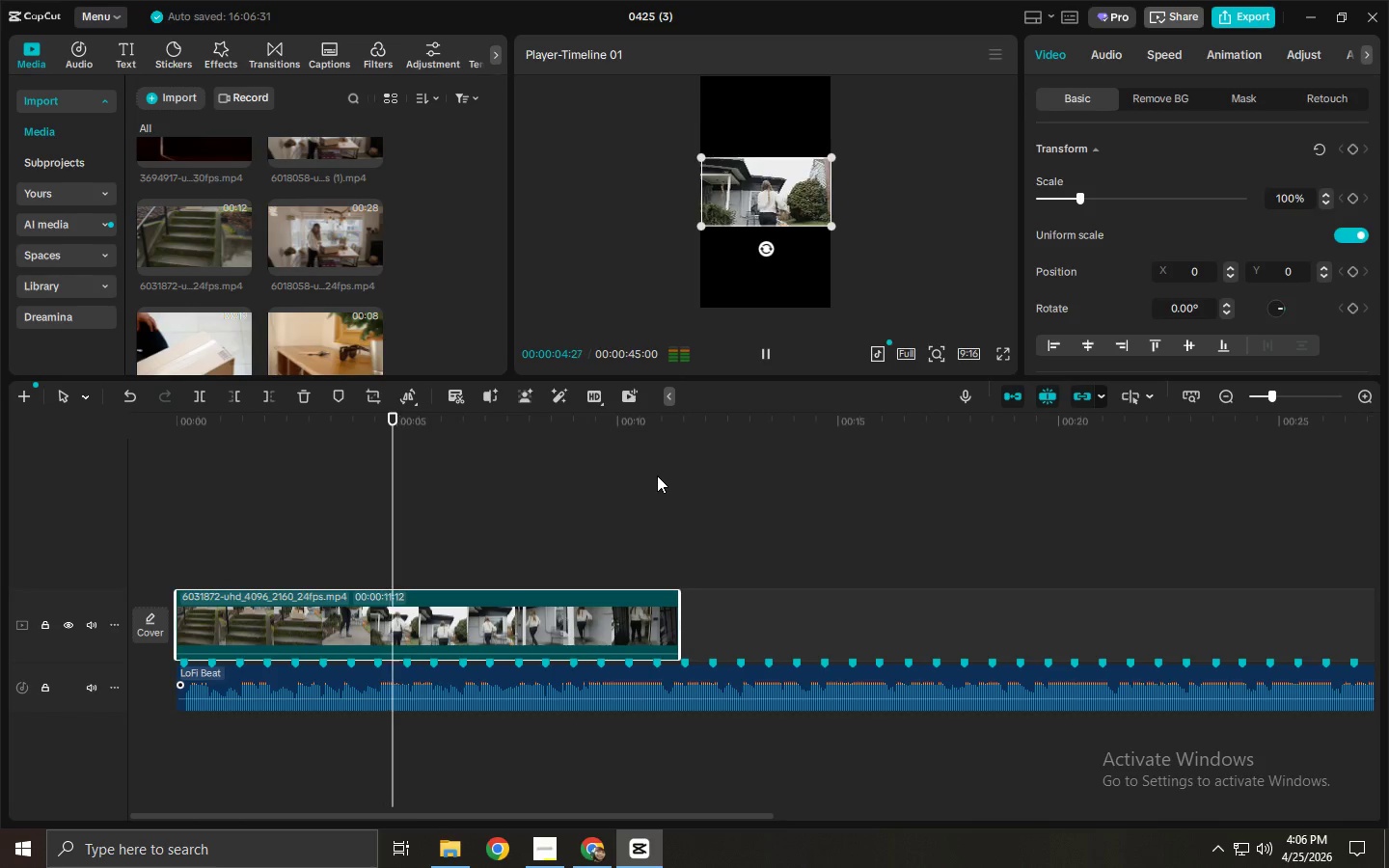 
wait(10.03)
 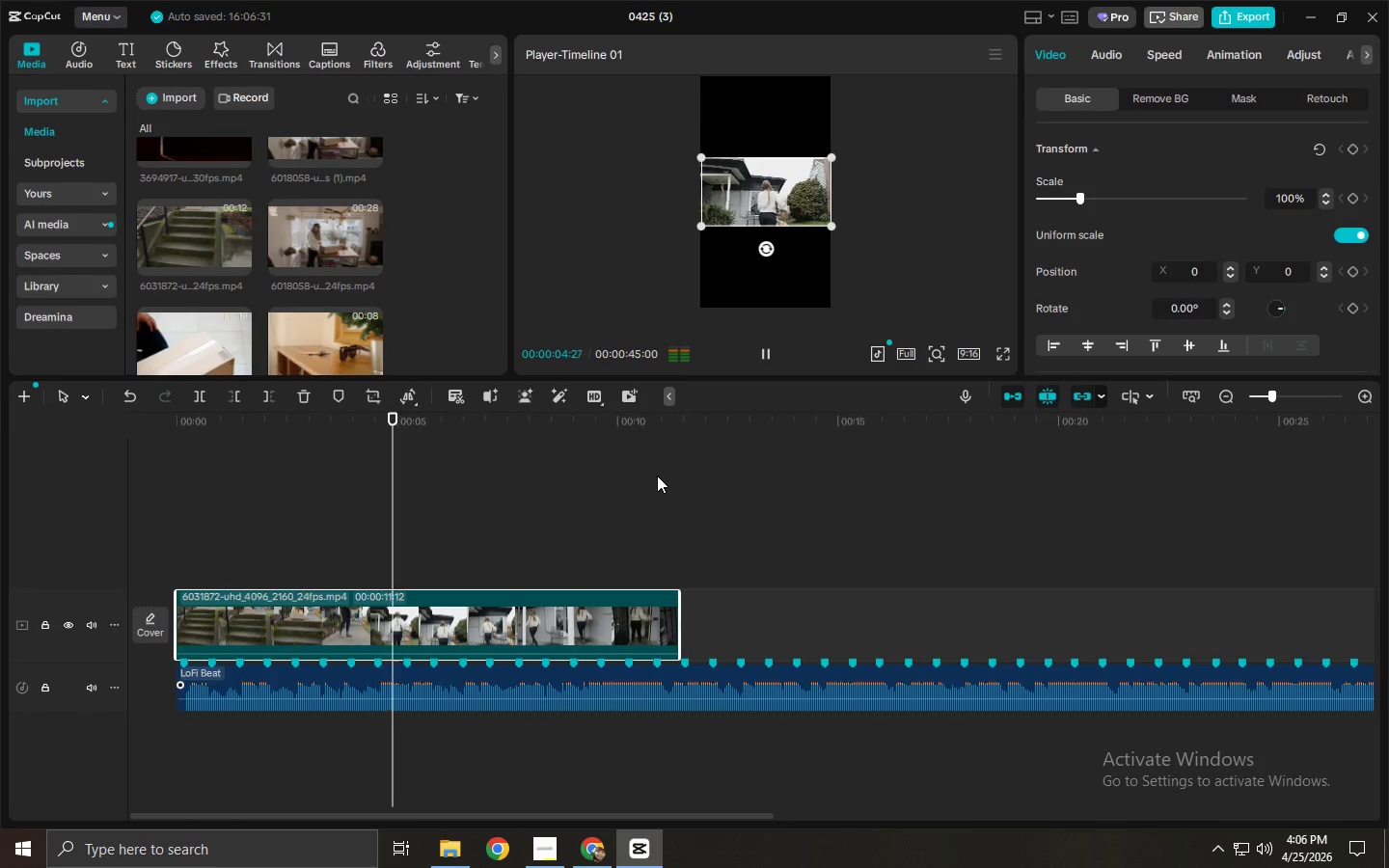 
key(Space)
 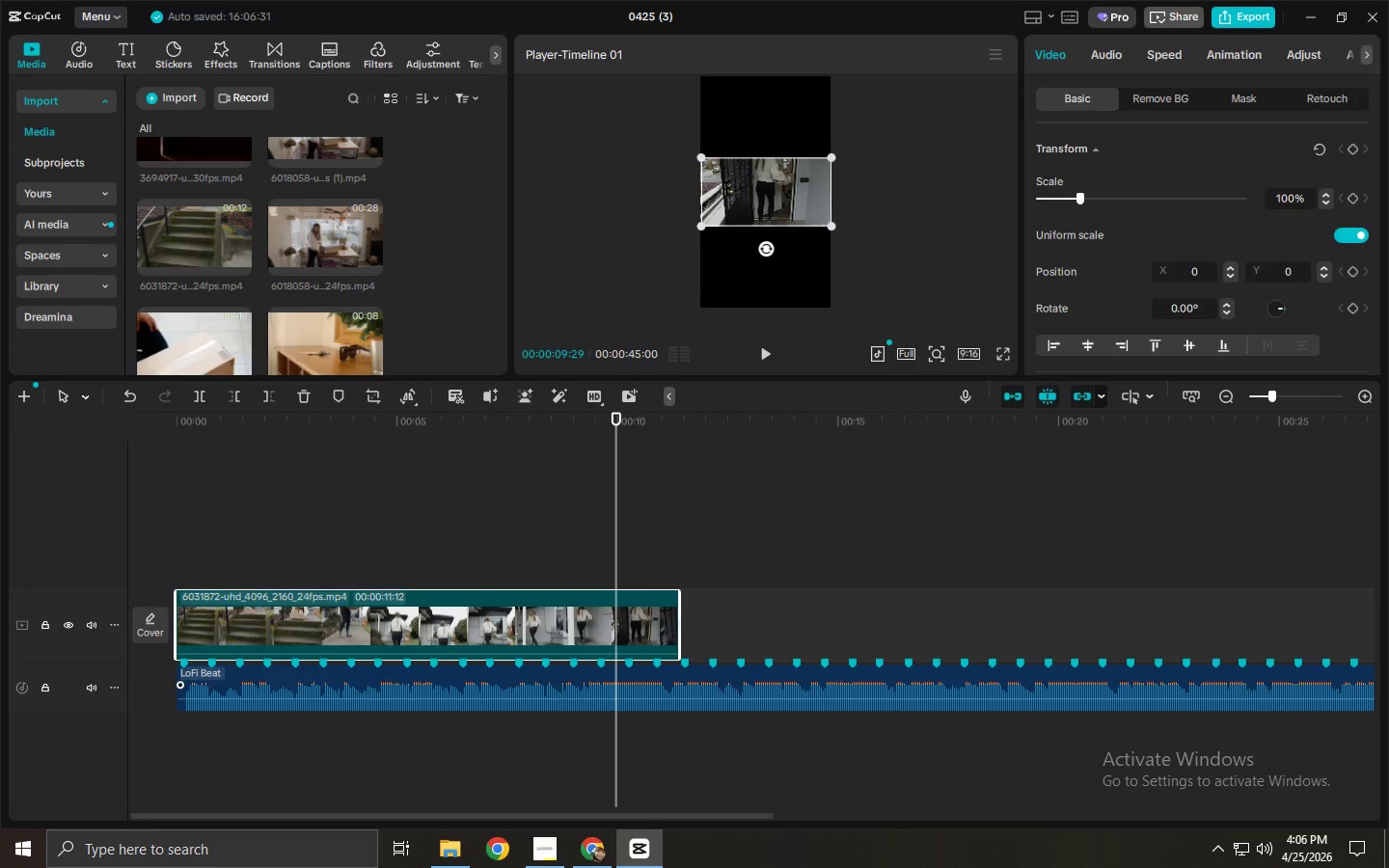 
left_click_drag(start_coordinate=[832, 225], to_coordinate=[1040, 397])
 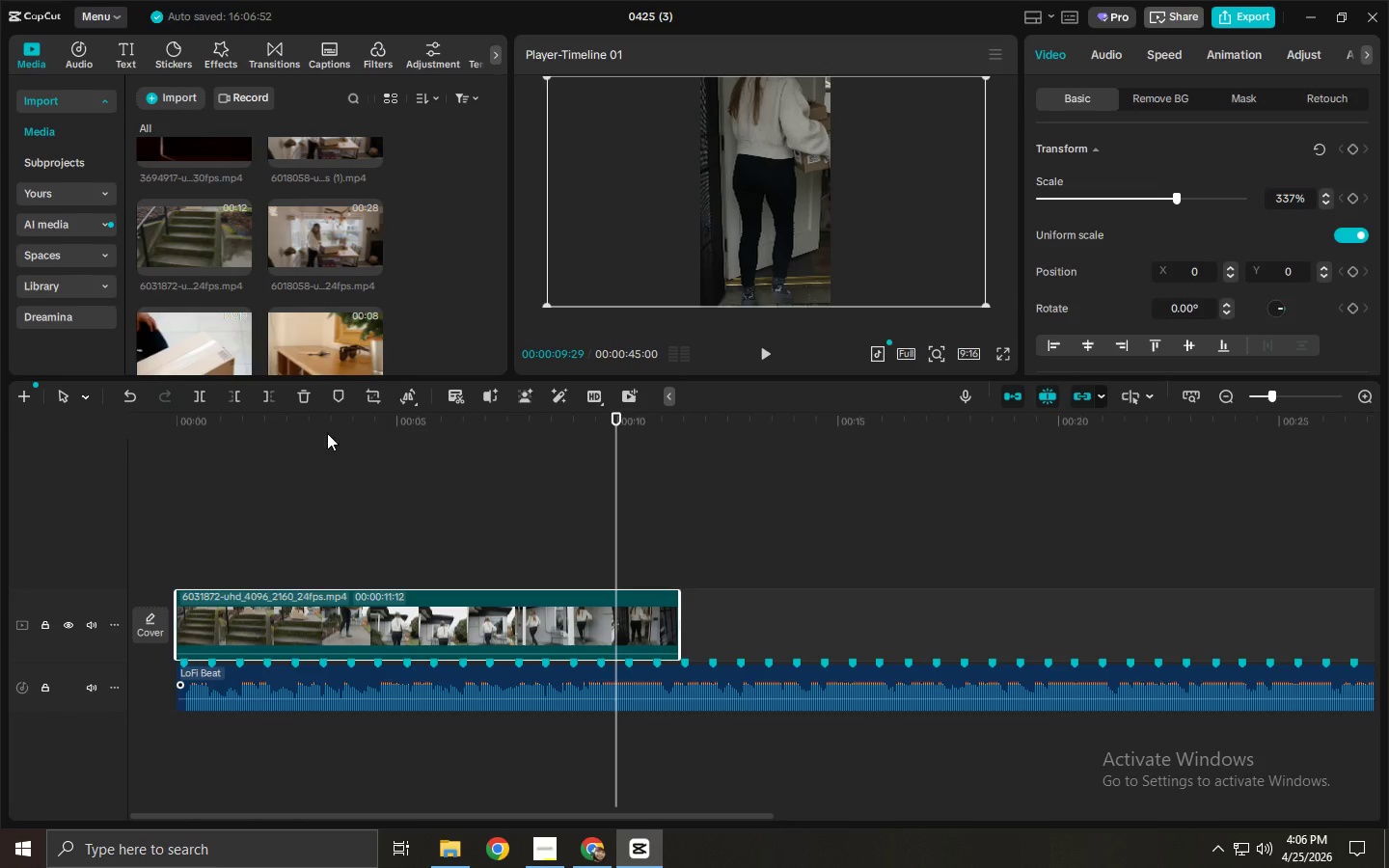 
left_click_drag(start_coordinate=[305, 426], to_coordinate=[256, 433])
 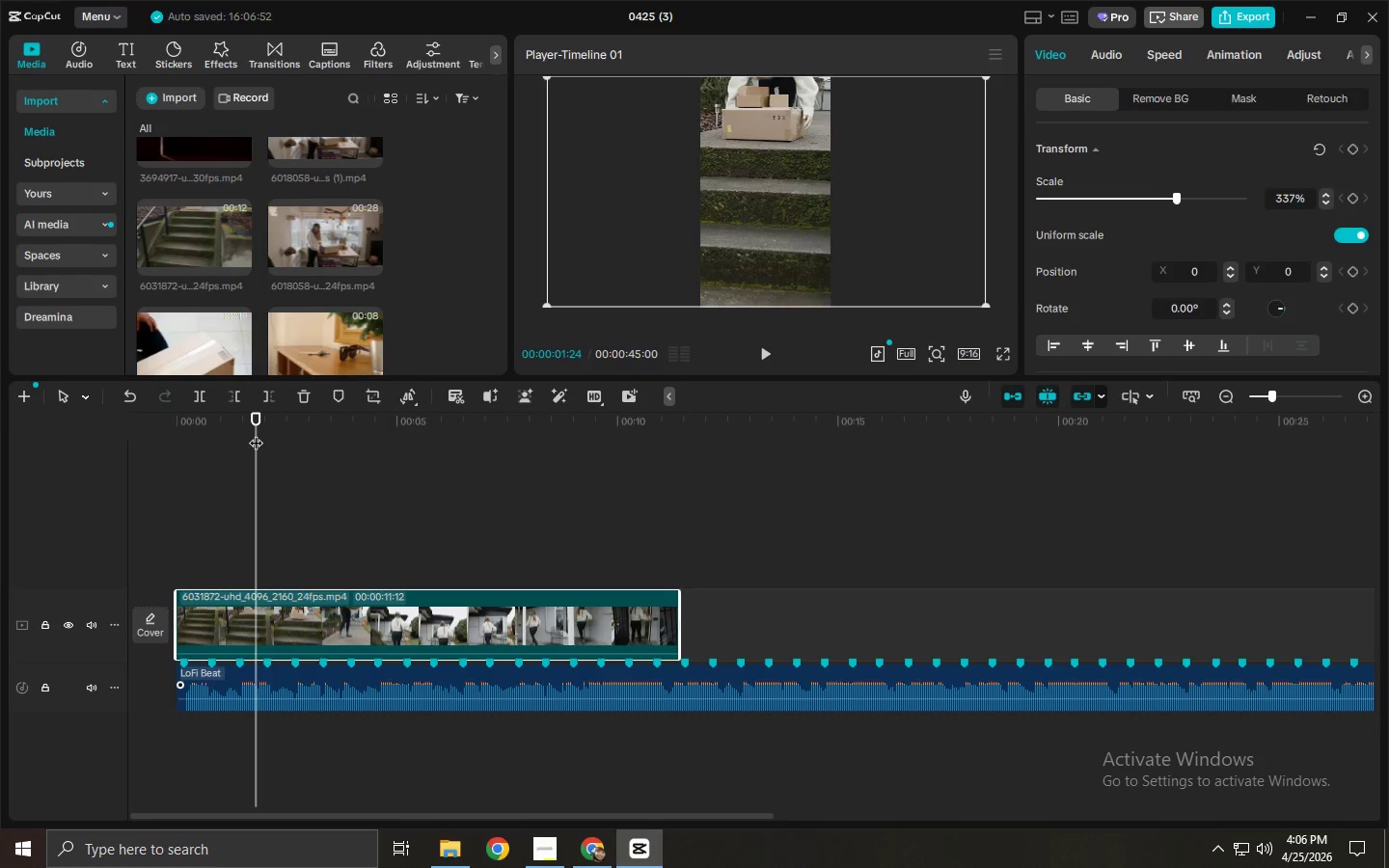 
key(Space)
 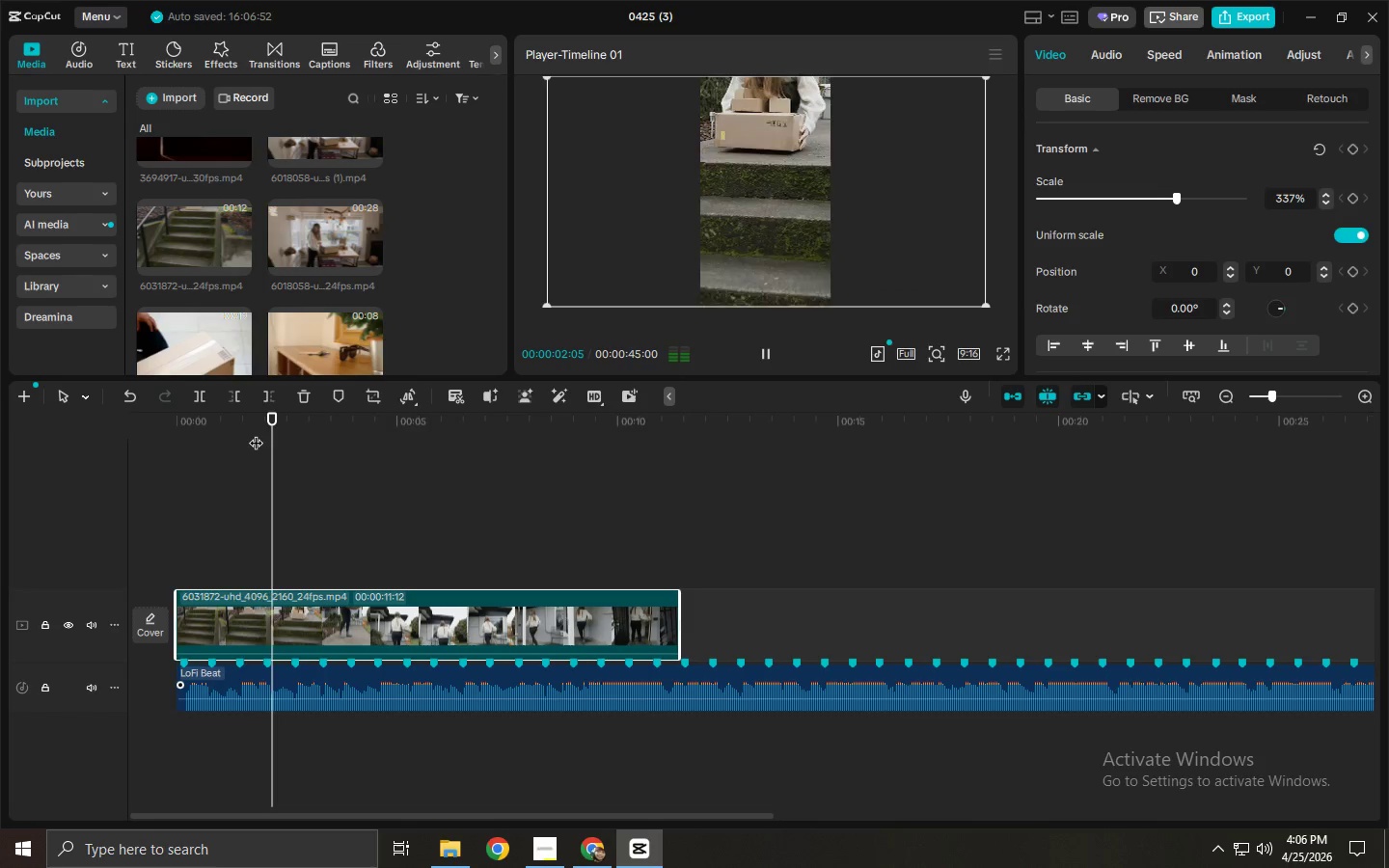 
key(Space)
 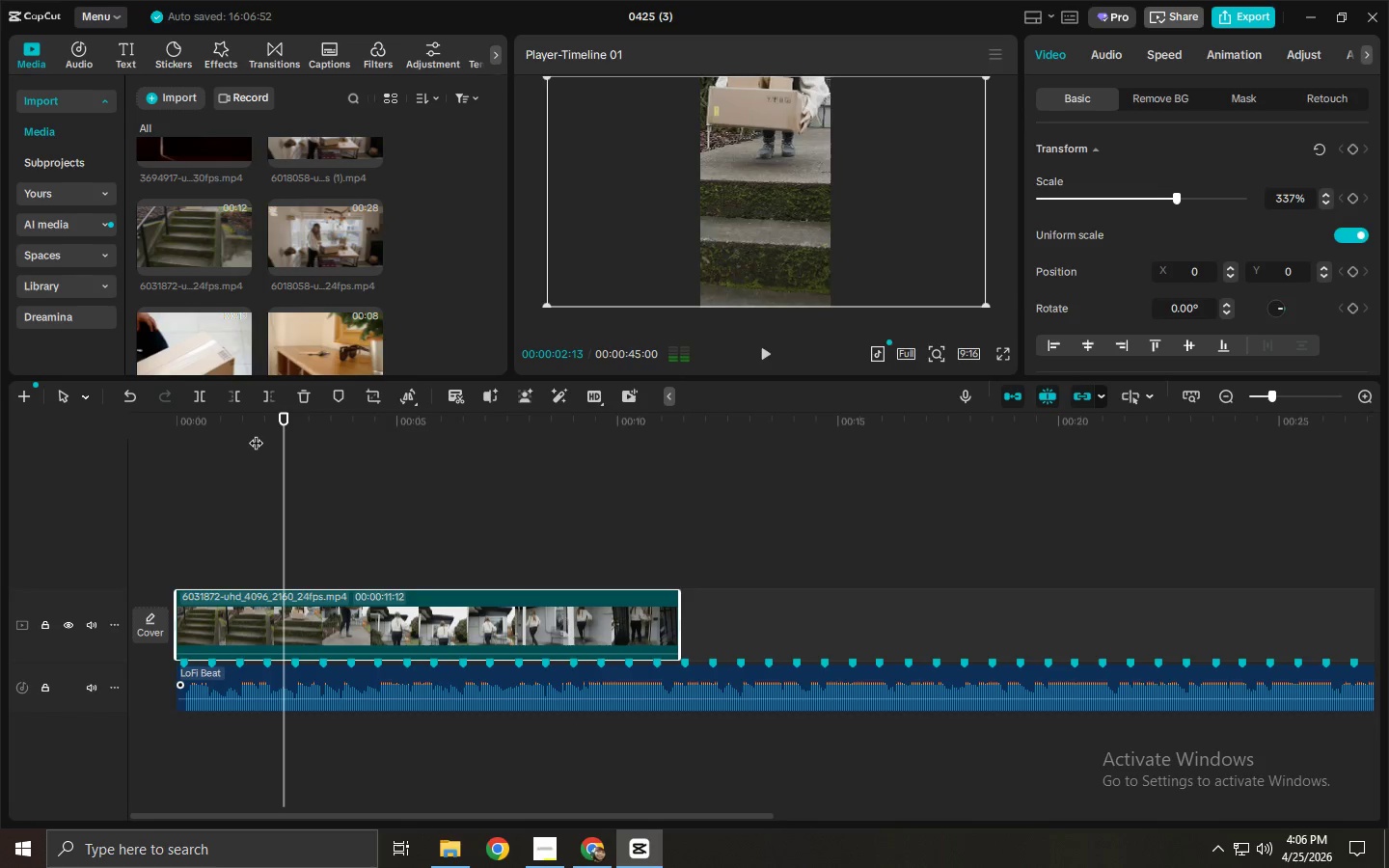 
key(Space)
 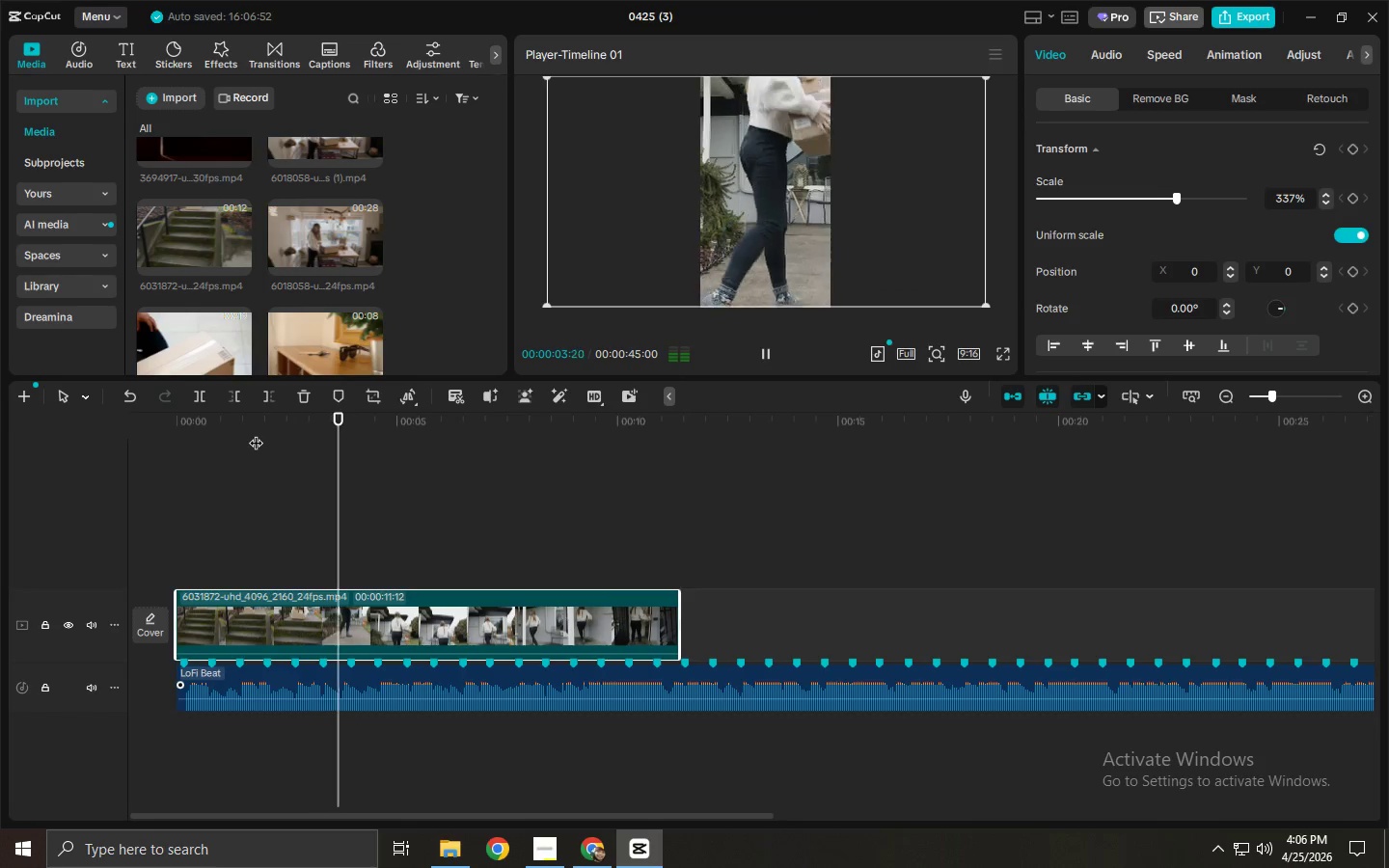 
key(Space)
 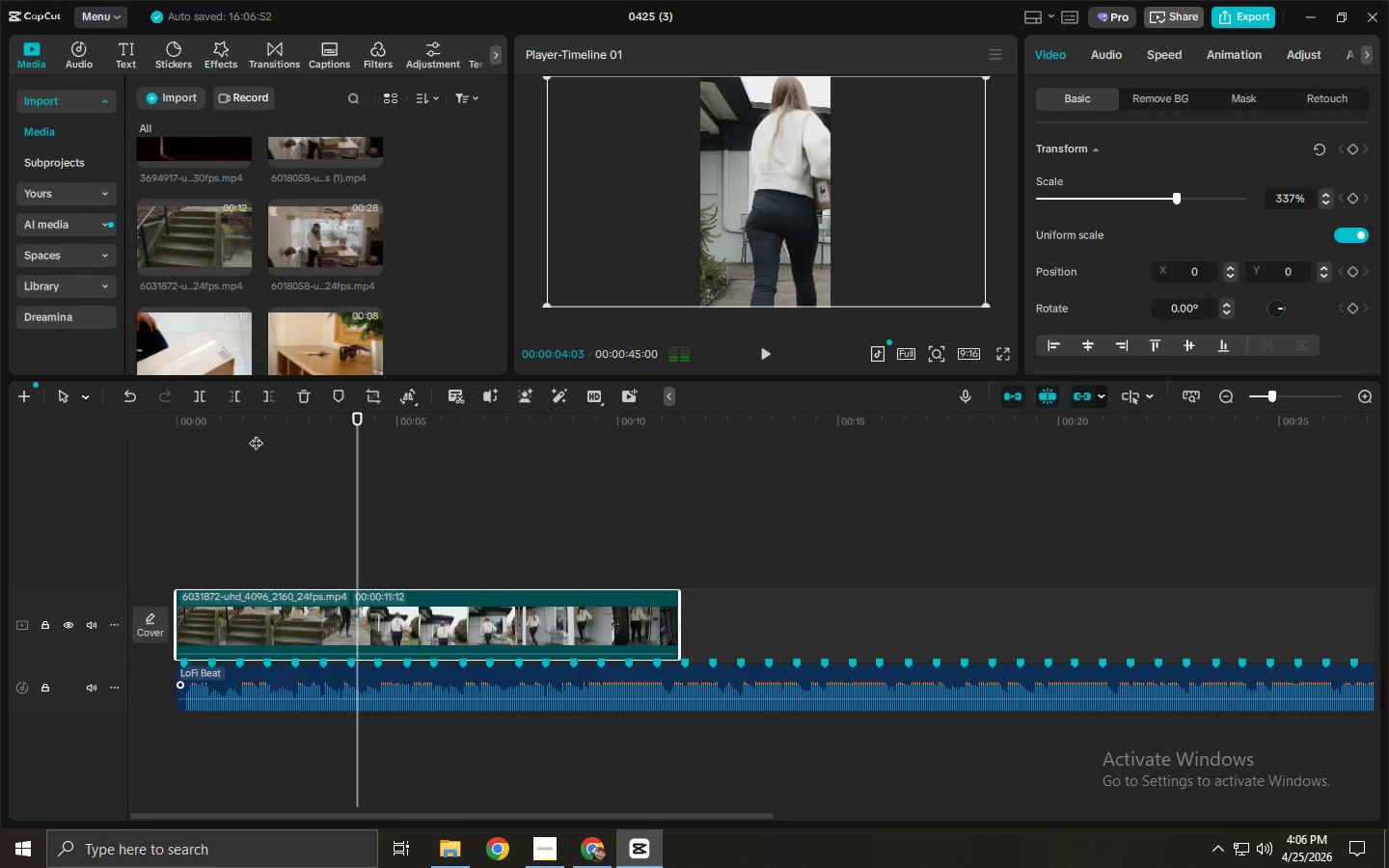 
key(Space)
 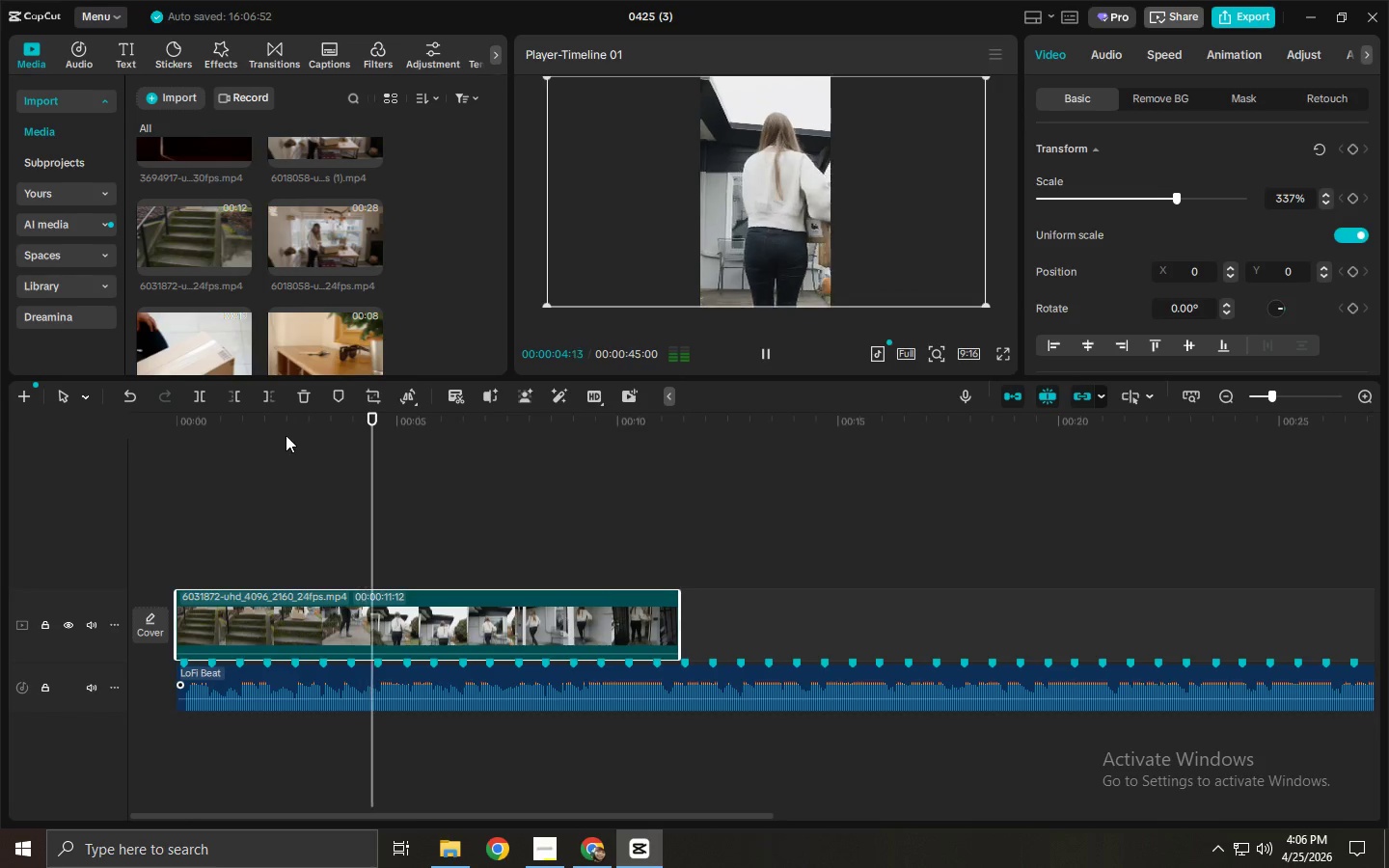 
key(Space)
 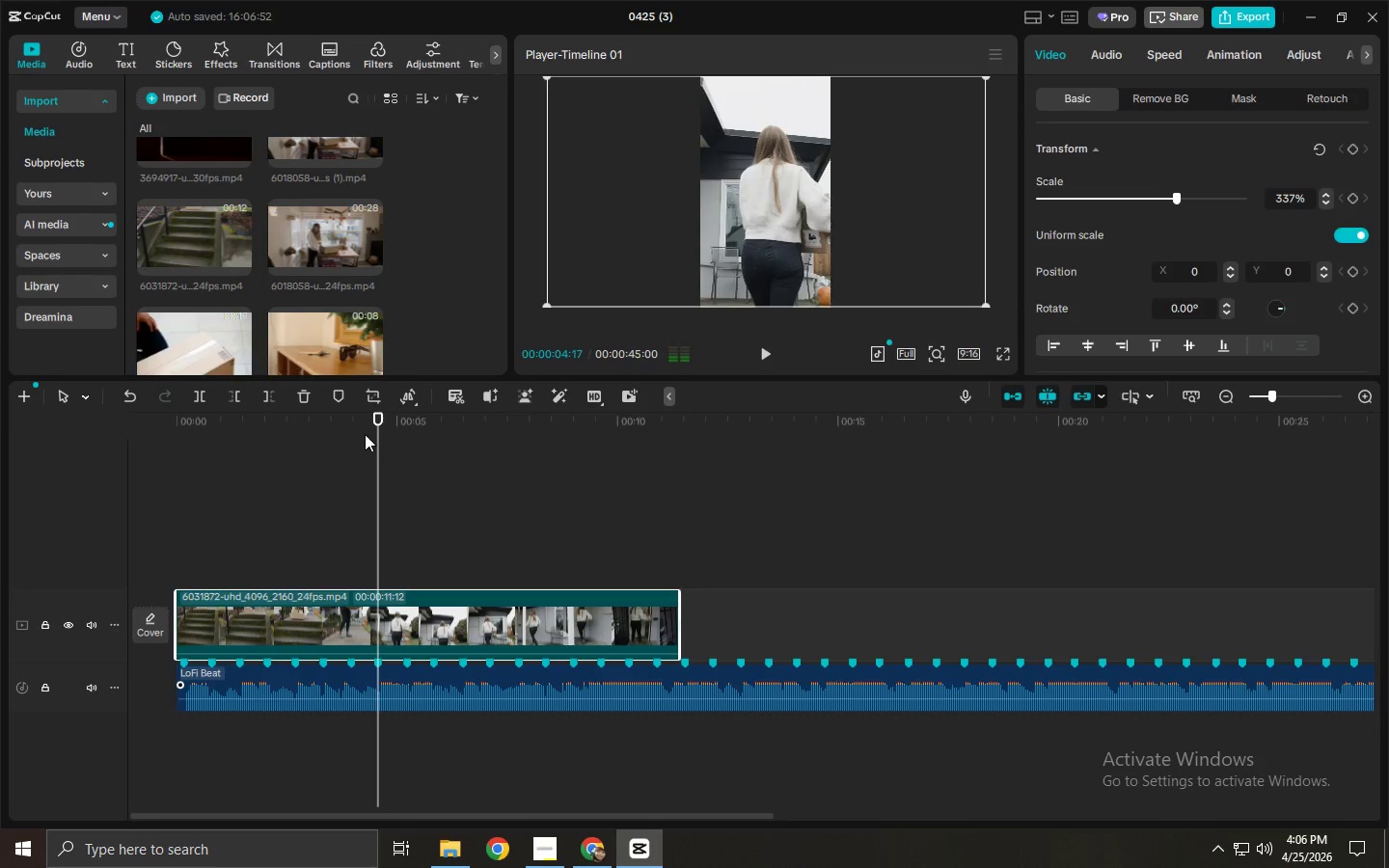 
left_click_drag(start_coordinate=[365, 428], to_coordinate=[270, 449])
 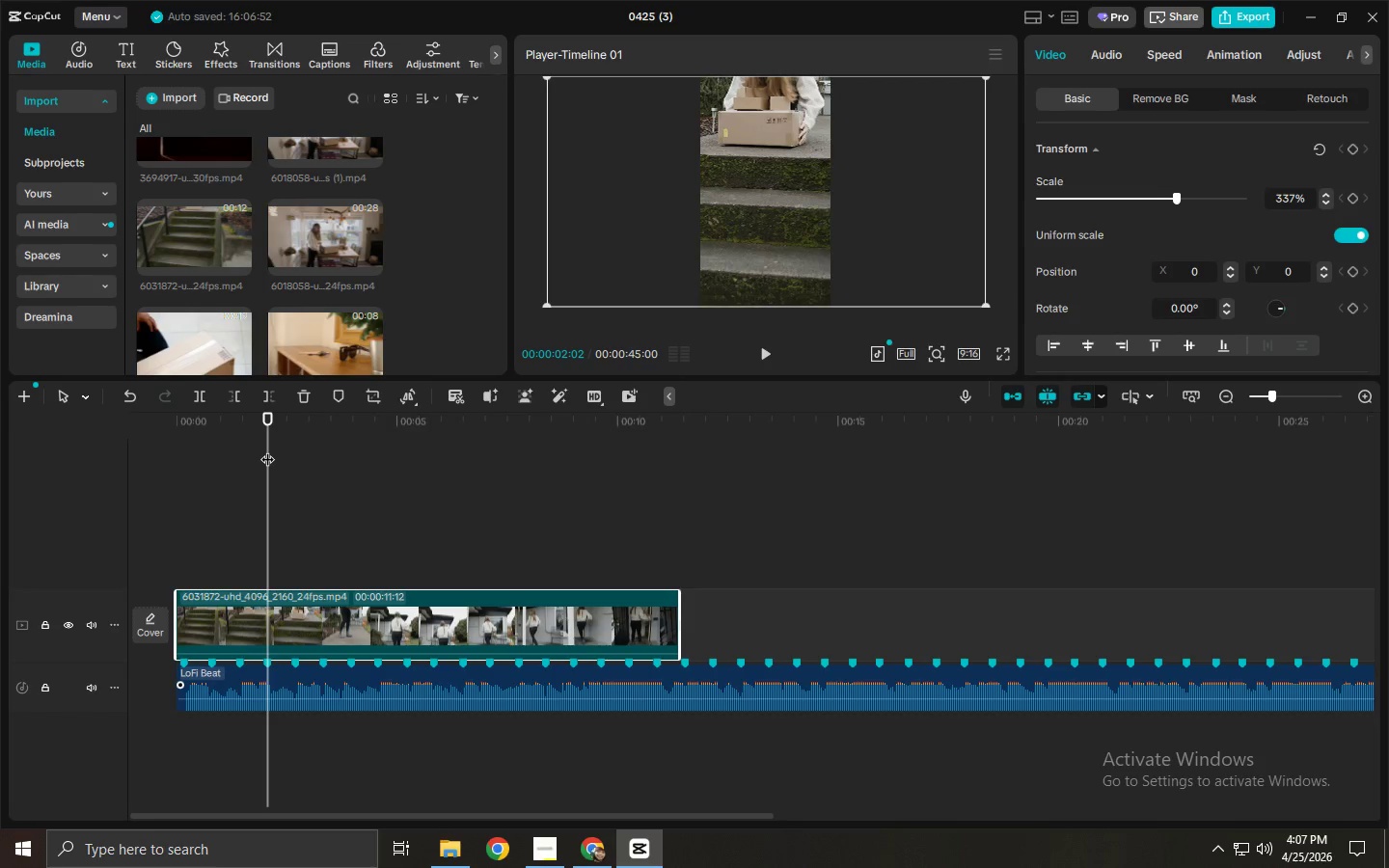 
key(Control+B)
 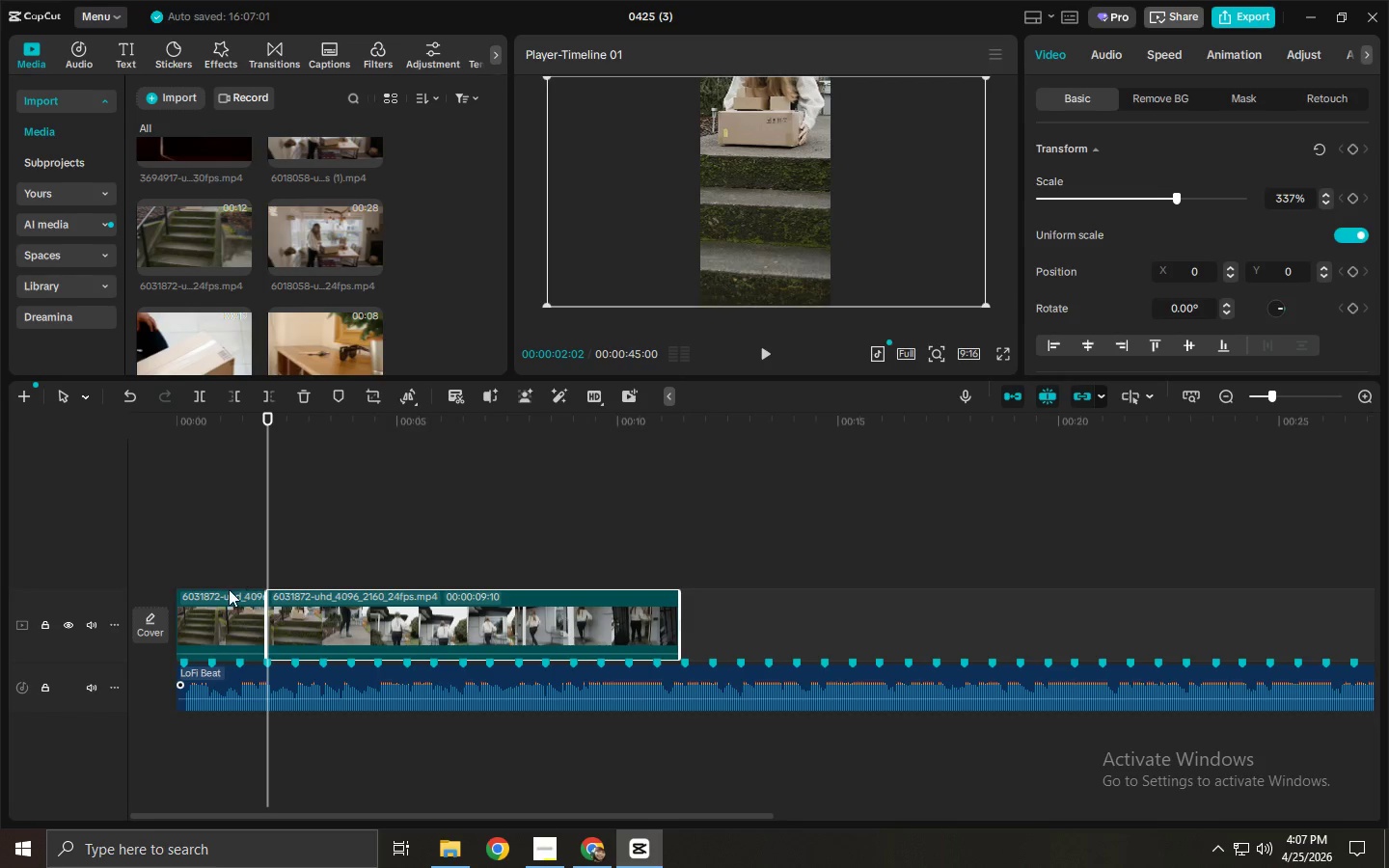 
left_click([229, 591])
 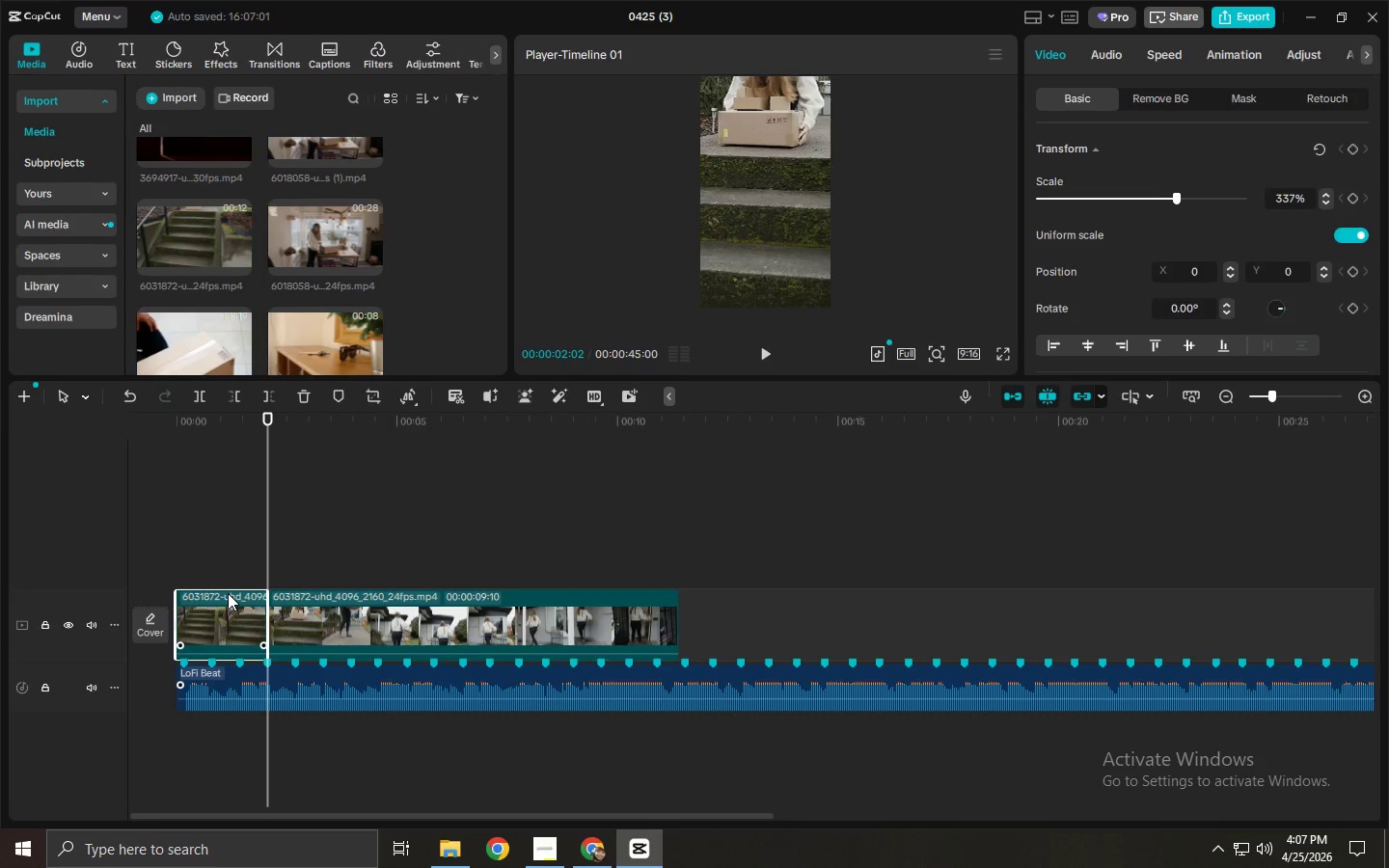 
key(Delete)
 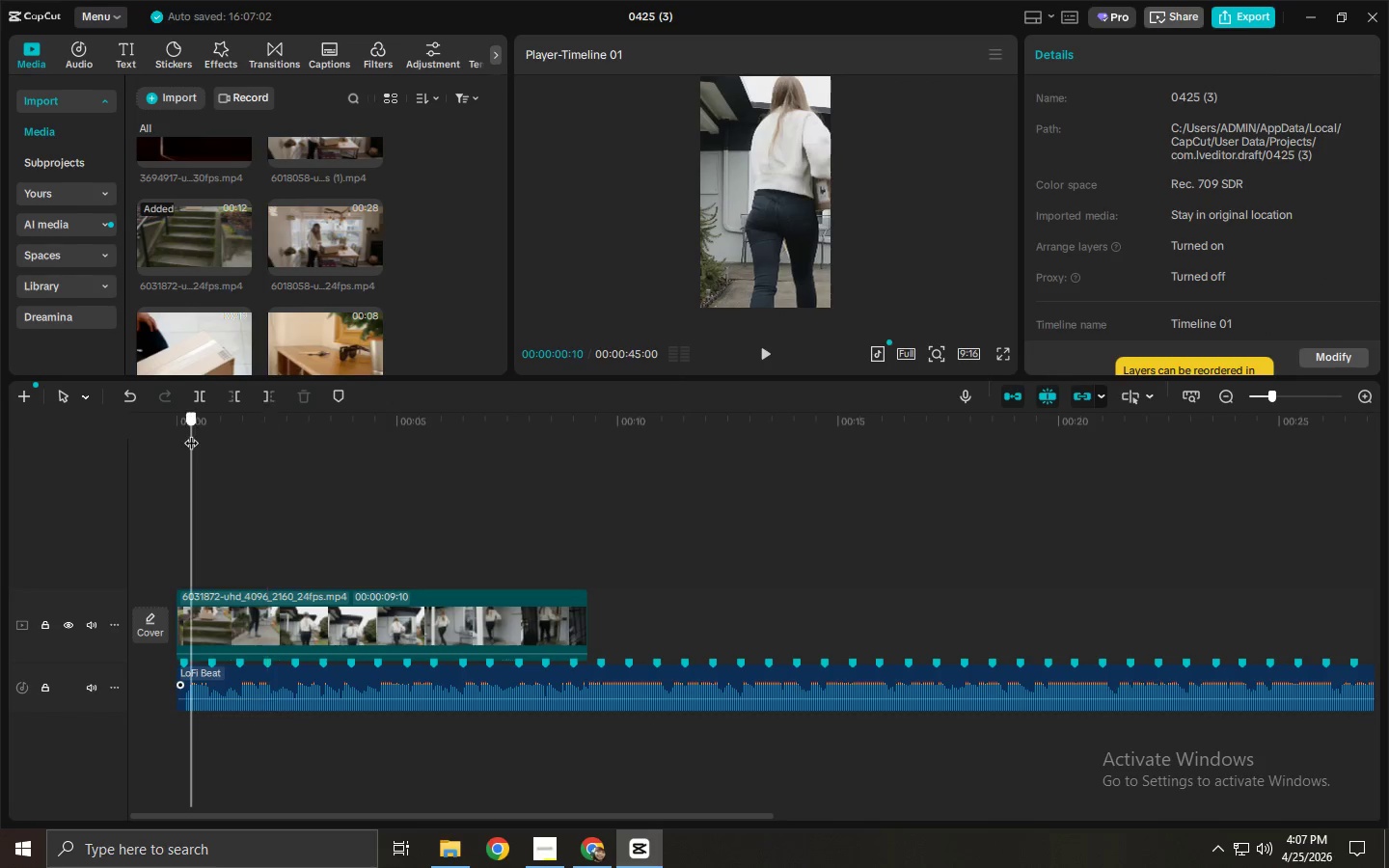 
key(Space)
 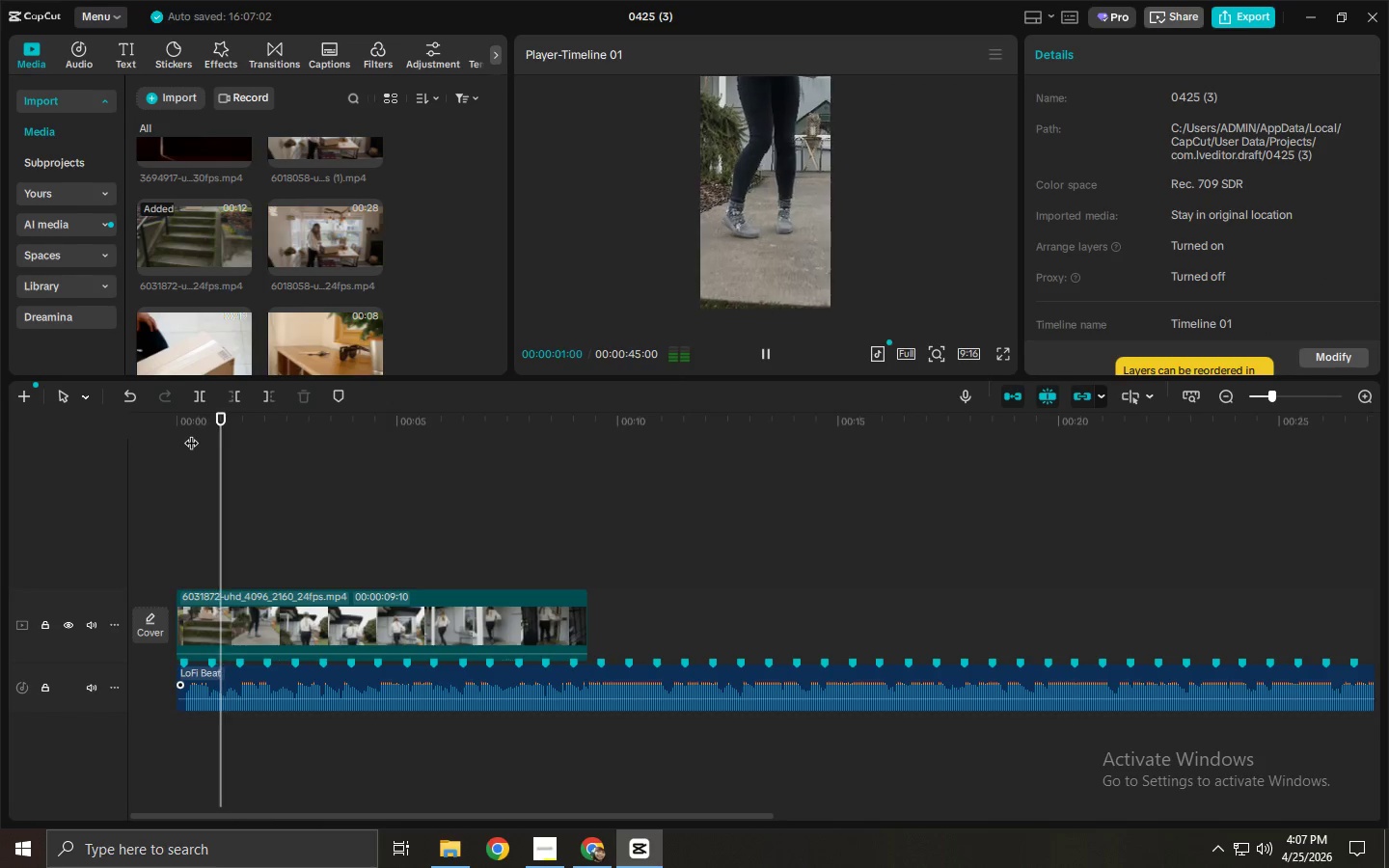 
key(Space)
 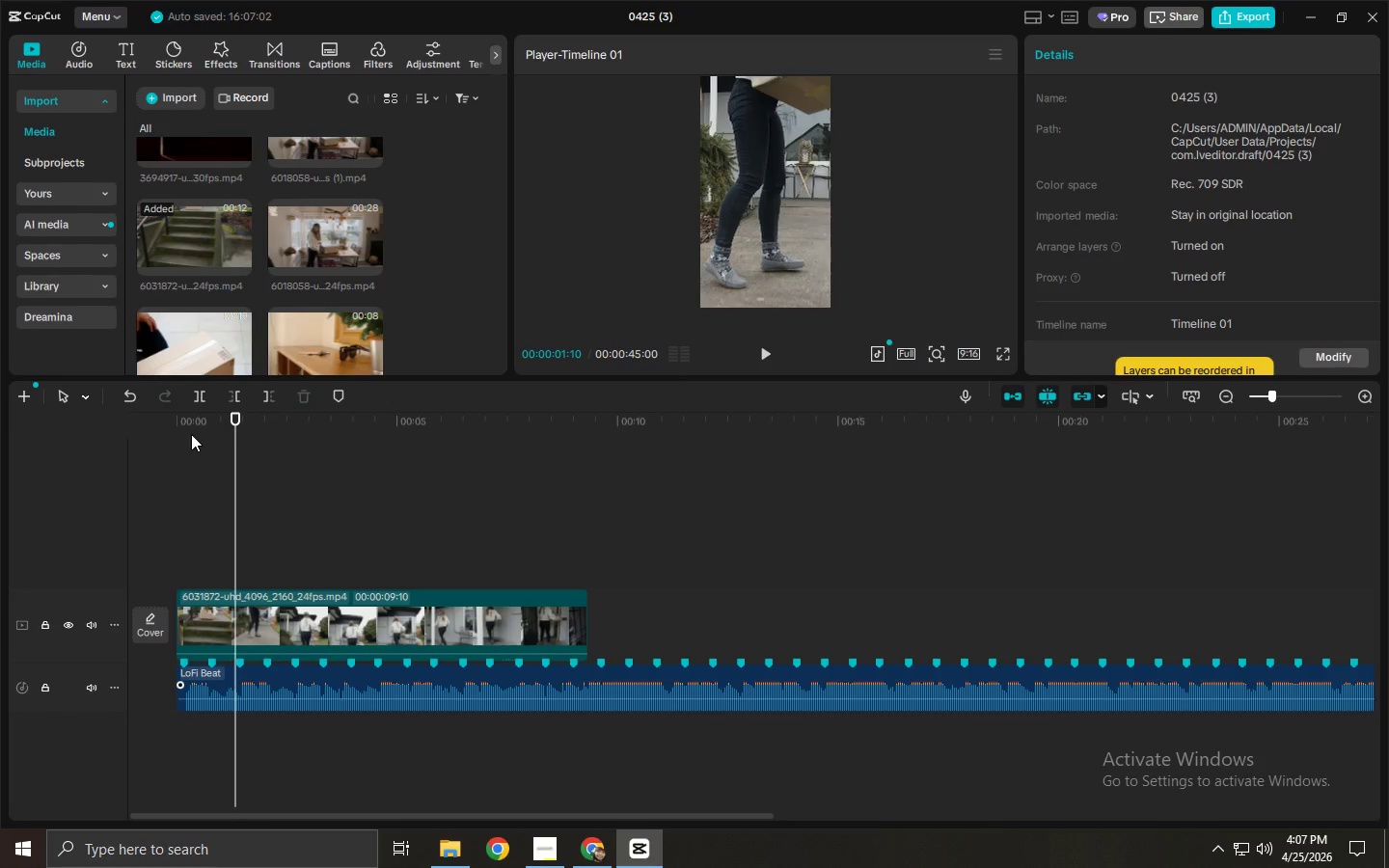 
key(Space)
 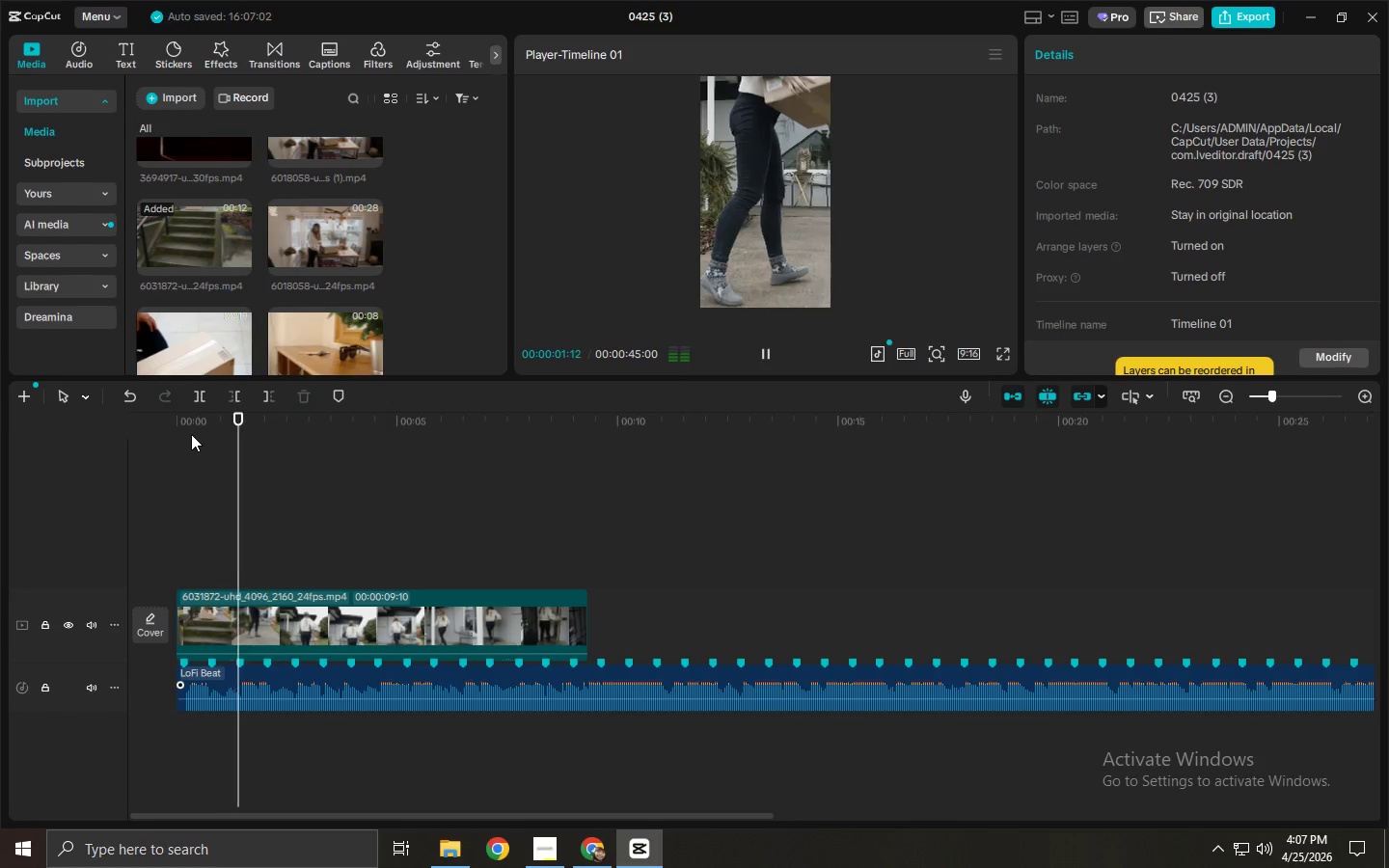 
key(Space)
 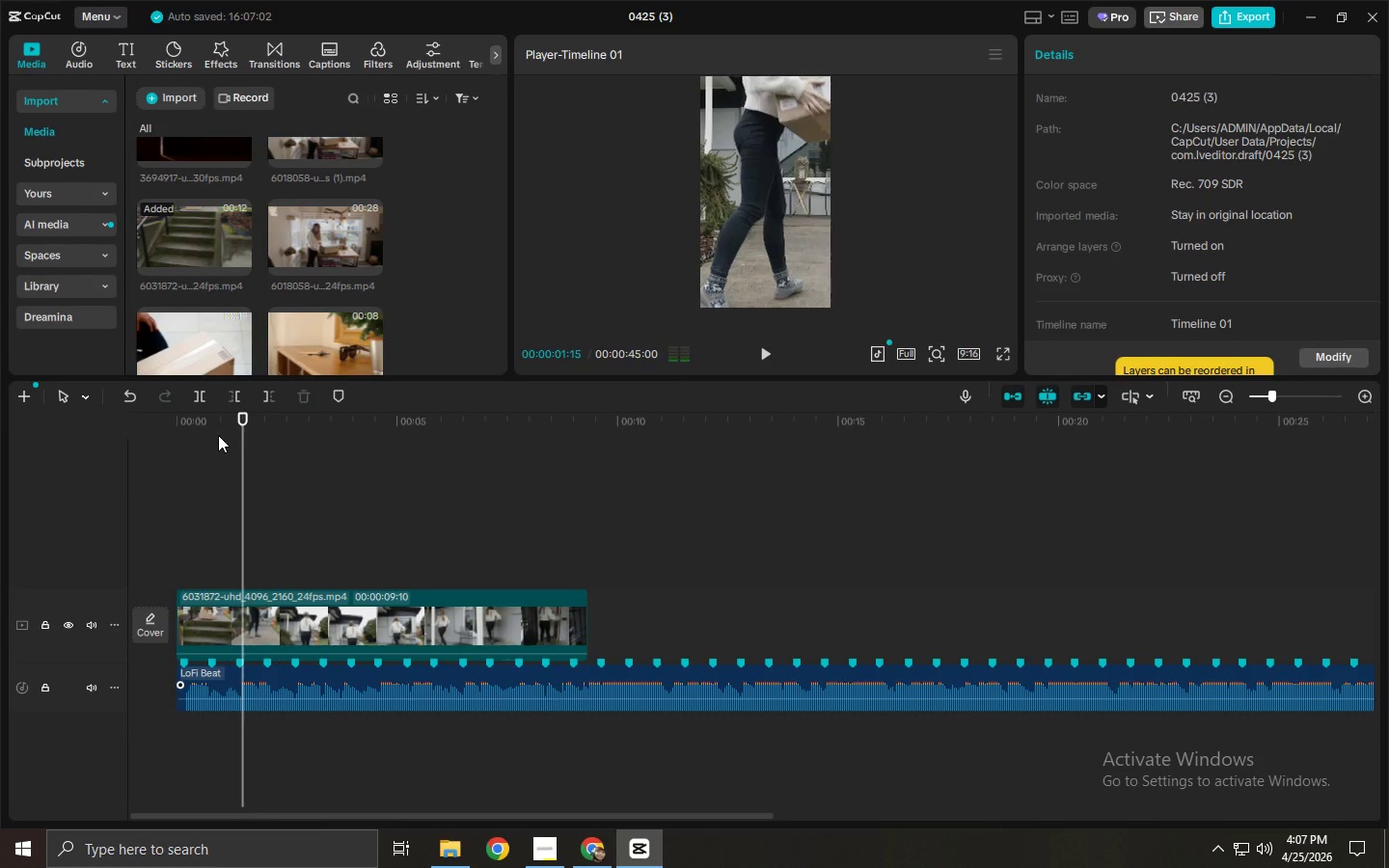 
key(Space)
 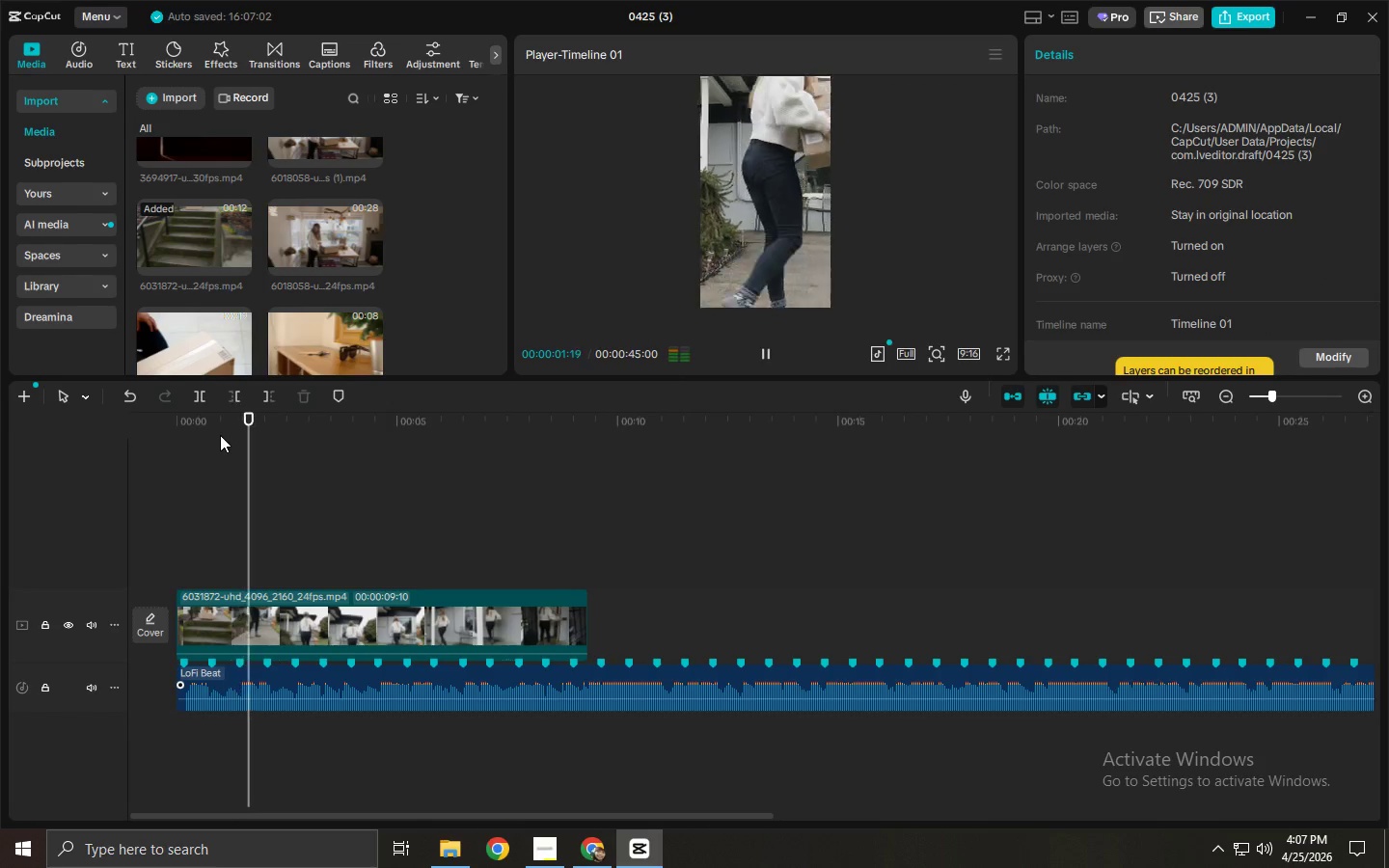 
key(Space)
 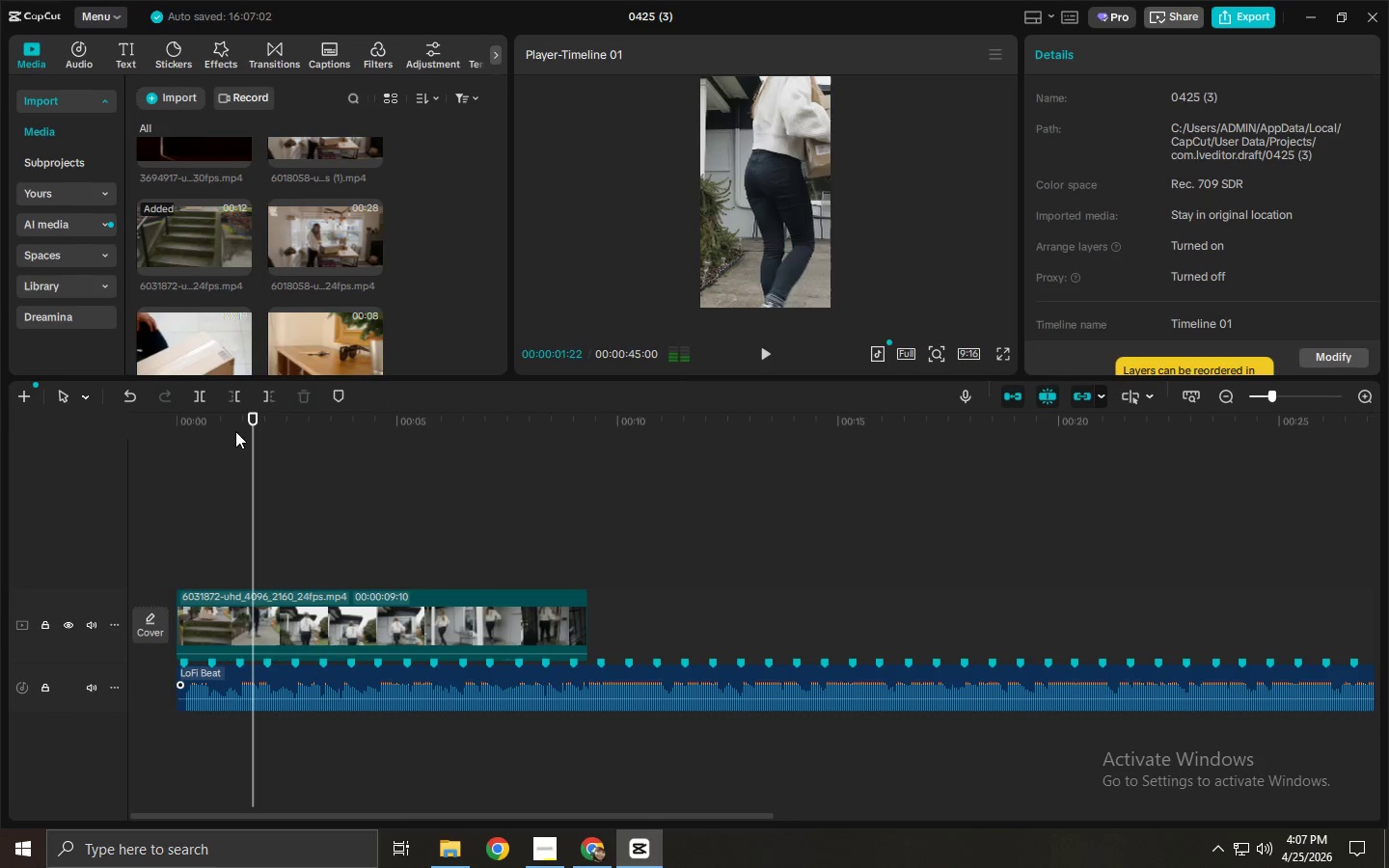 
key(Space)
 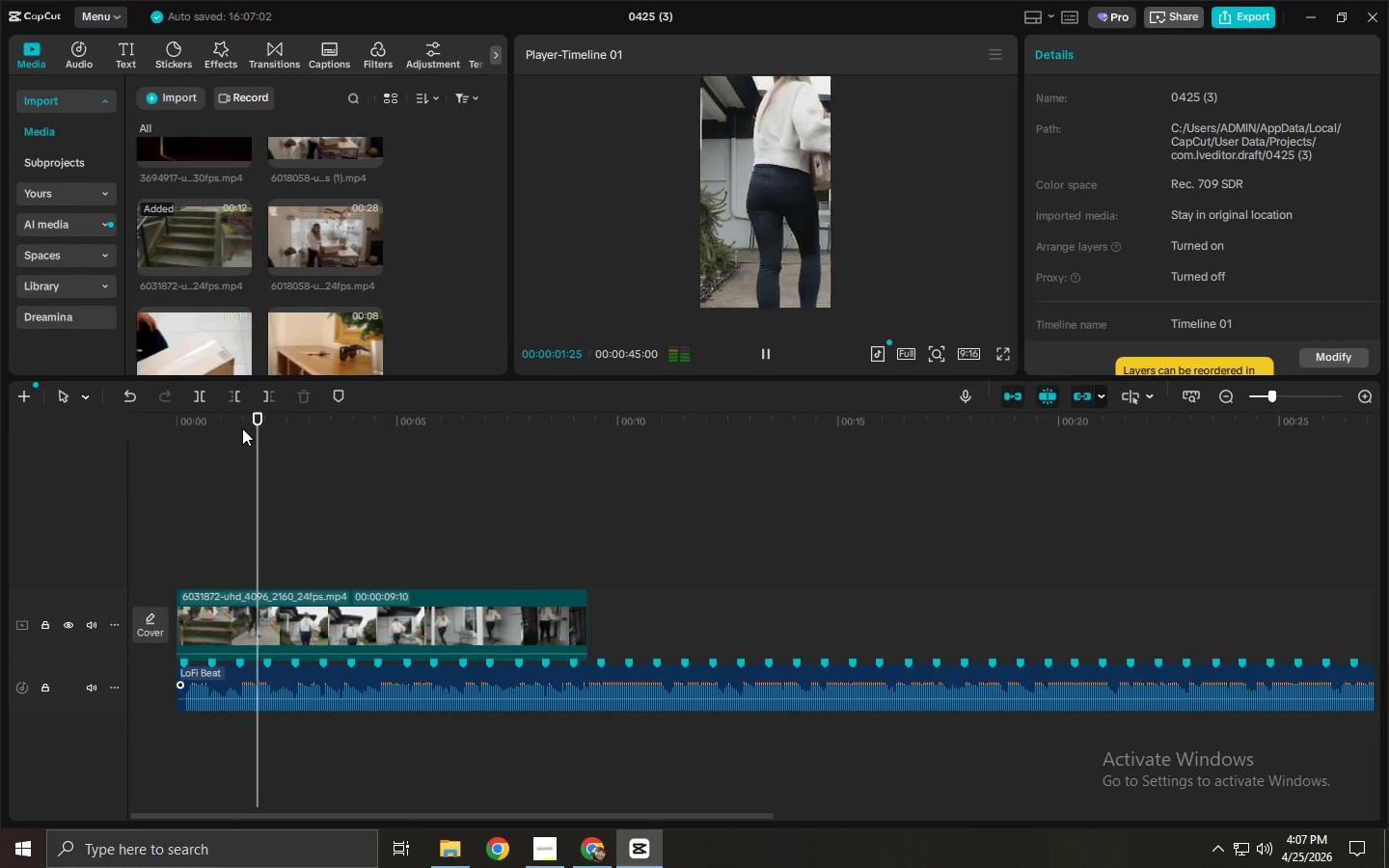 
key(Space)
 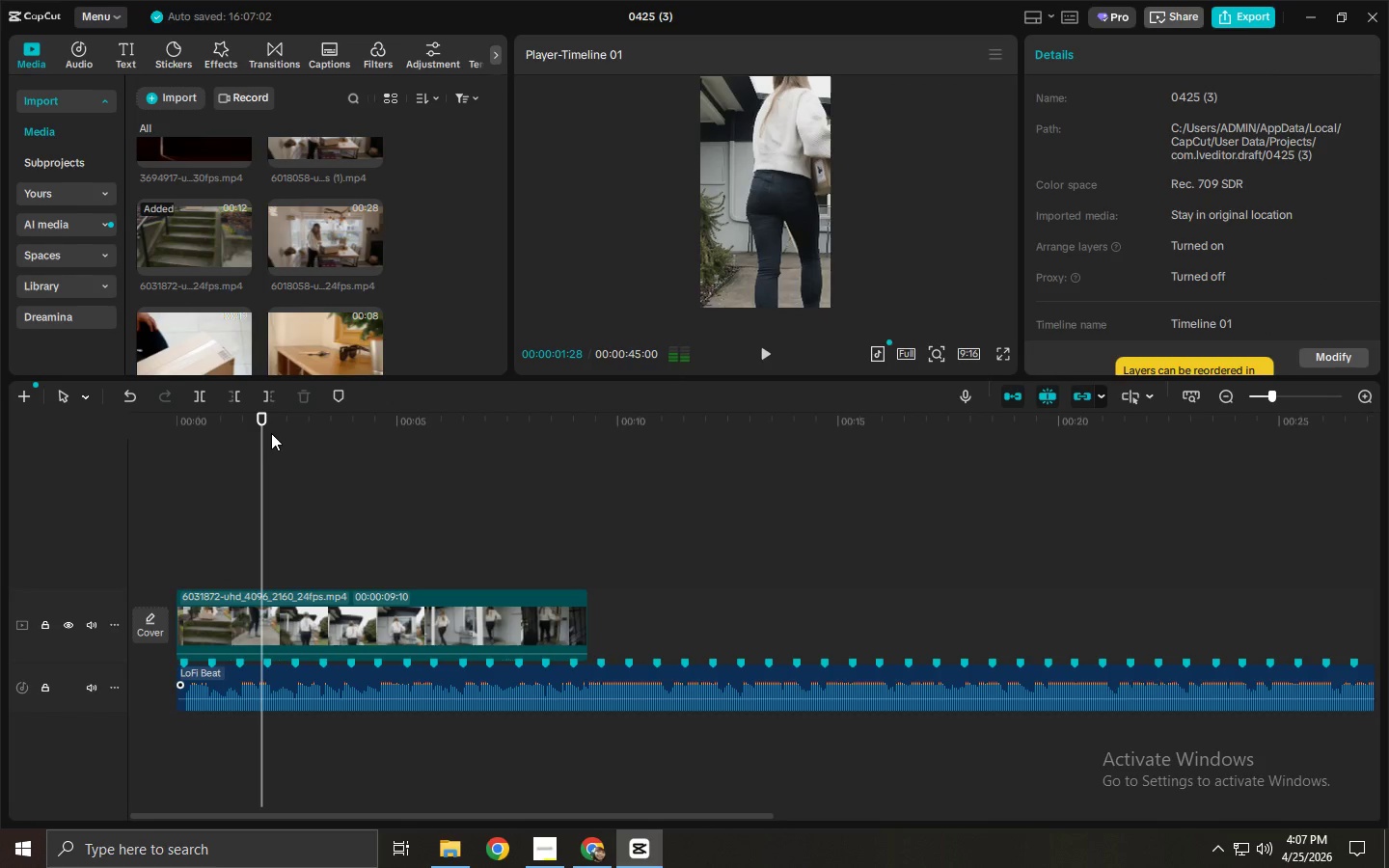 
key(Space)
 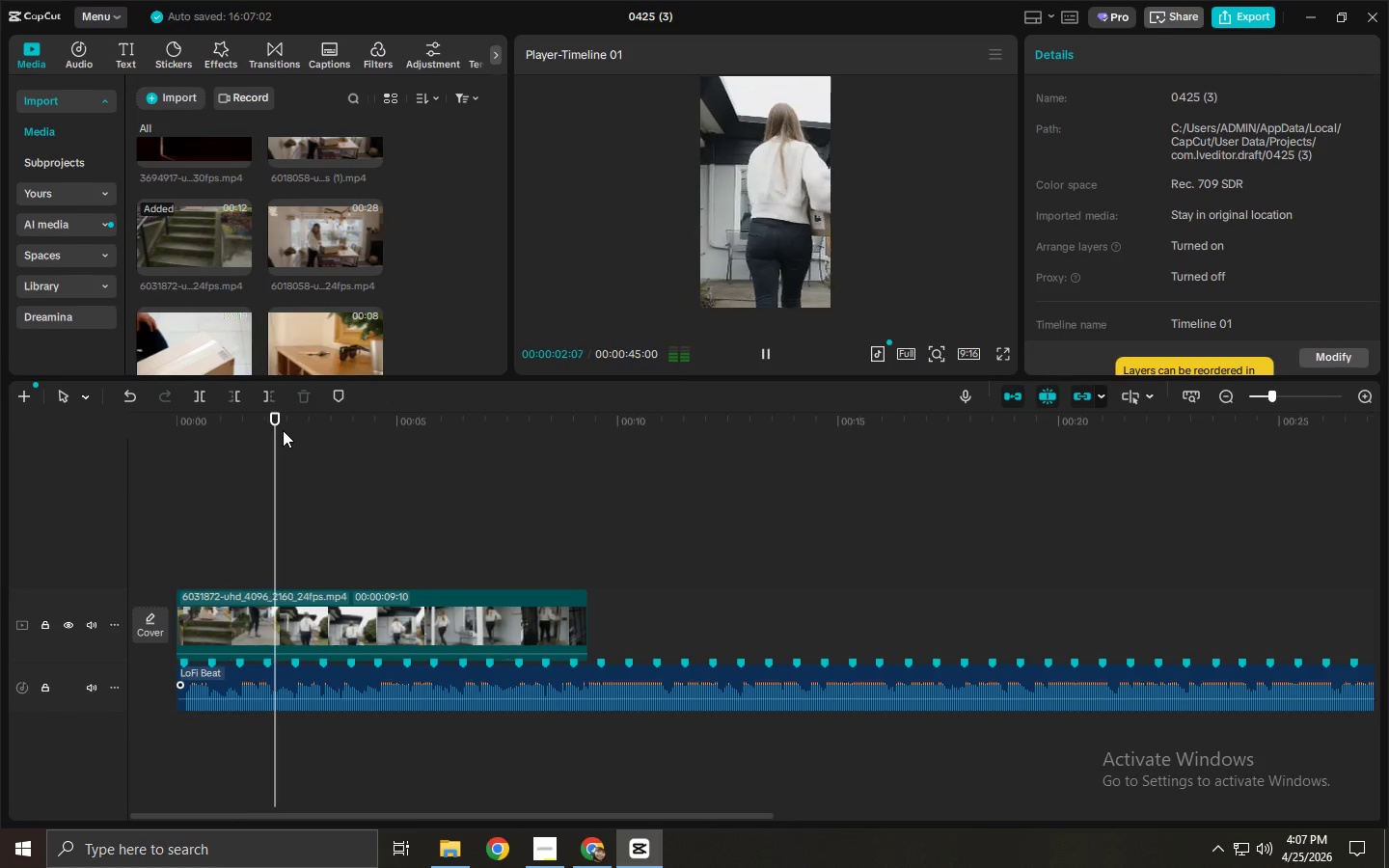 
key(Space)
 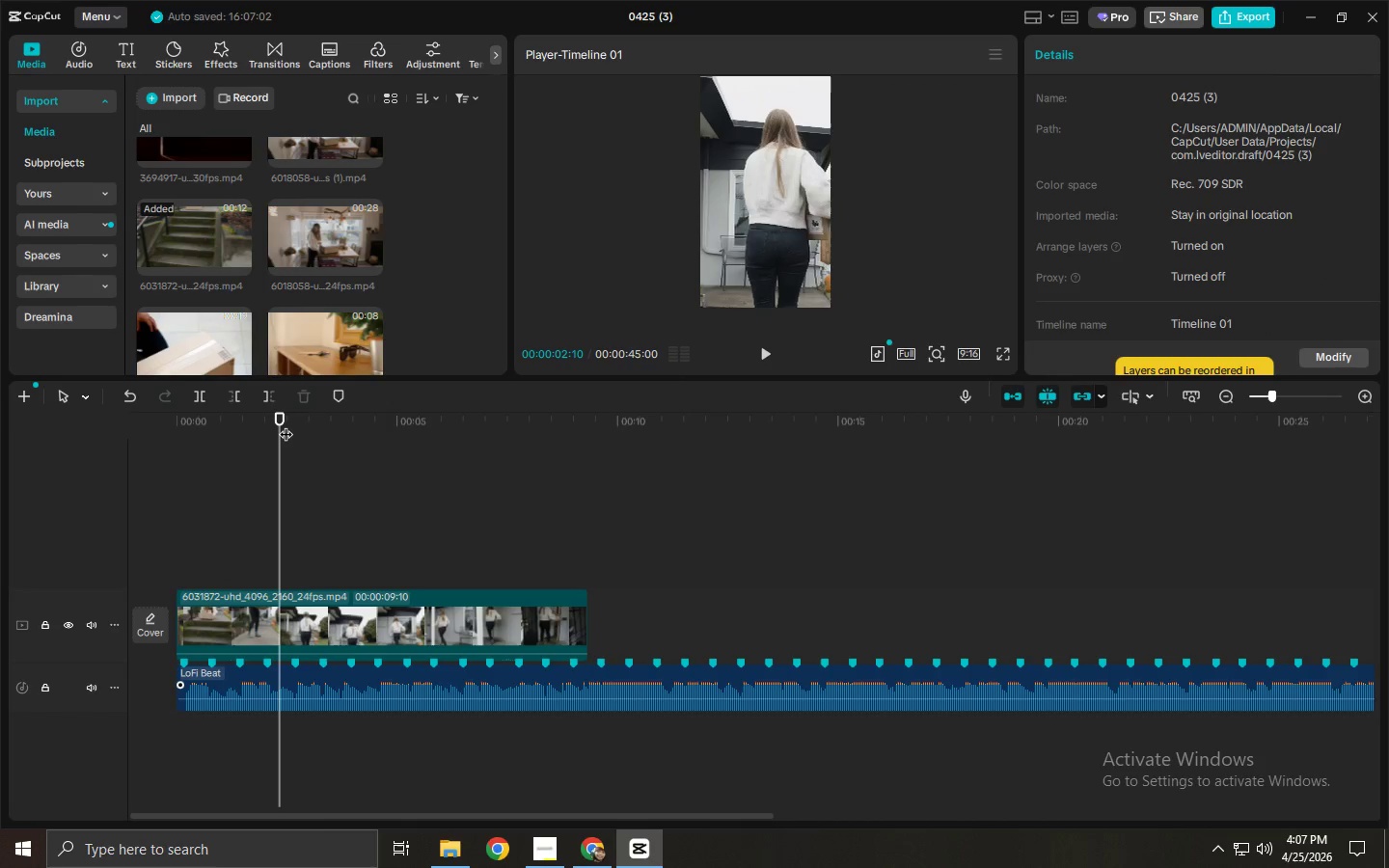 
key(Space)
 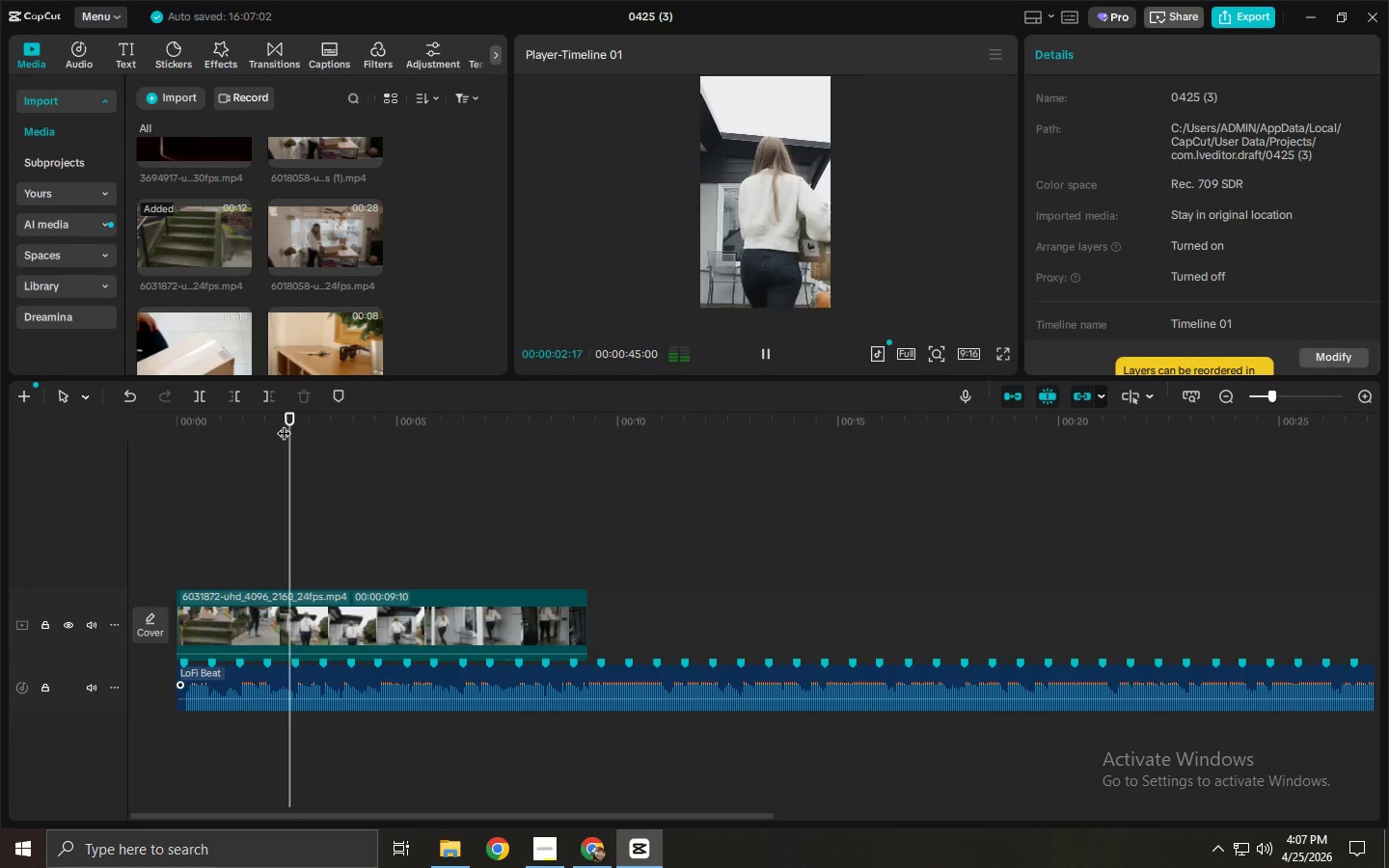 
key(Space)
 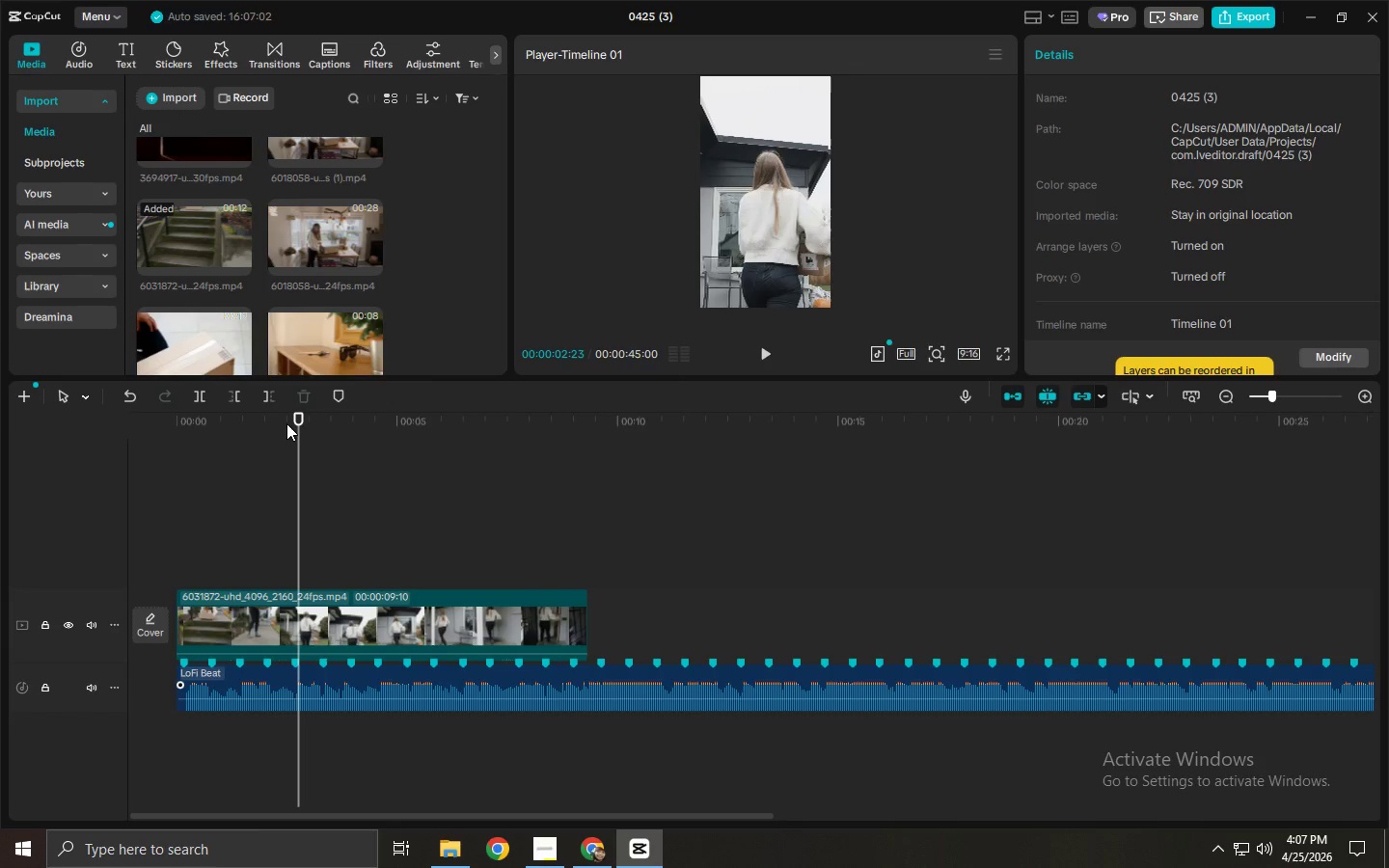 
left_click_drag(start_coordinate=[289, 423], to_coordinate=[299, 427])
 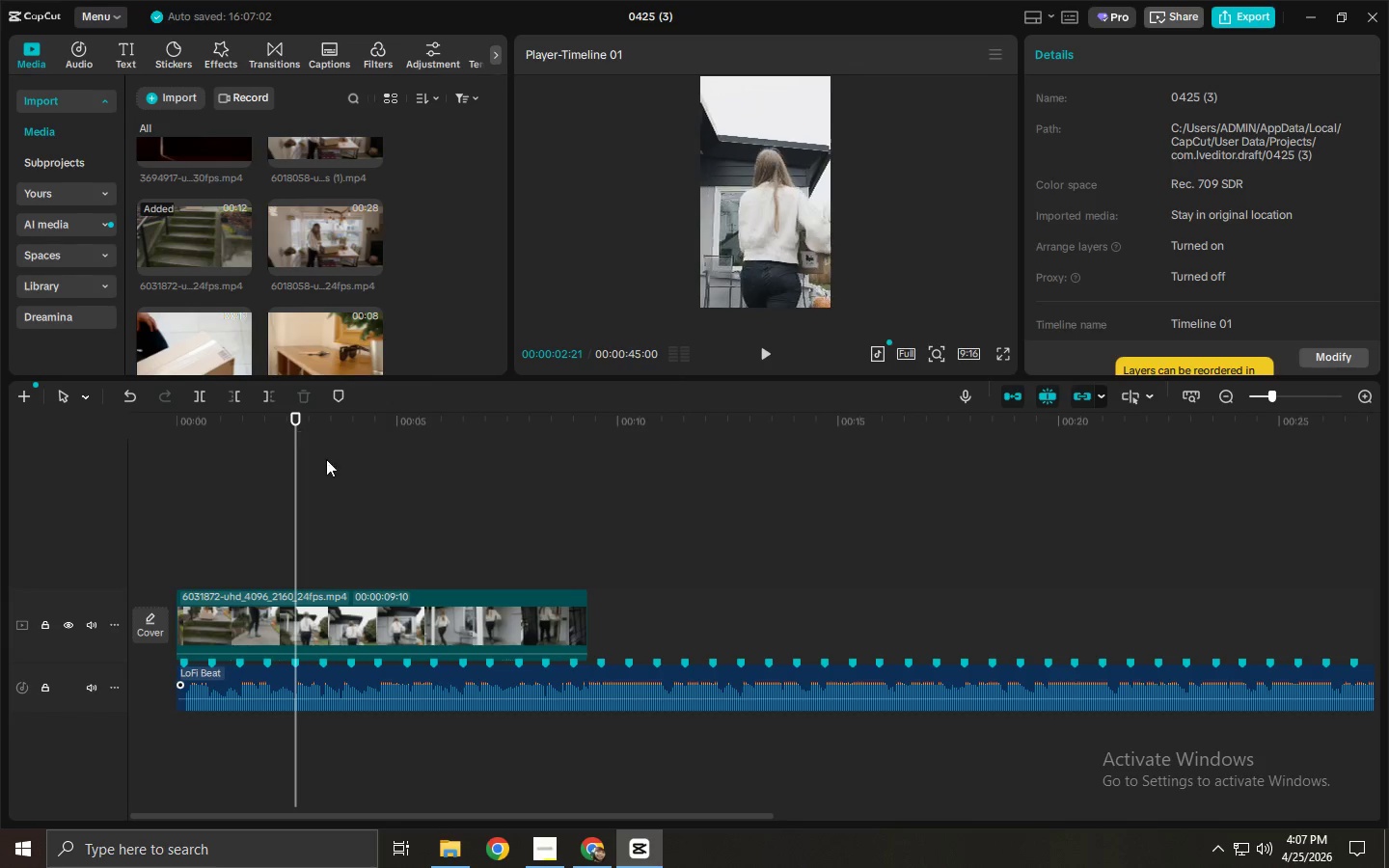 
key(Control+ControlLeft)
 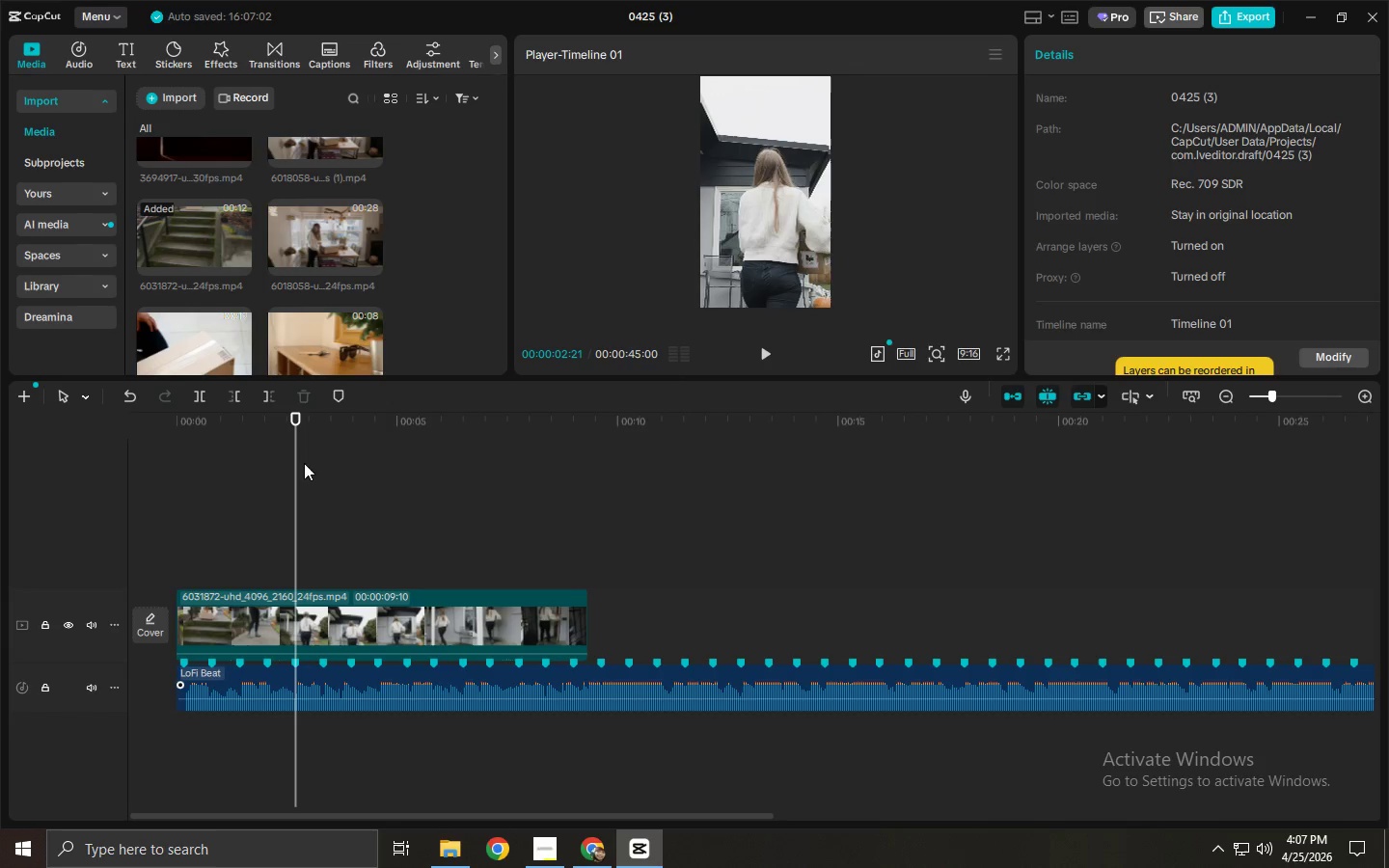 
left_click_drag(start_coordinate=[302, 424], to_coordinate=[325, 431])
 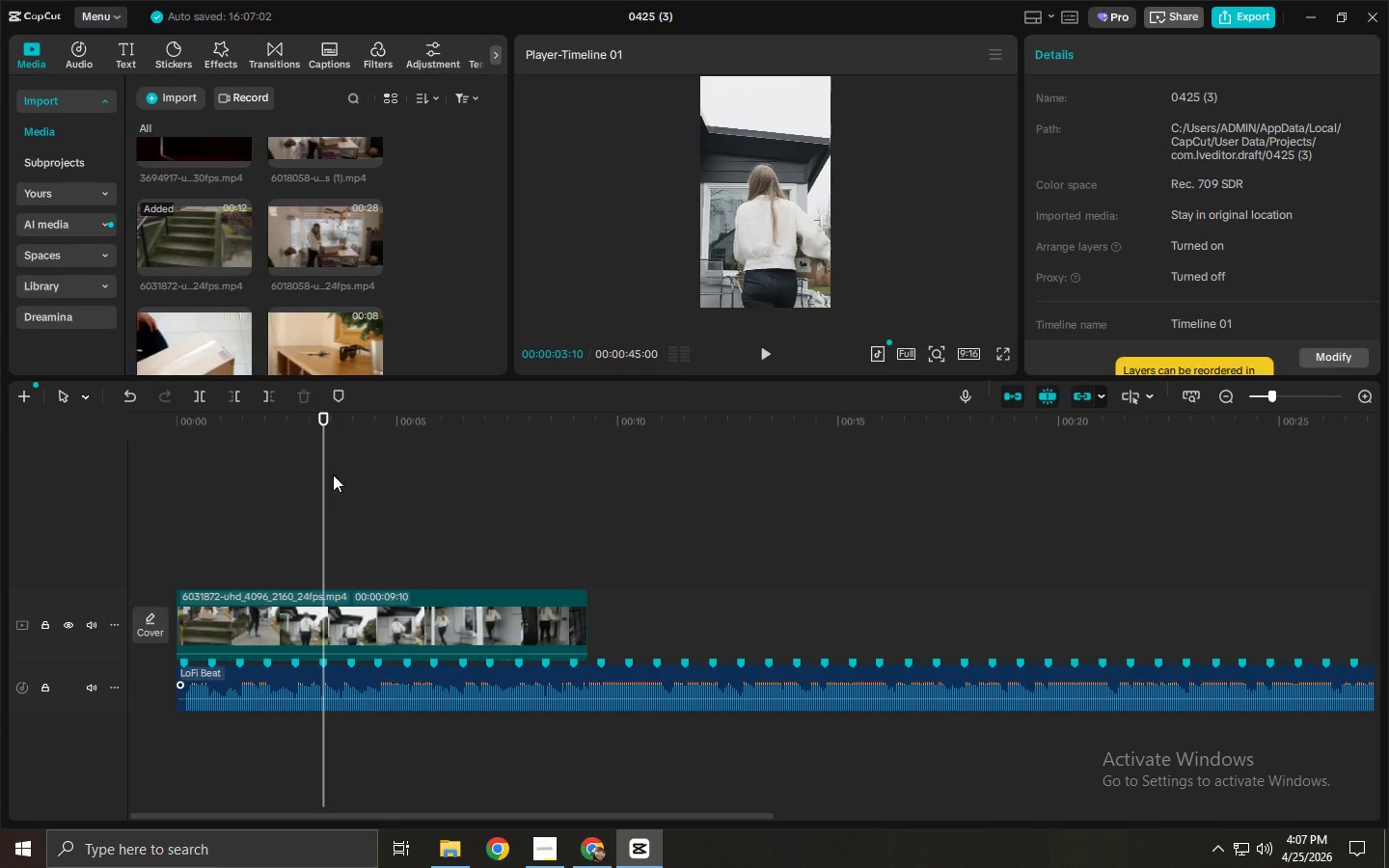 
key(Control+ControlLeft)
 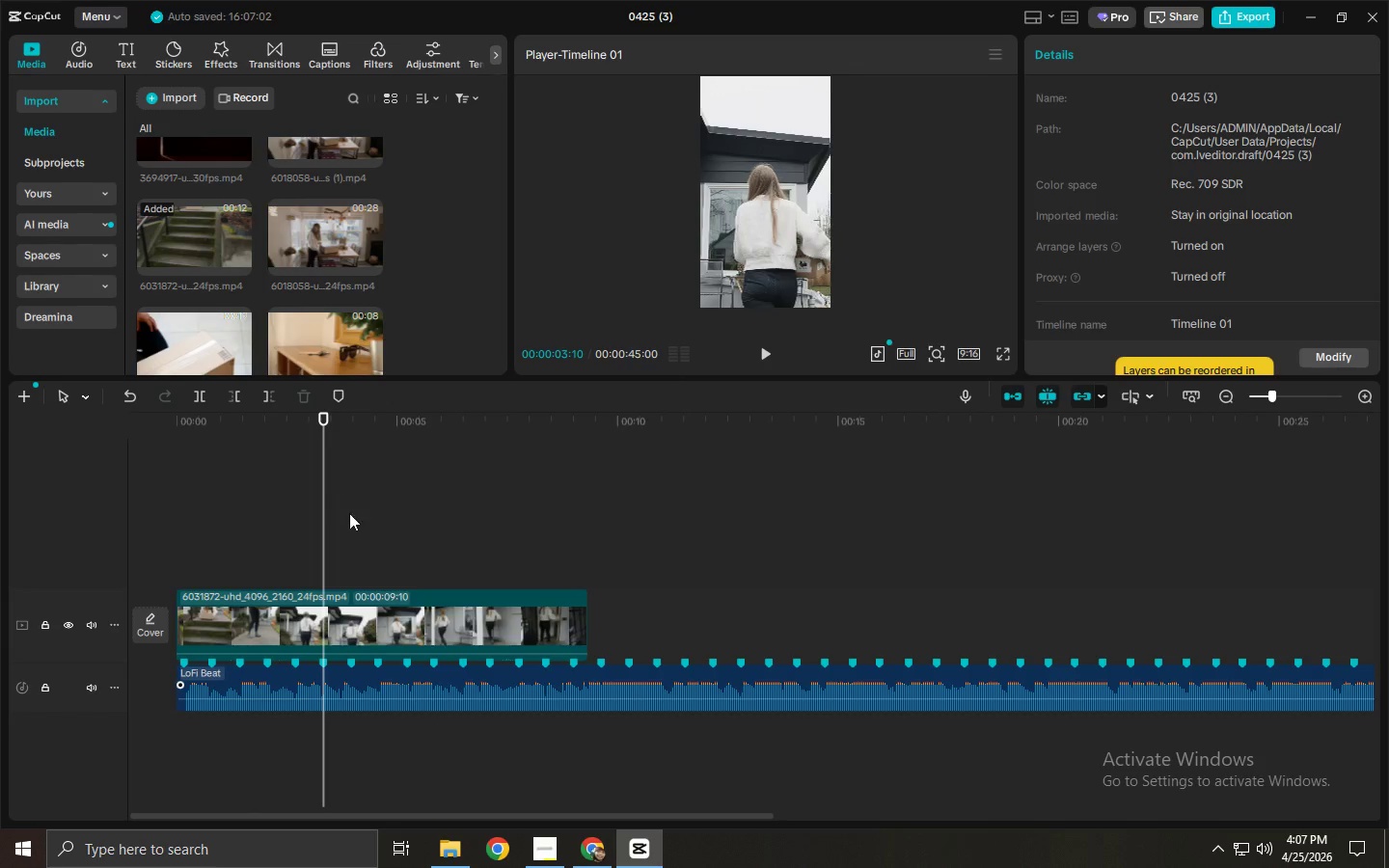 
key(Control+B)
 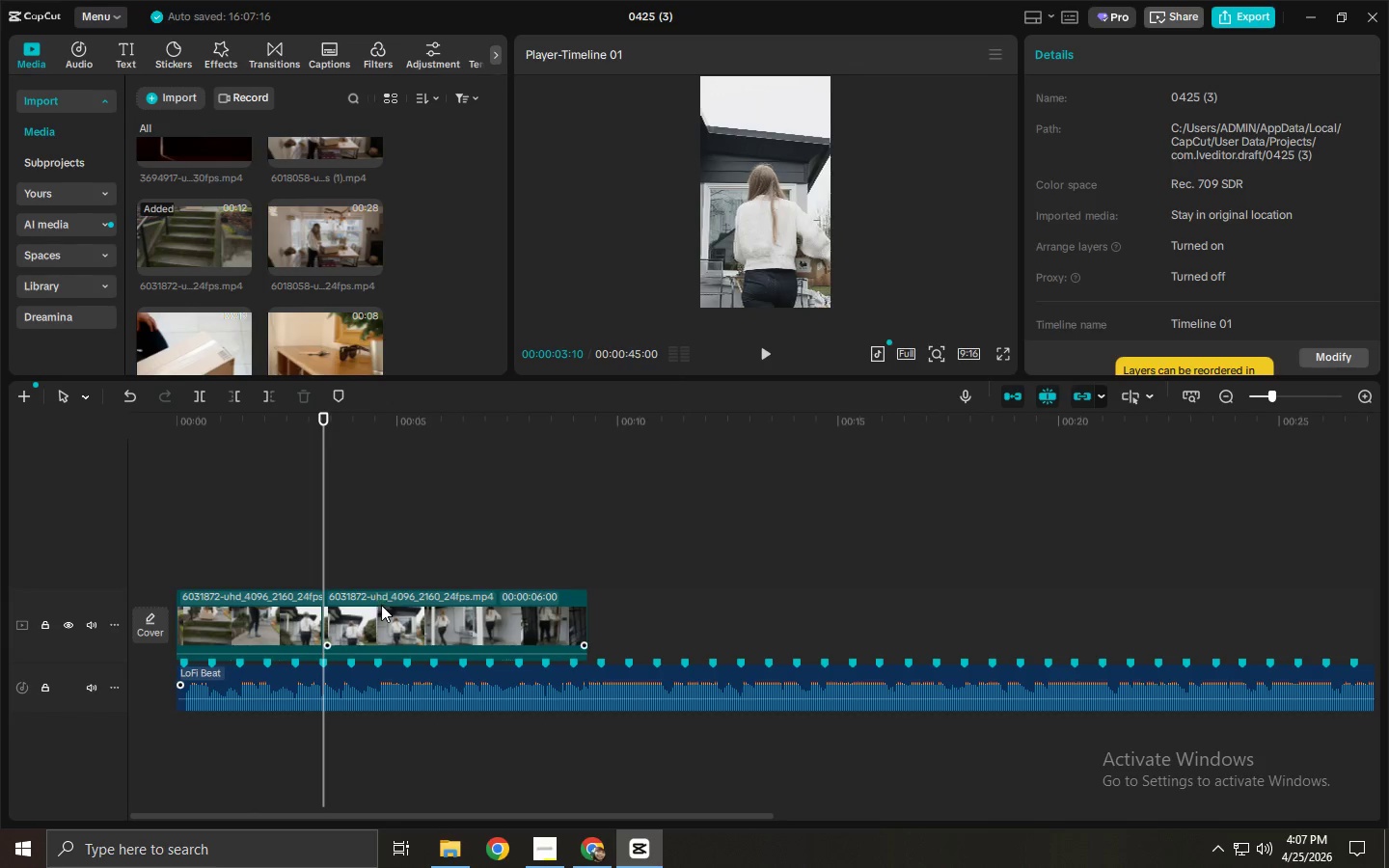 
left_click([381, 608])
 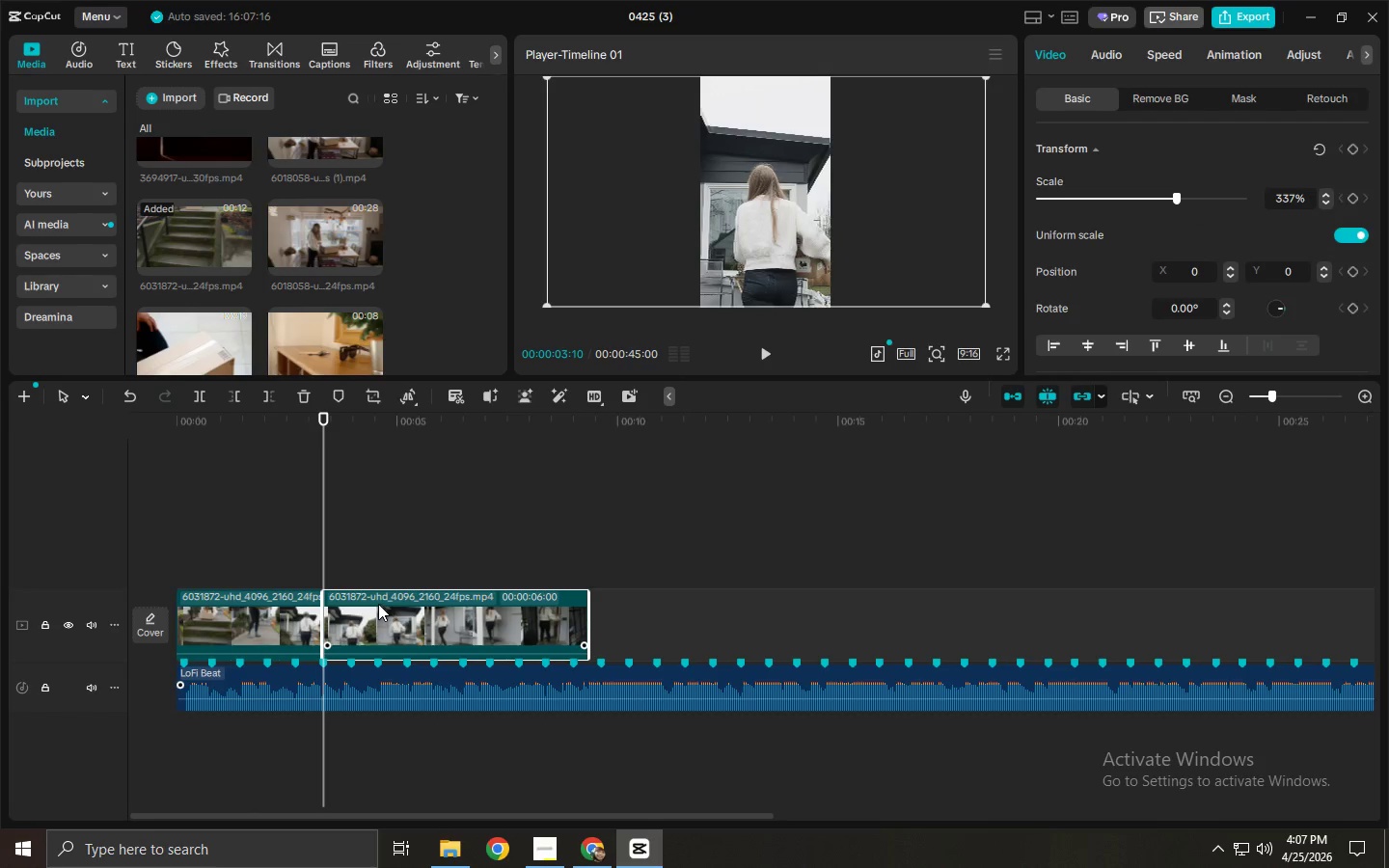 
key(Delete)
 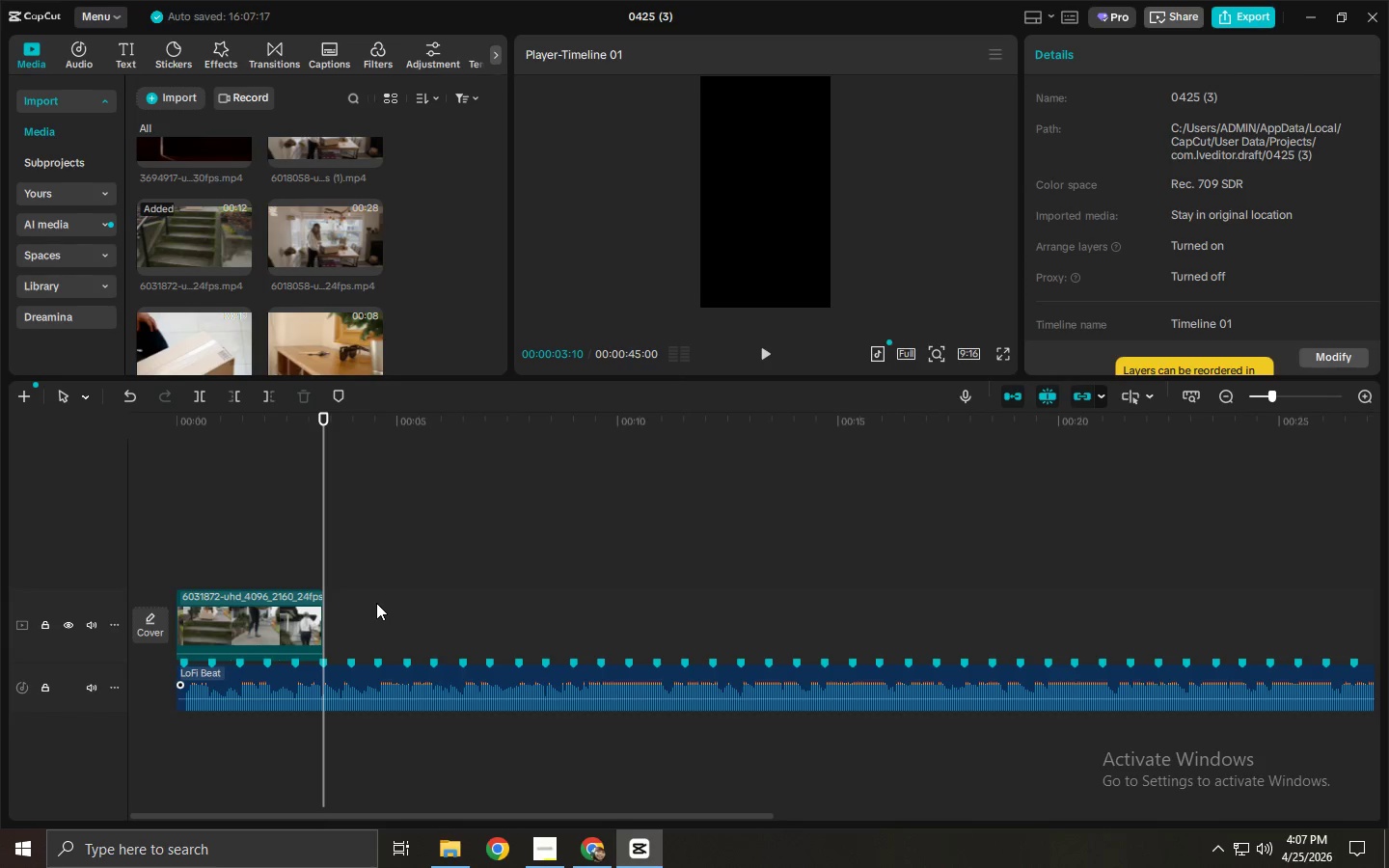 
wait(11.05)
 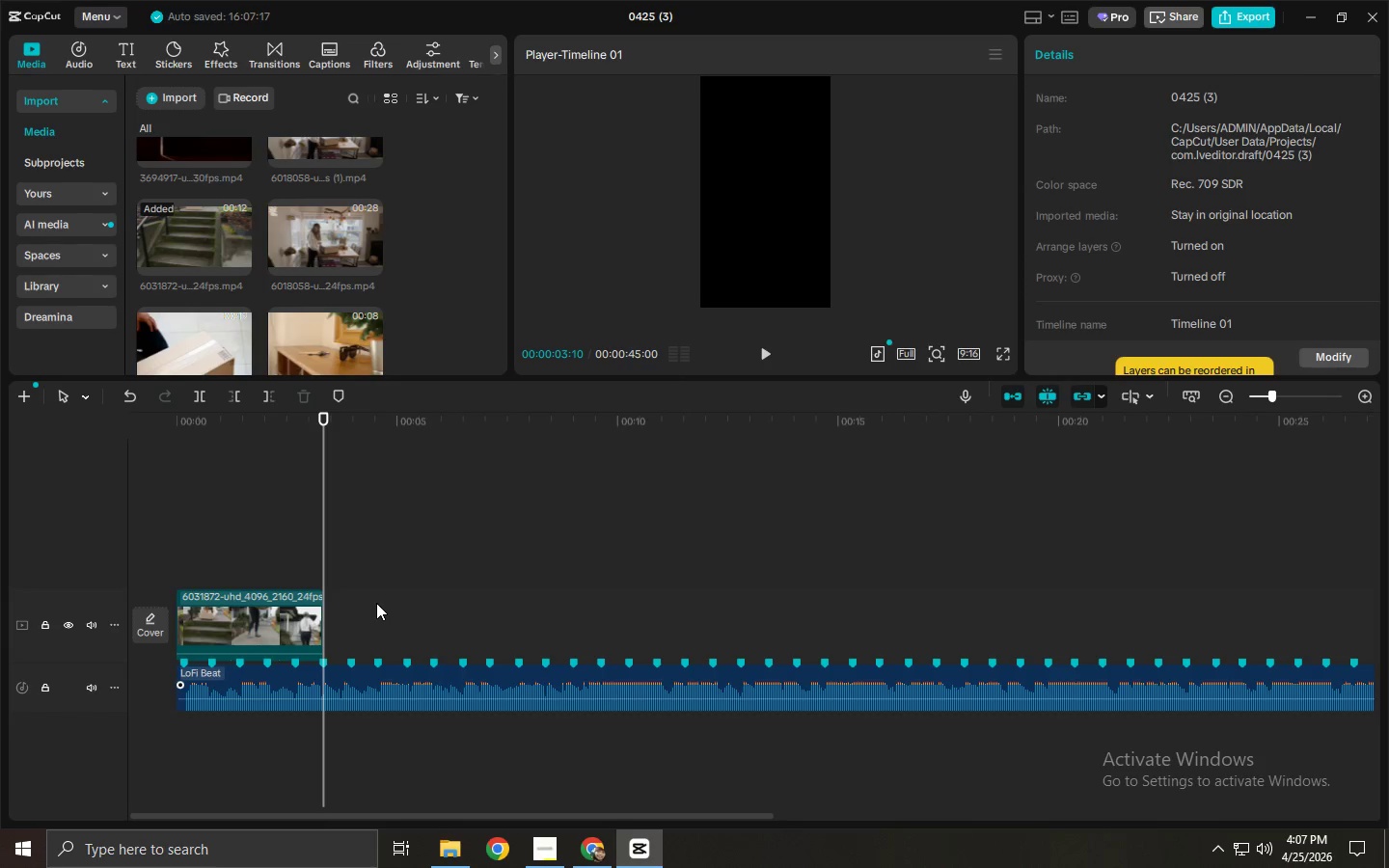 
left_click_drag(start_coordinate=[231, 431], to_coordinate=[101, 411])
 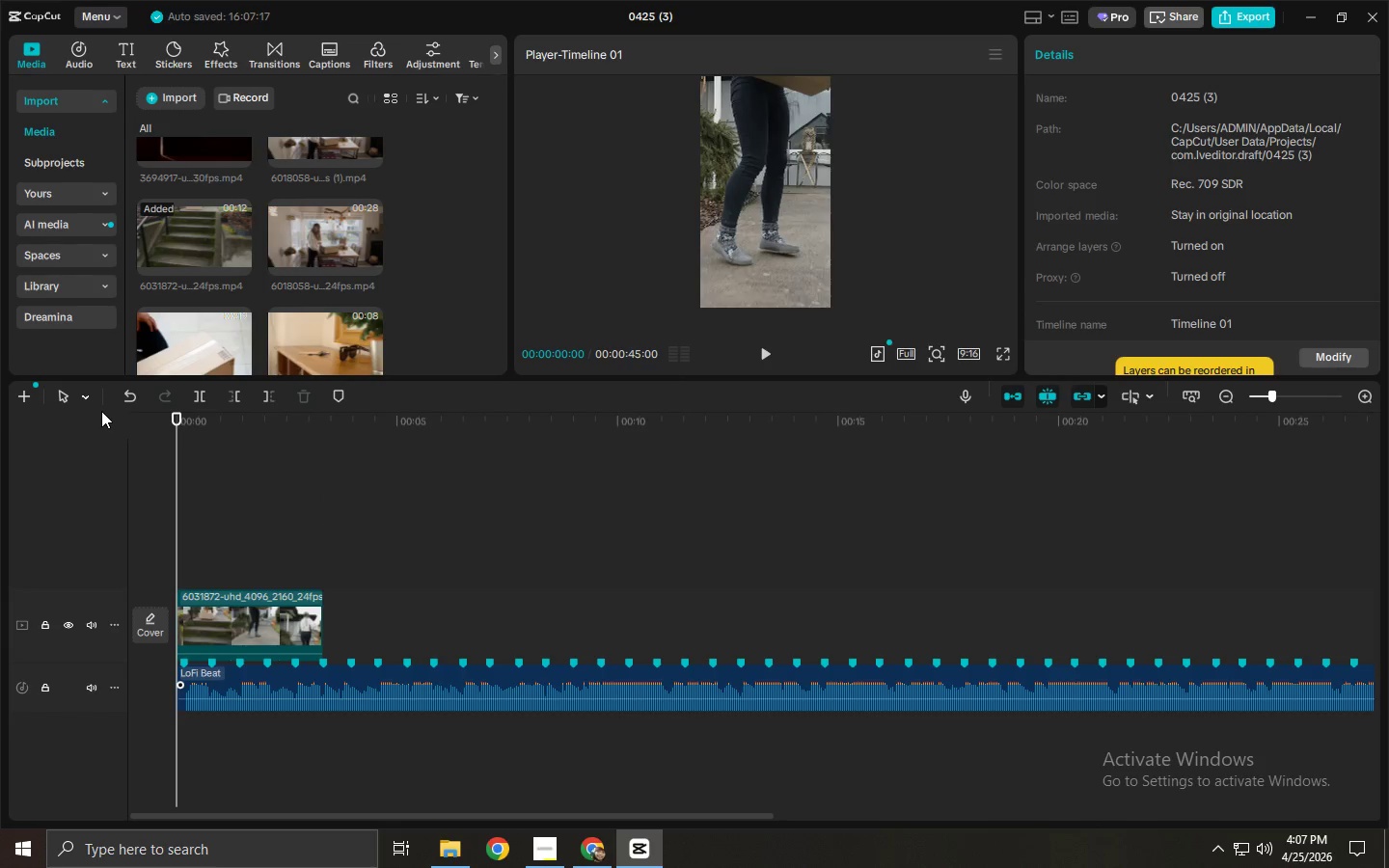 
key(Space)
 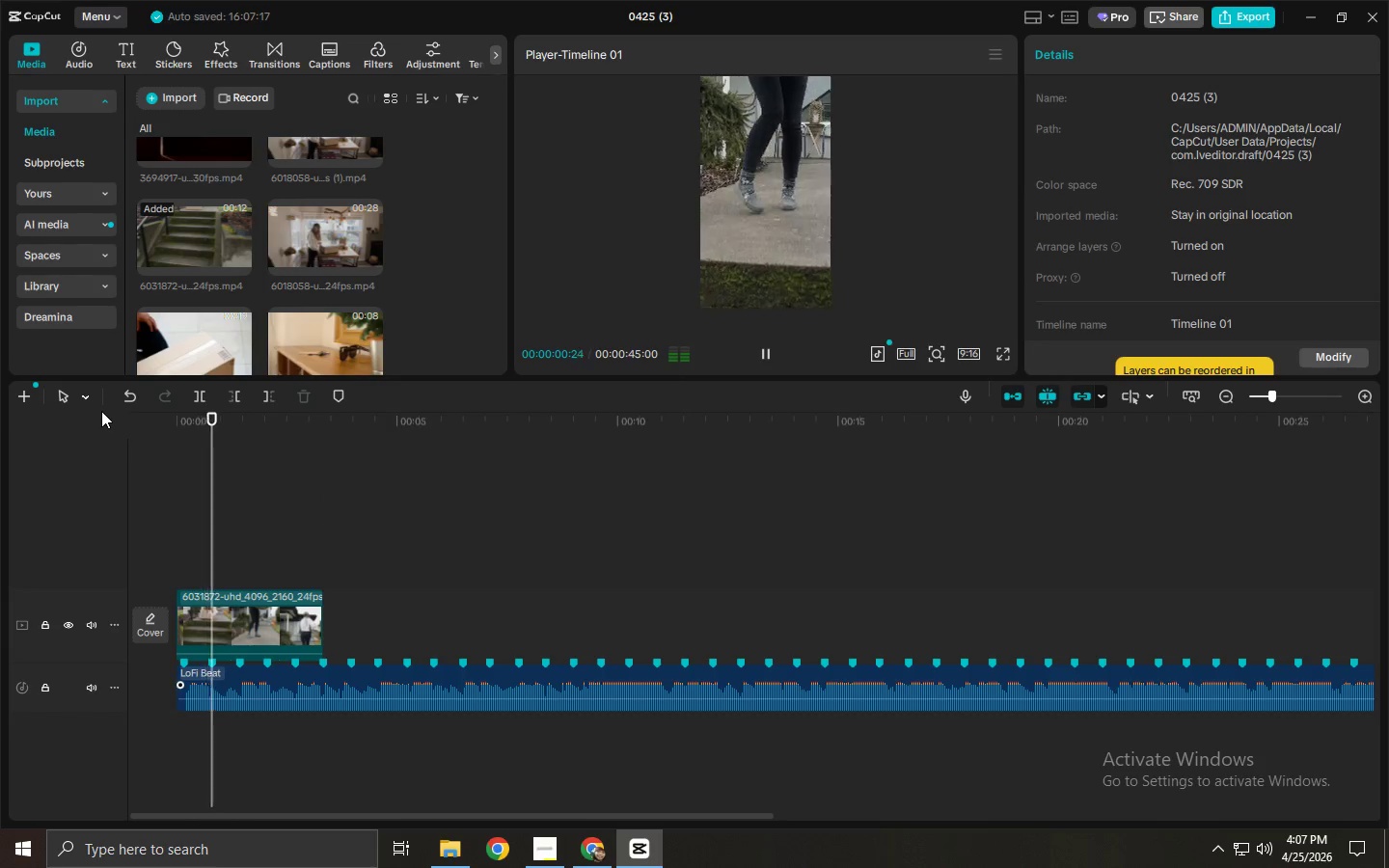 
key(Space)
 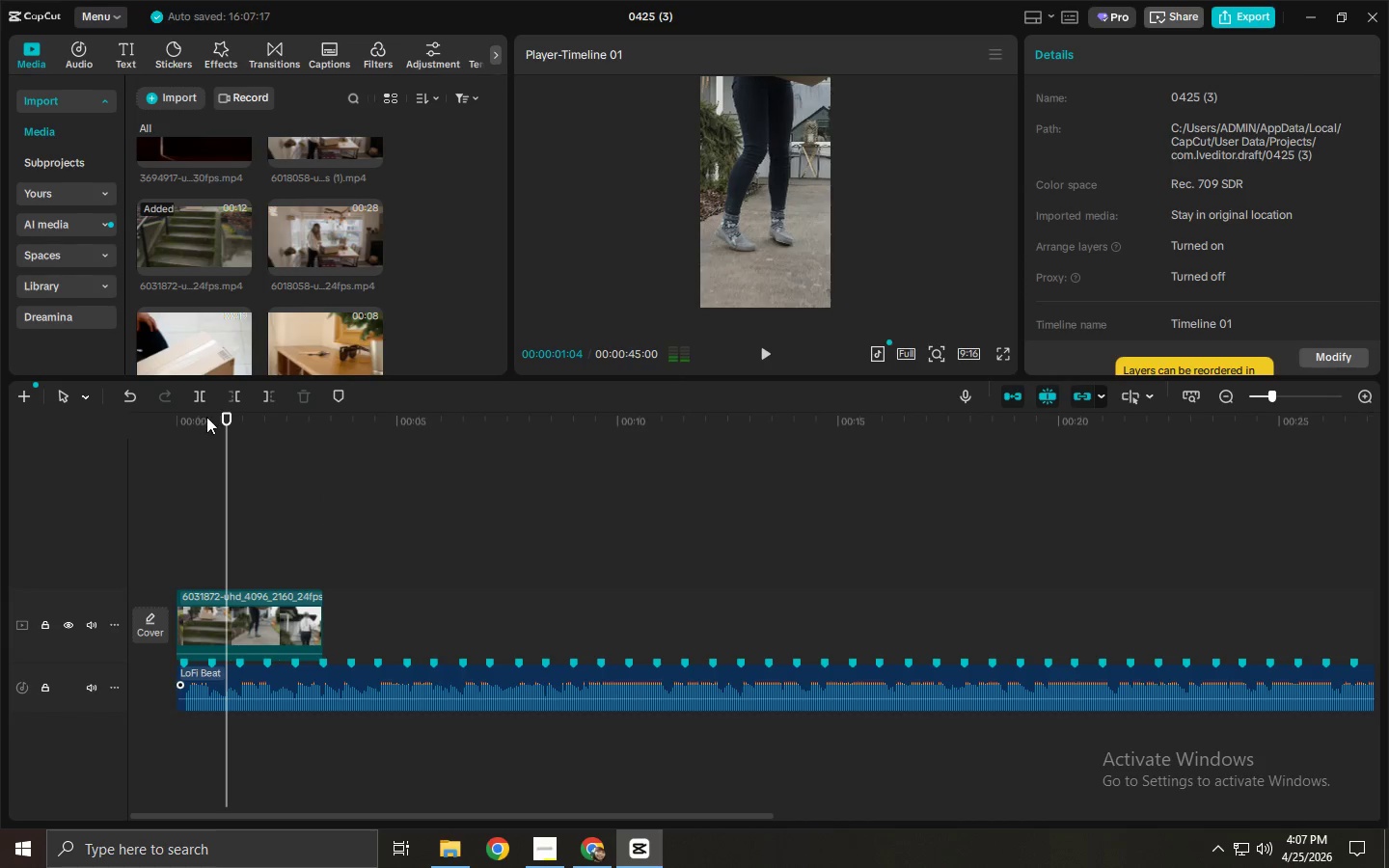 
left_click_drag(start_coordinate=[206, 417], to_coordinate=[131, 421])
 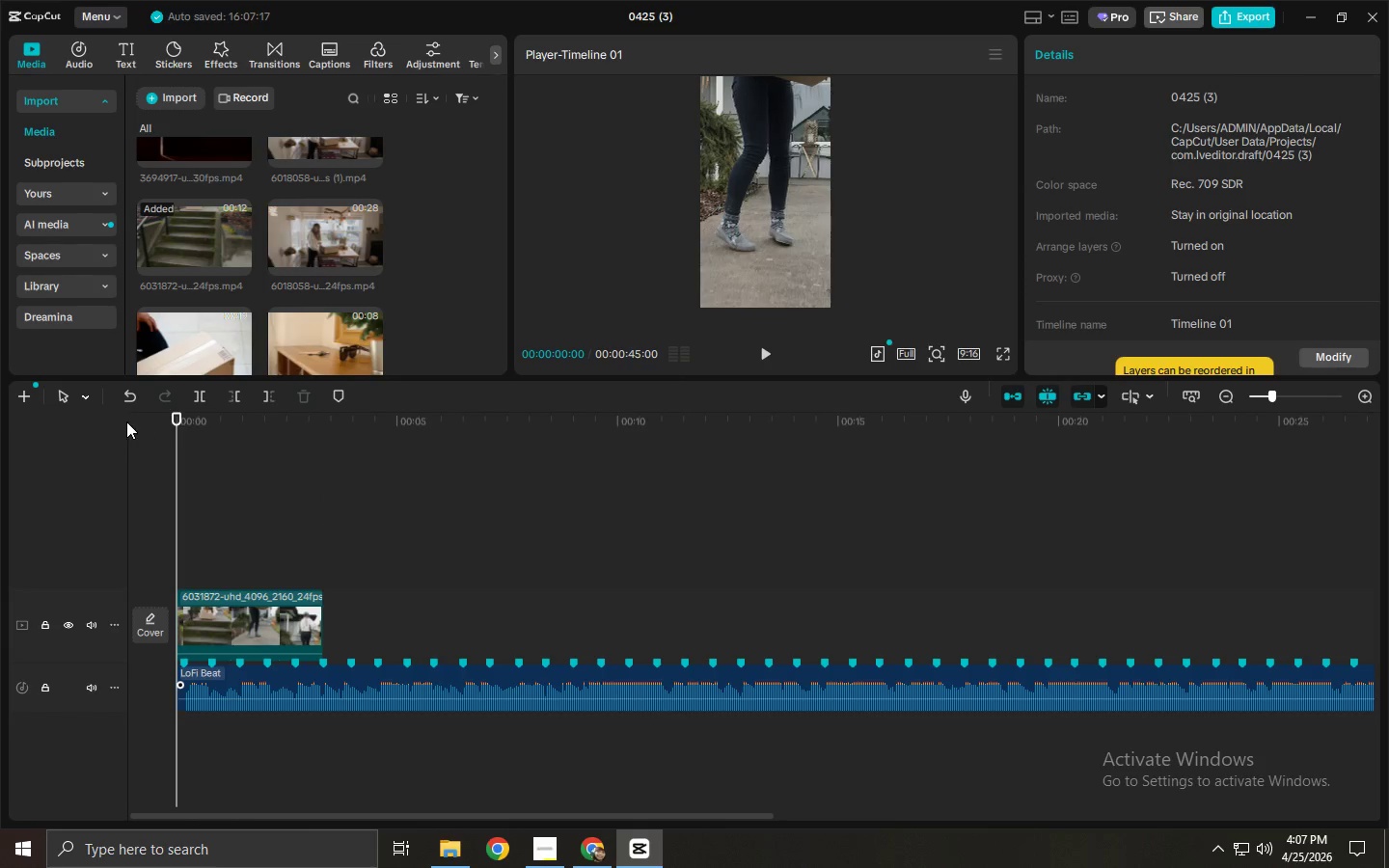 
key(Space)
 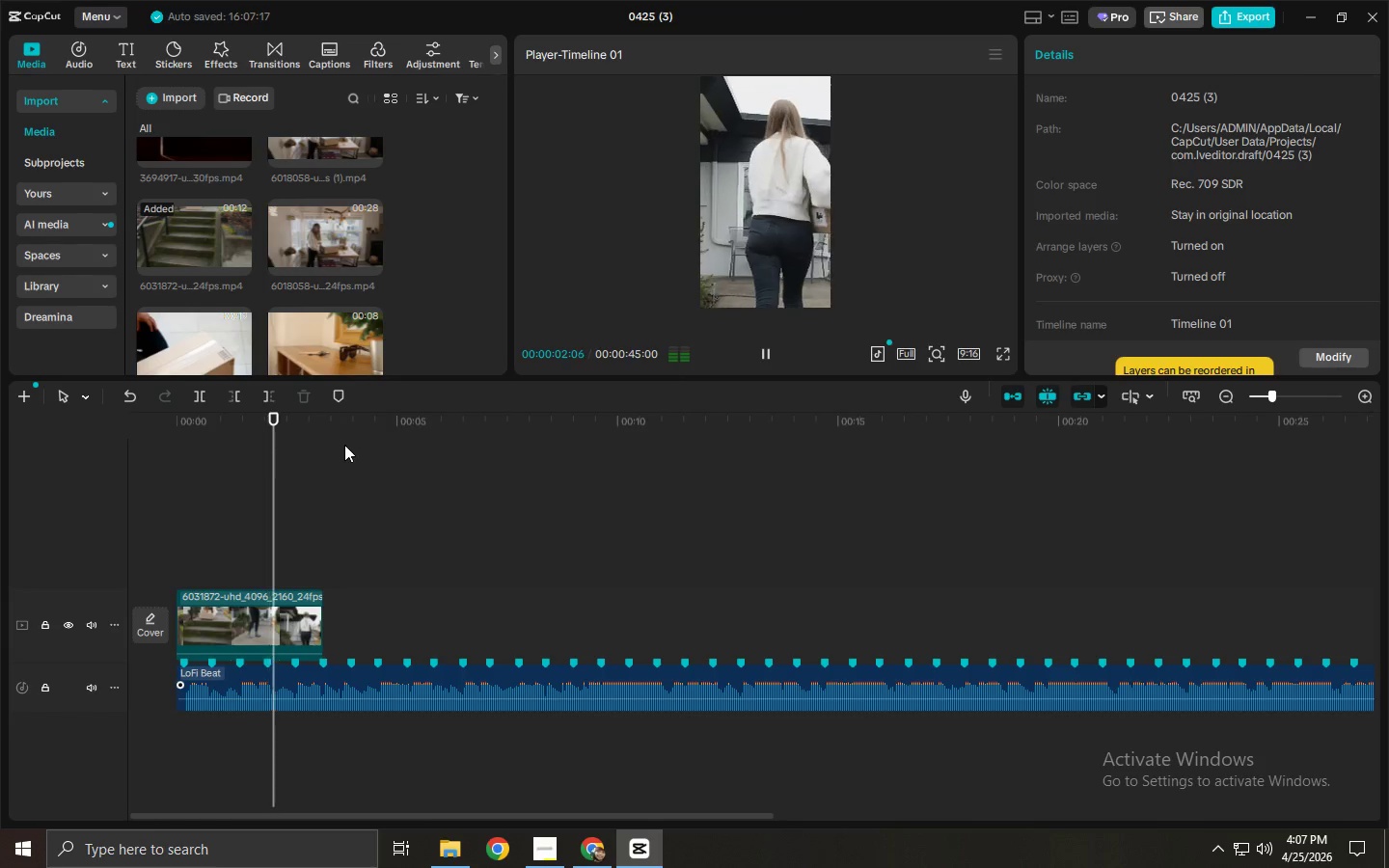 
key(Space)
 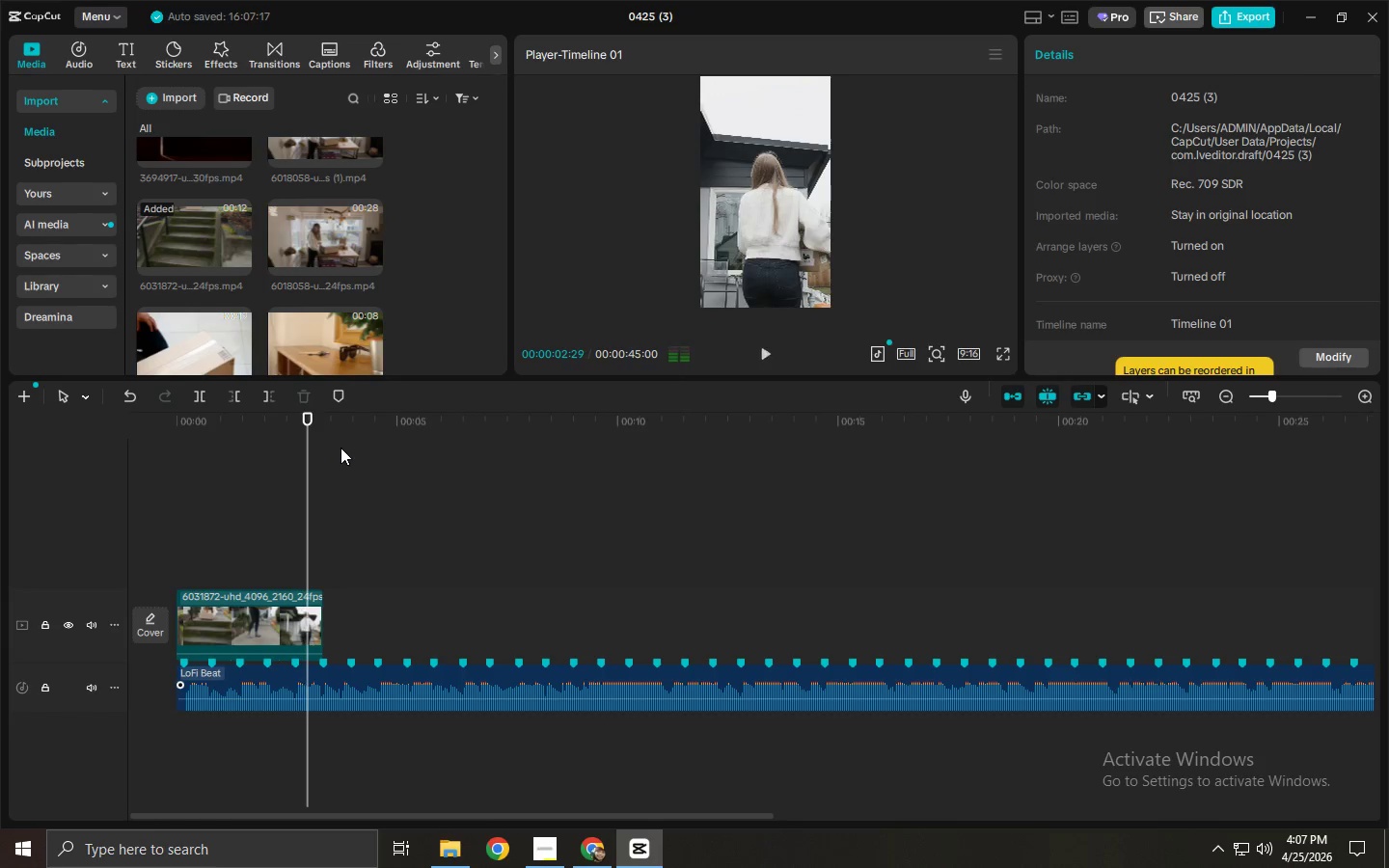 
key(Space)
 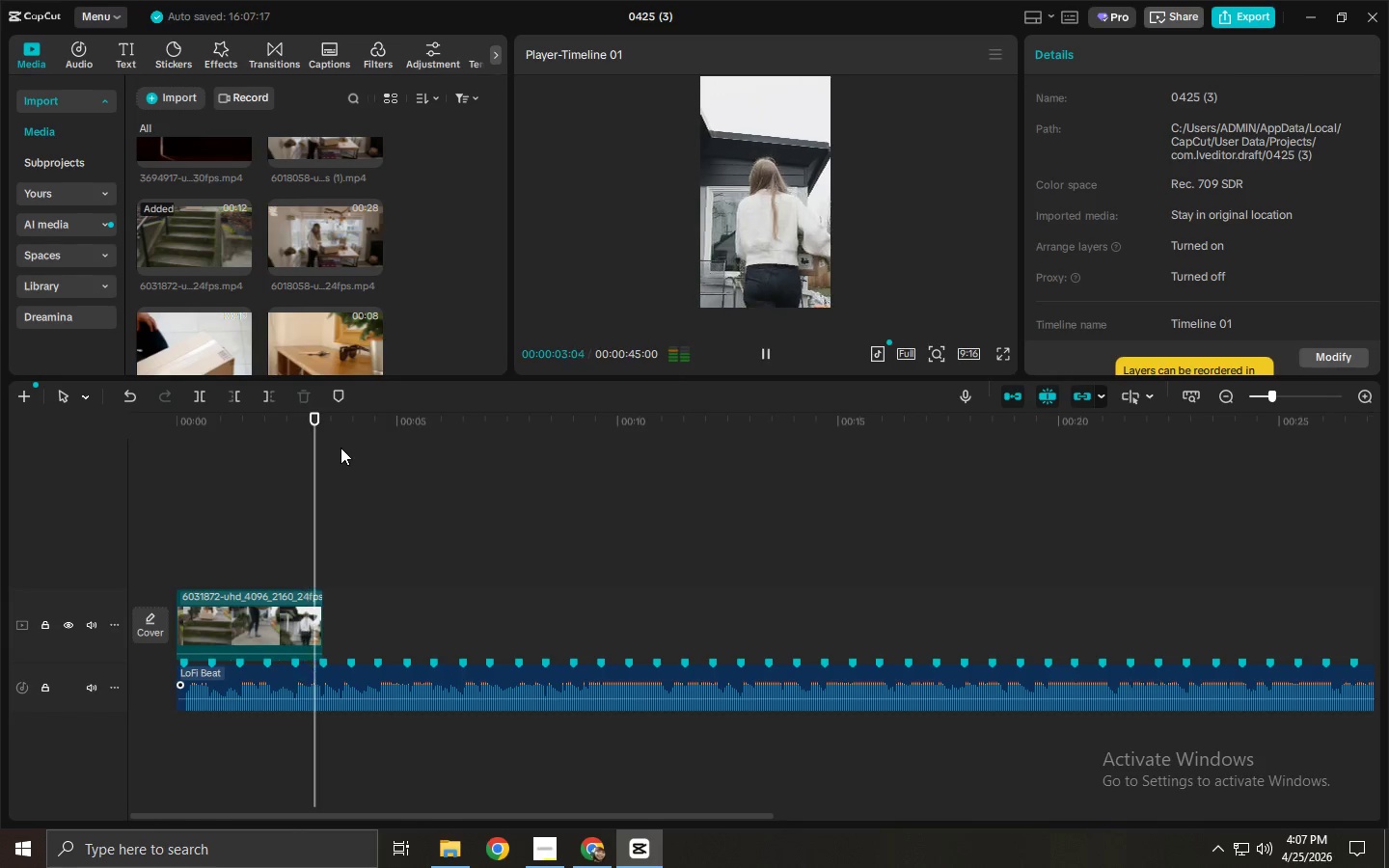 
key(Space)
 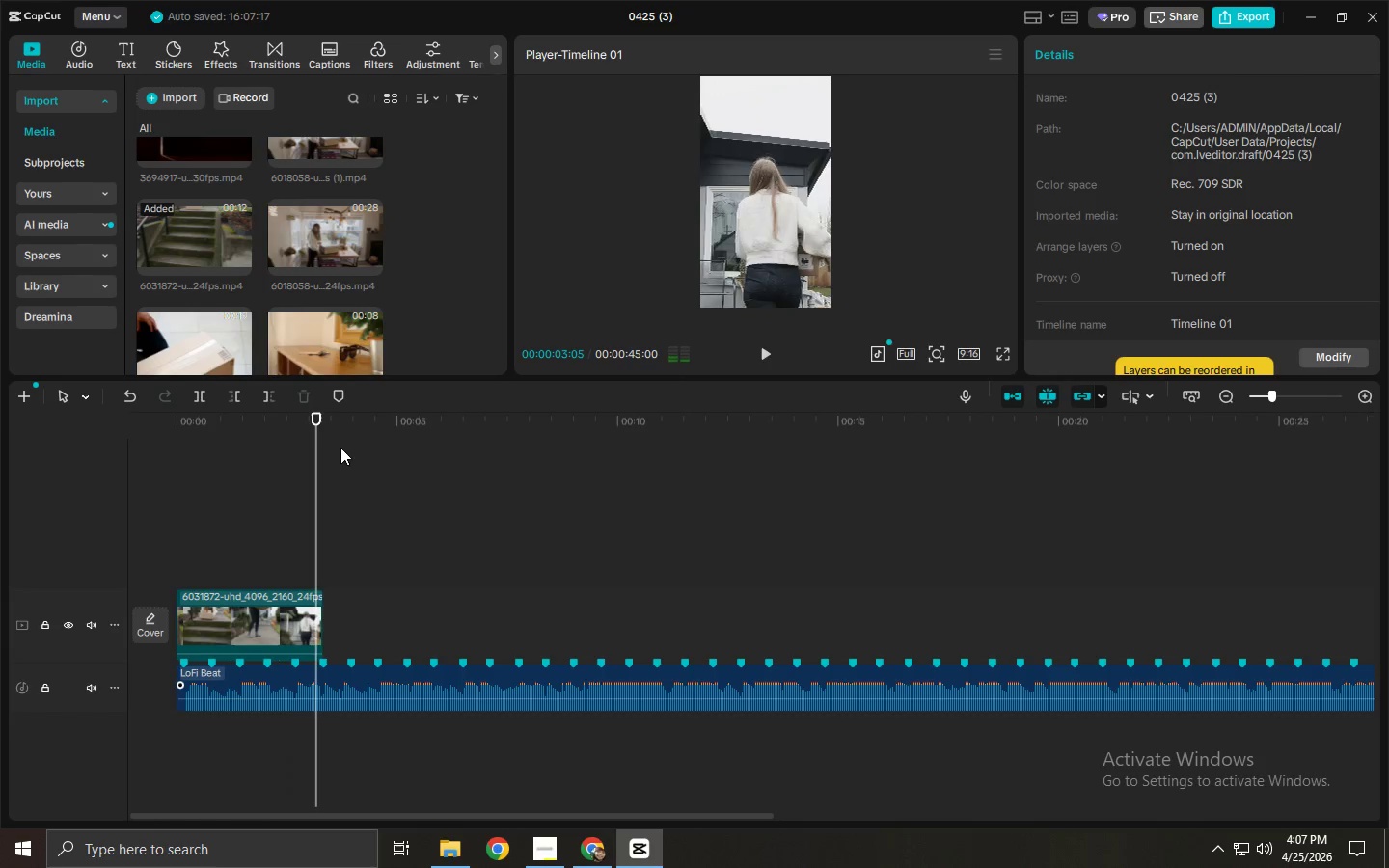 
key(Space)
 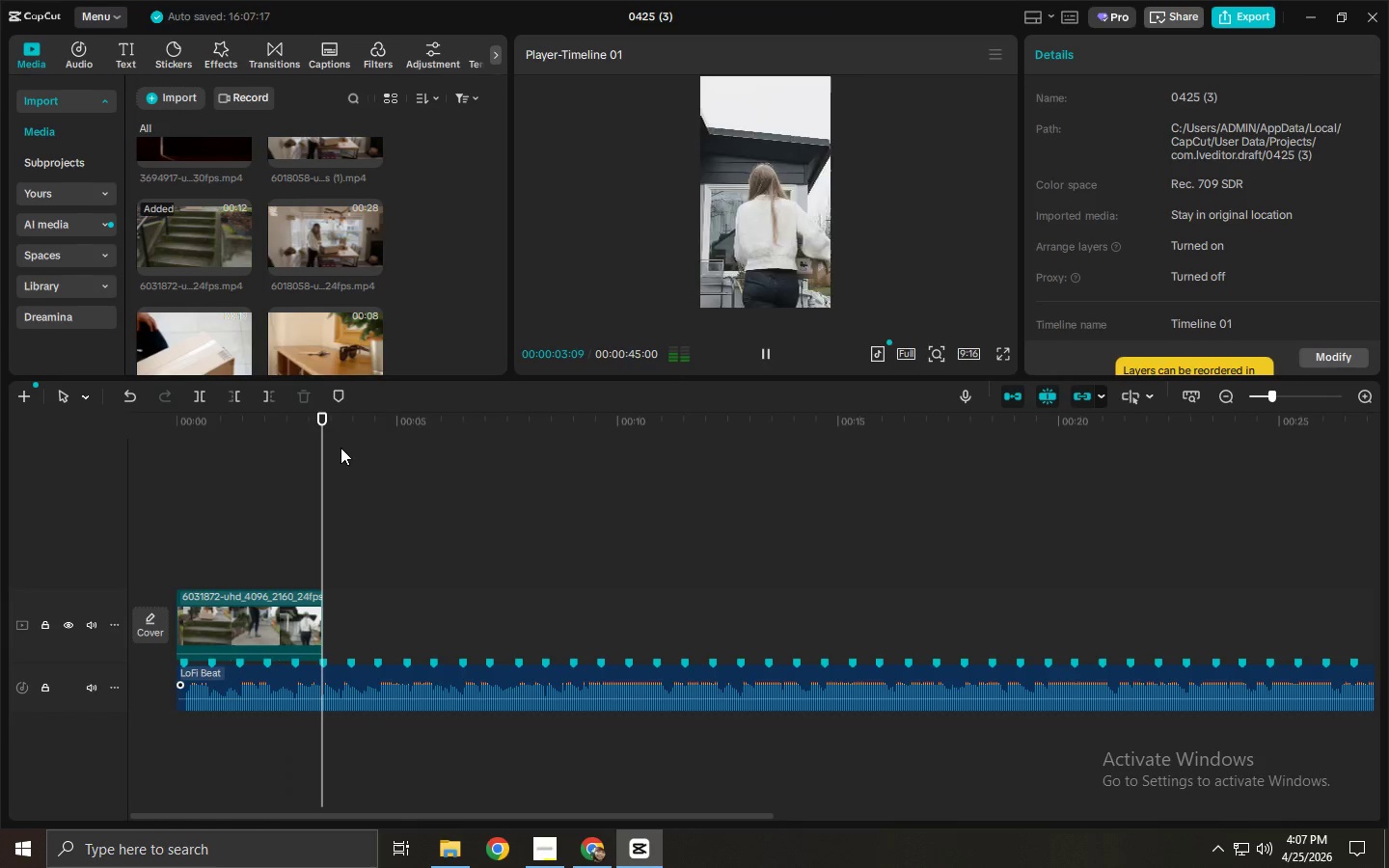 
key(Space)
 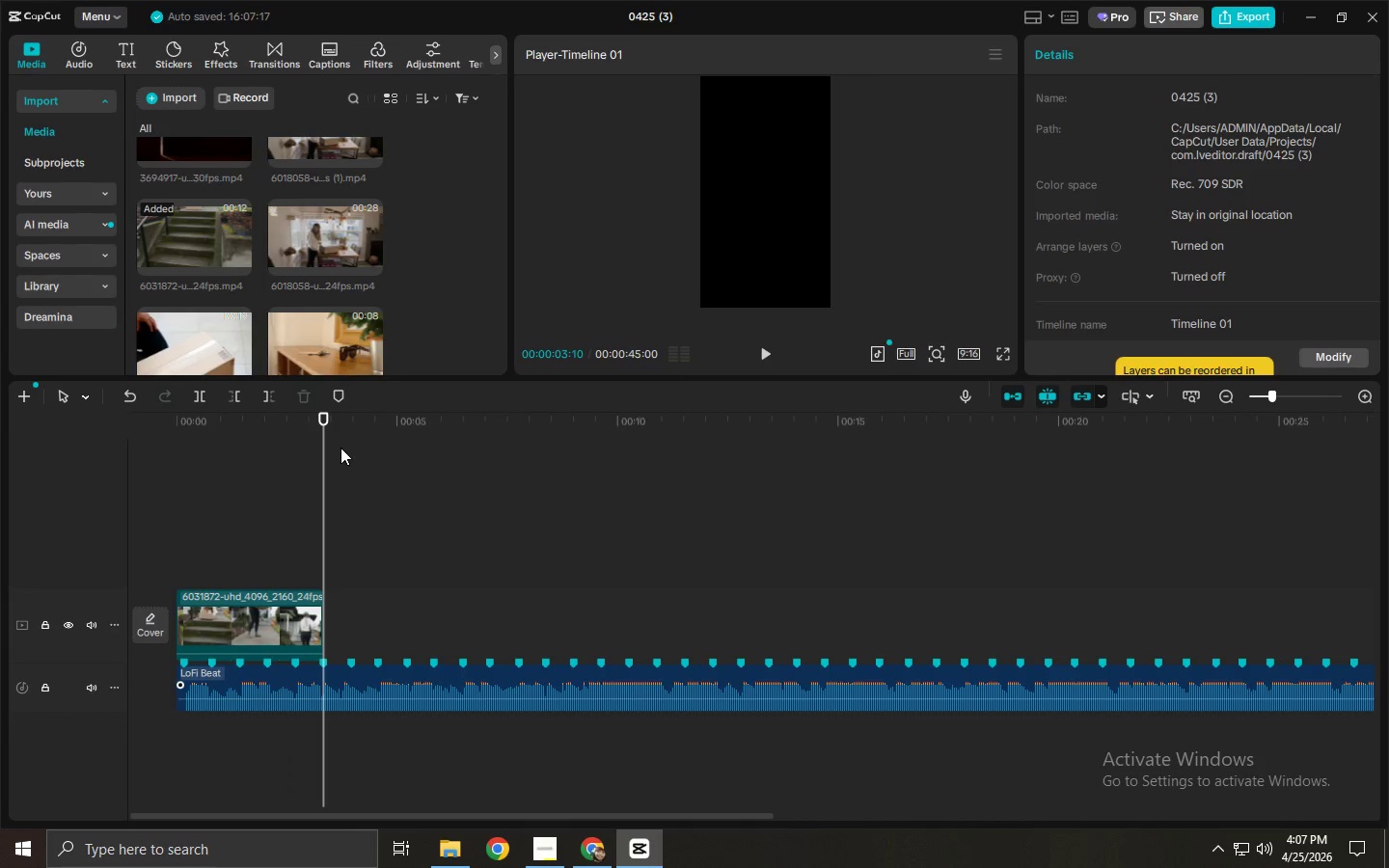 
wait(9.51)
 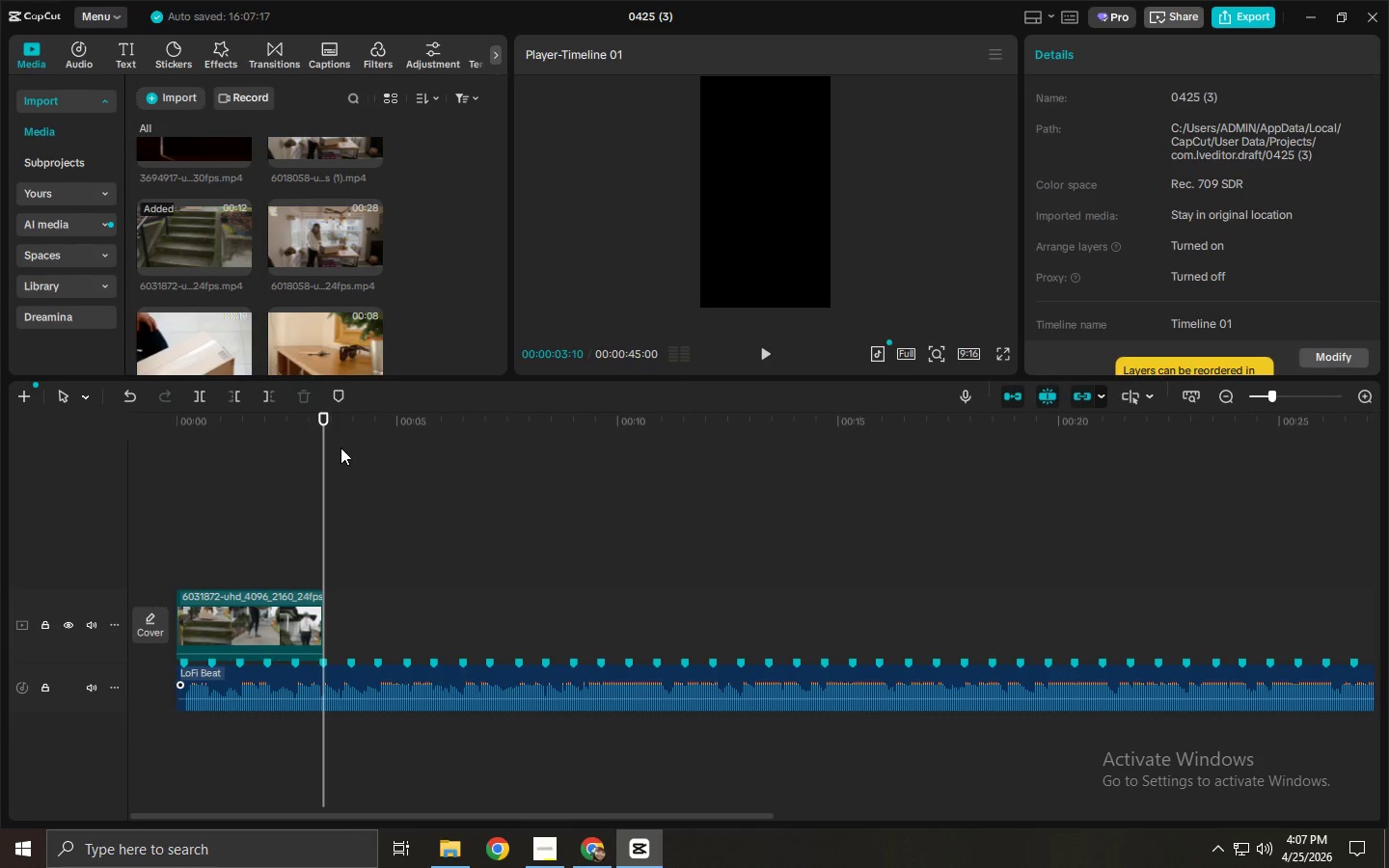 
left_click([314, 243])
 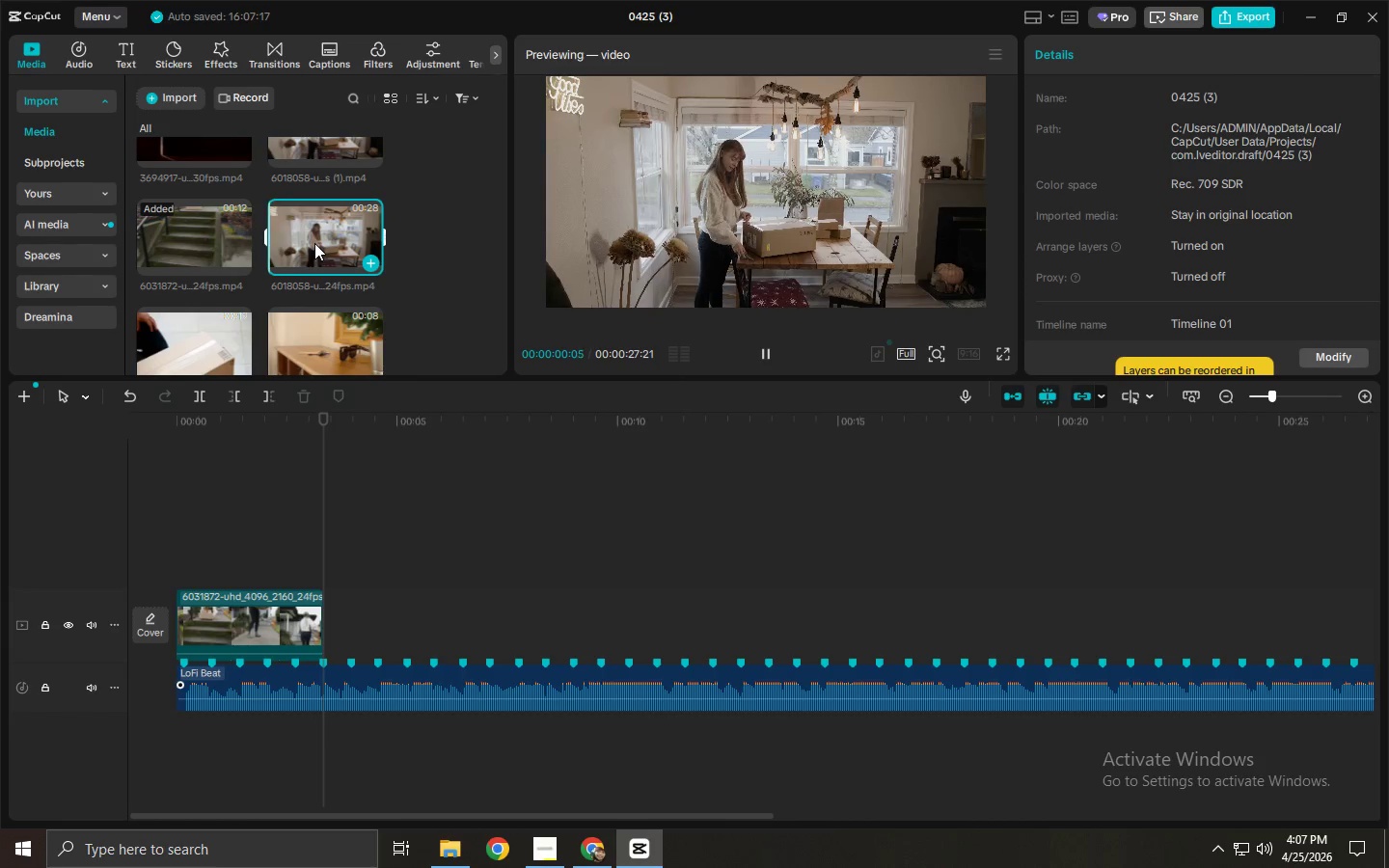 
scroll: coordinate [316, 243], scroll_direction: down, amount: 4.0
 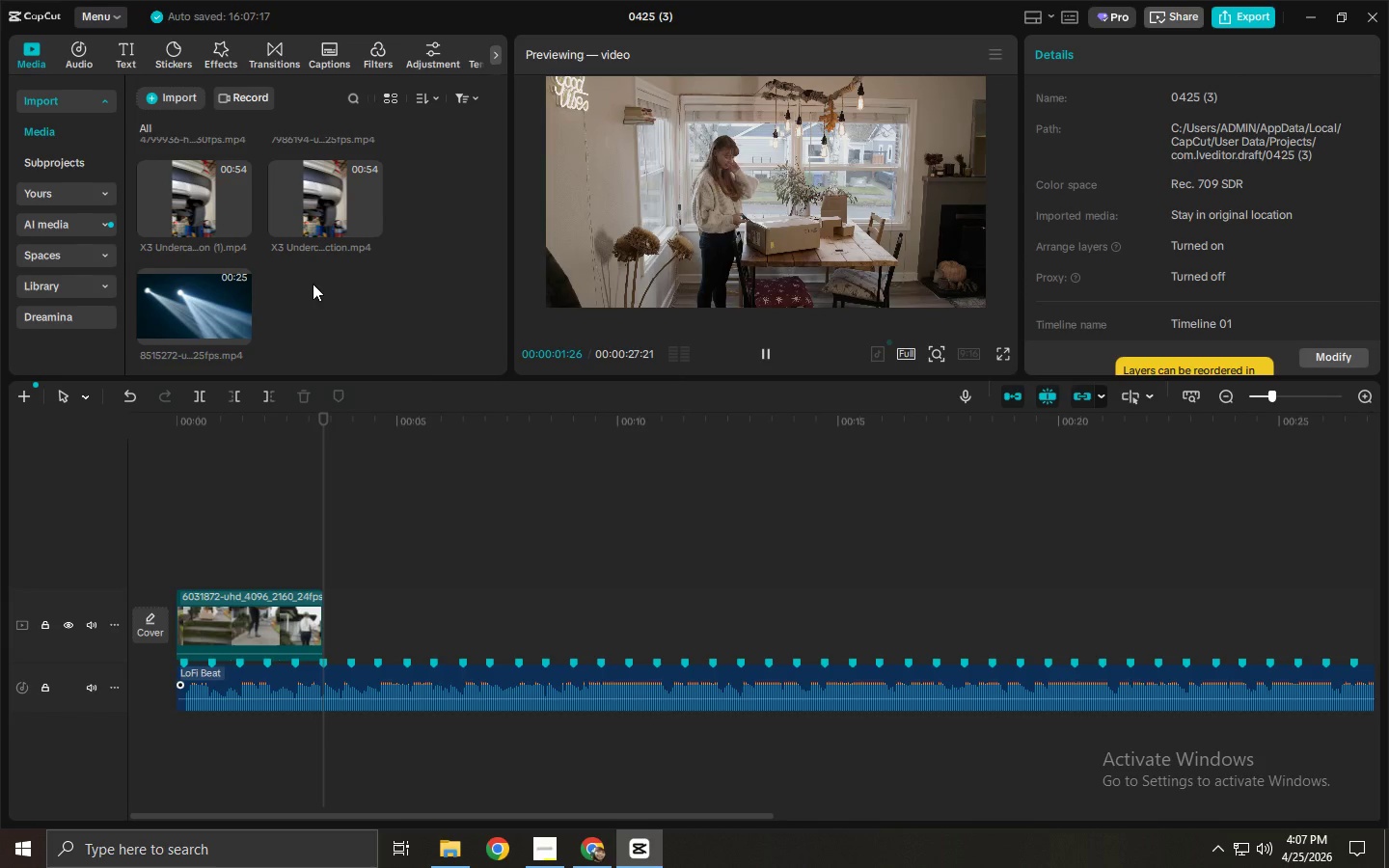 
scroll: coordinate [334, 237], scroll_direction: up, amount: 7.0
 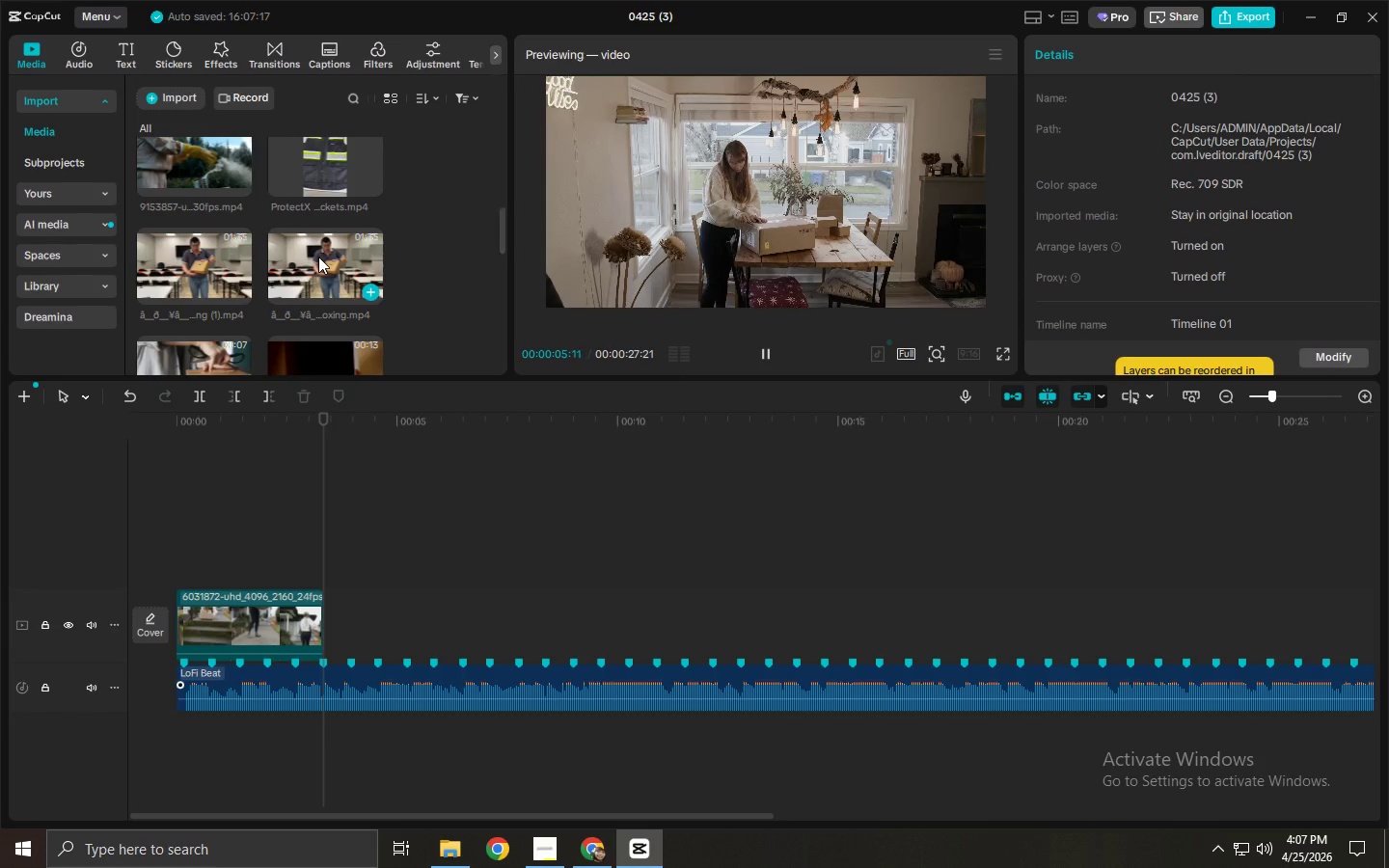 
scroll: coordinate [318, 257], scroll_direction: down, amount: 1.0
 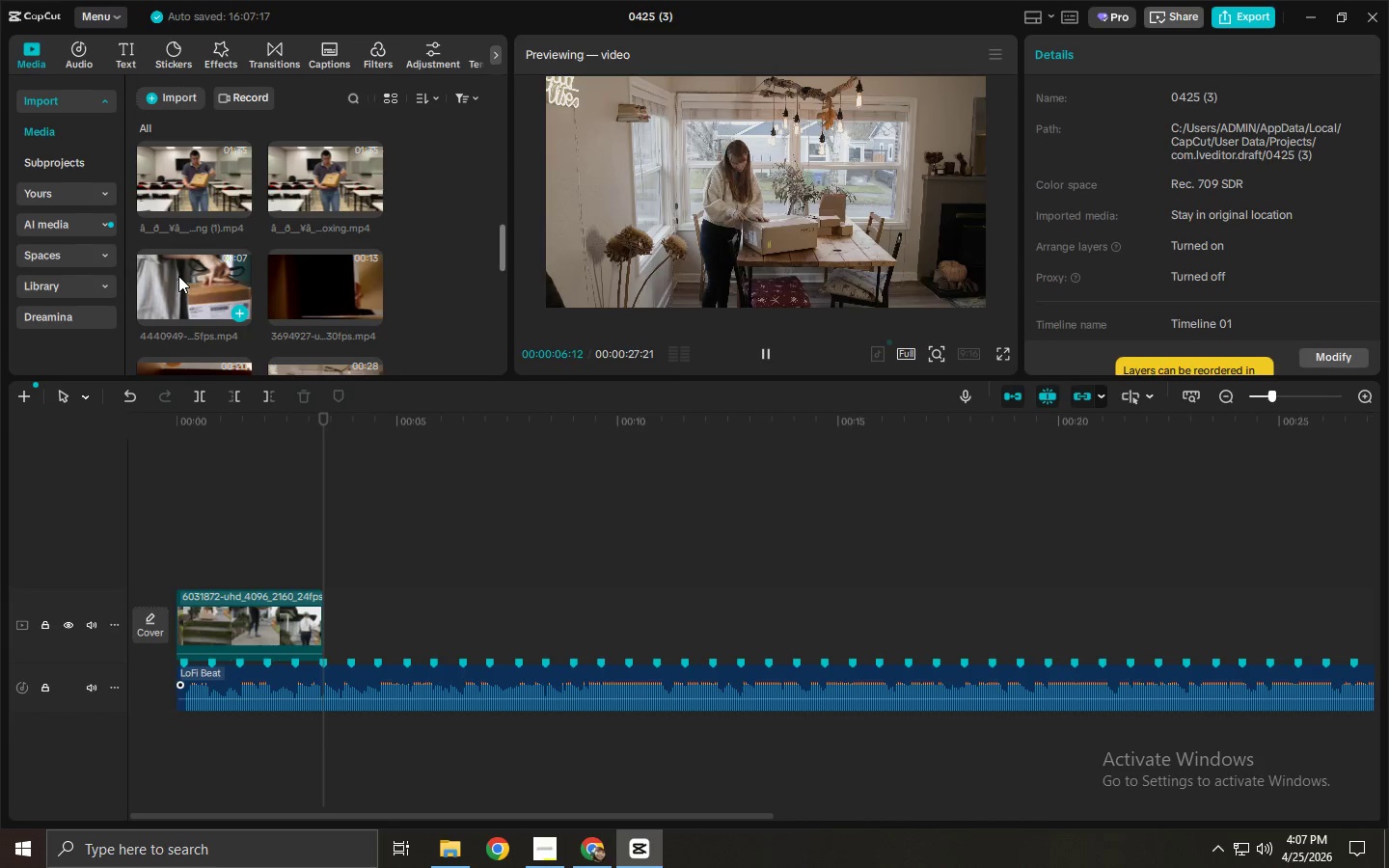 
left_click_drag(start_coordinate=[178, 276], to_coordinate=[360, 628])
 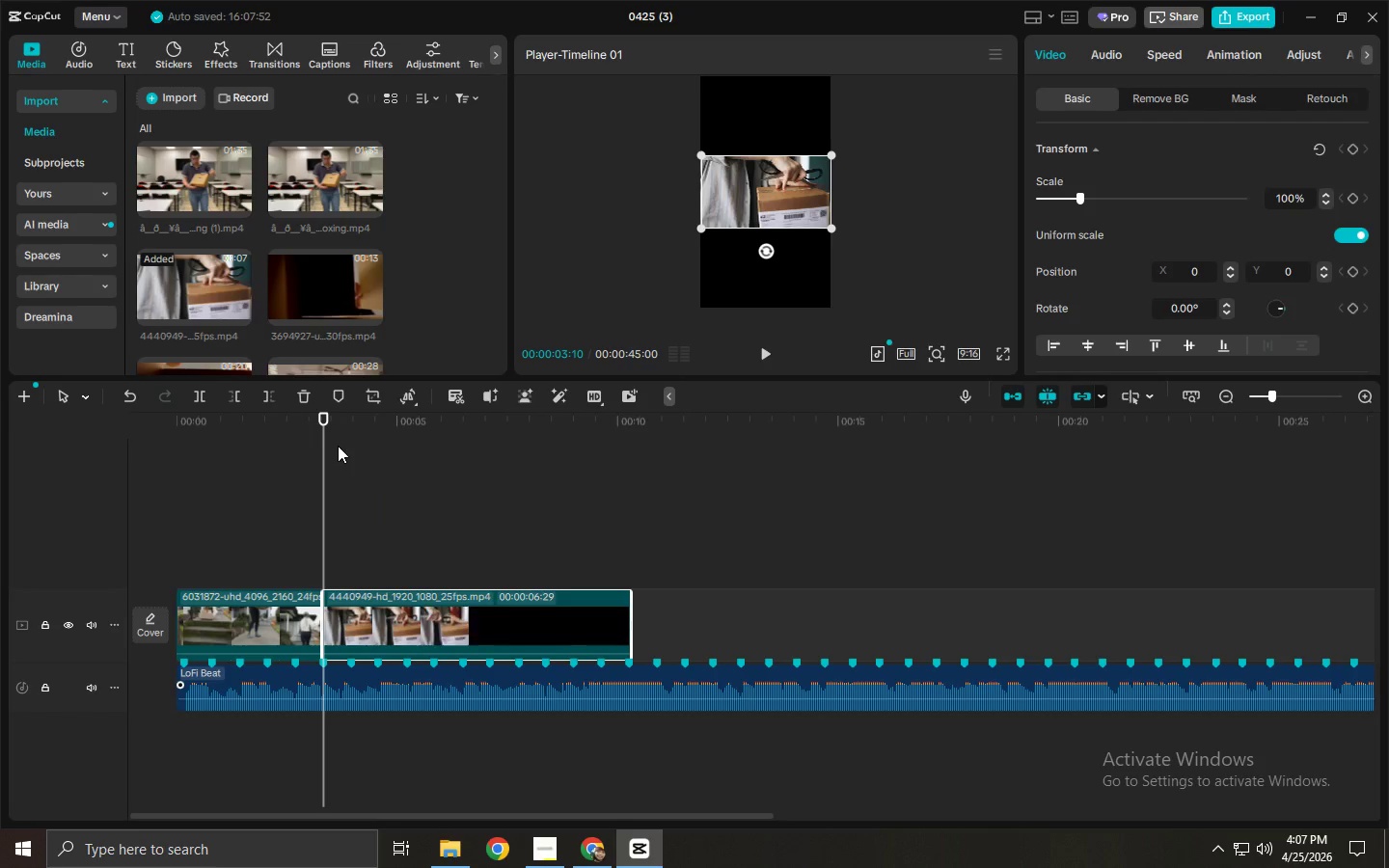 
key(Space)
 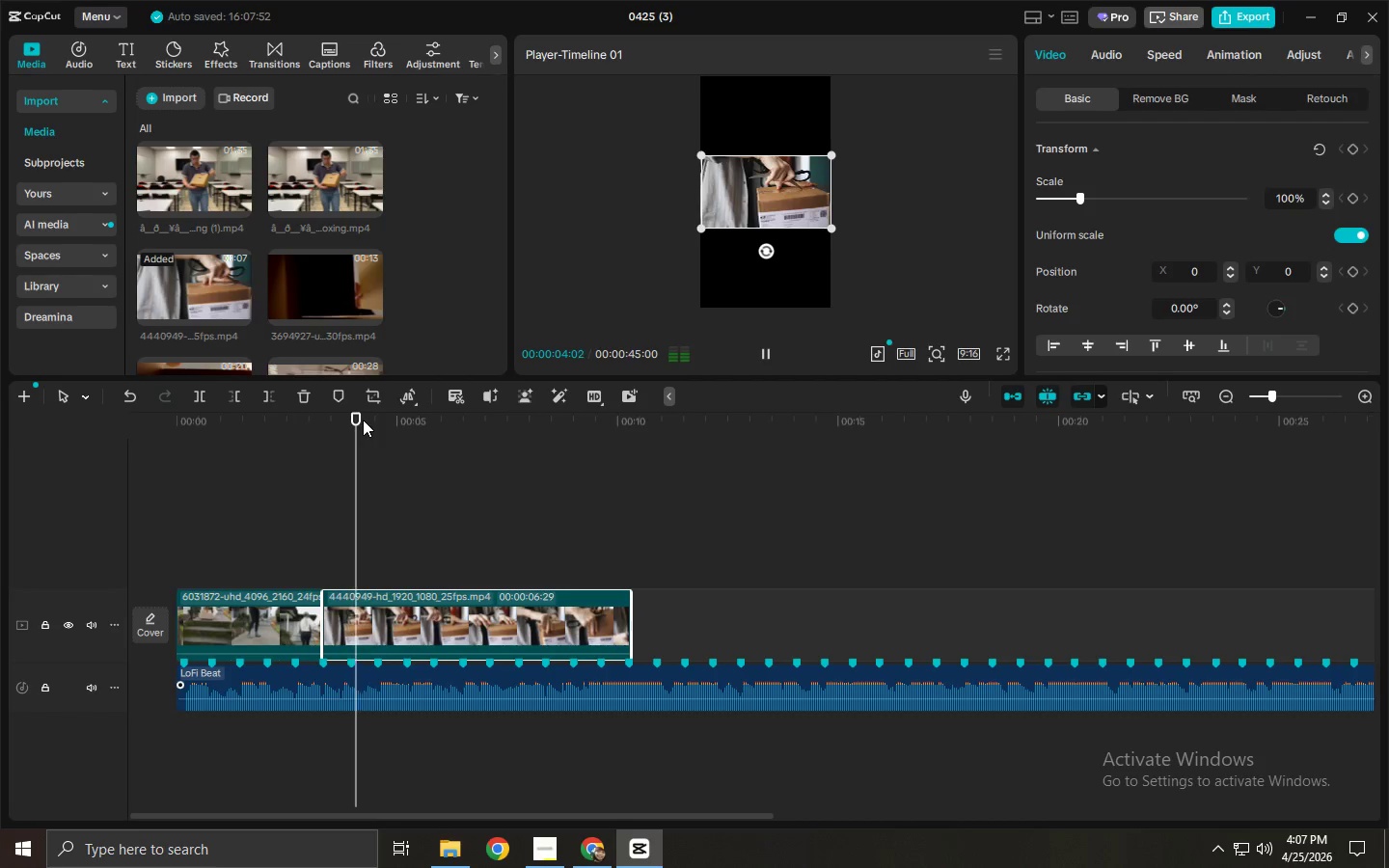 
key(Space)
 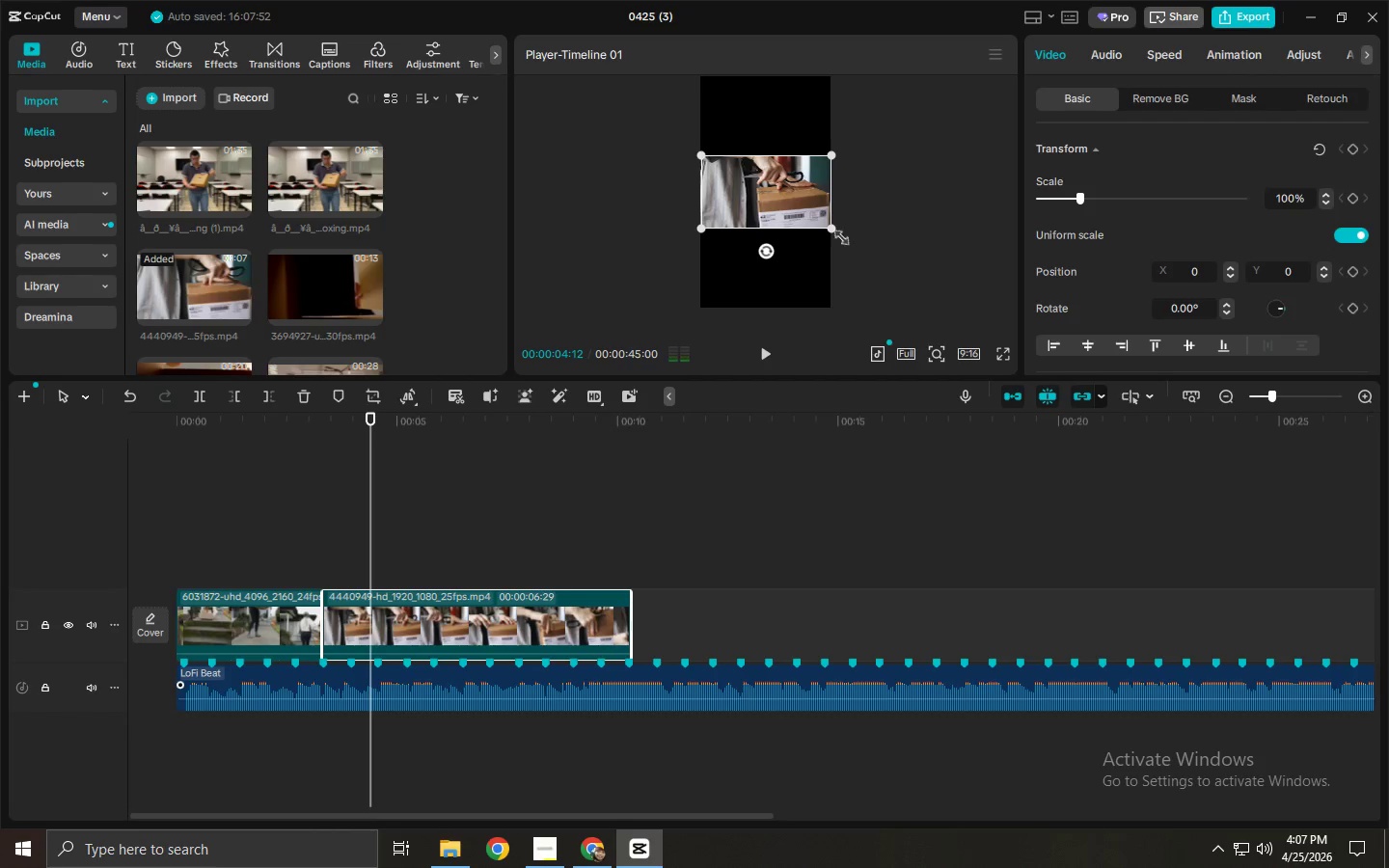 
left_click_drag(start_coordinate=[833, 228], to_coordinate=[1022, 412])
 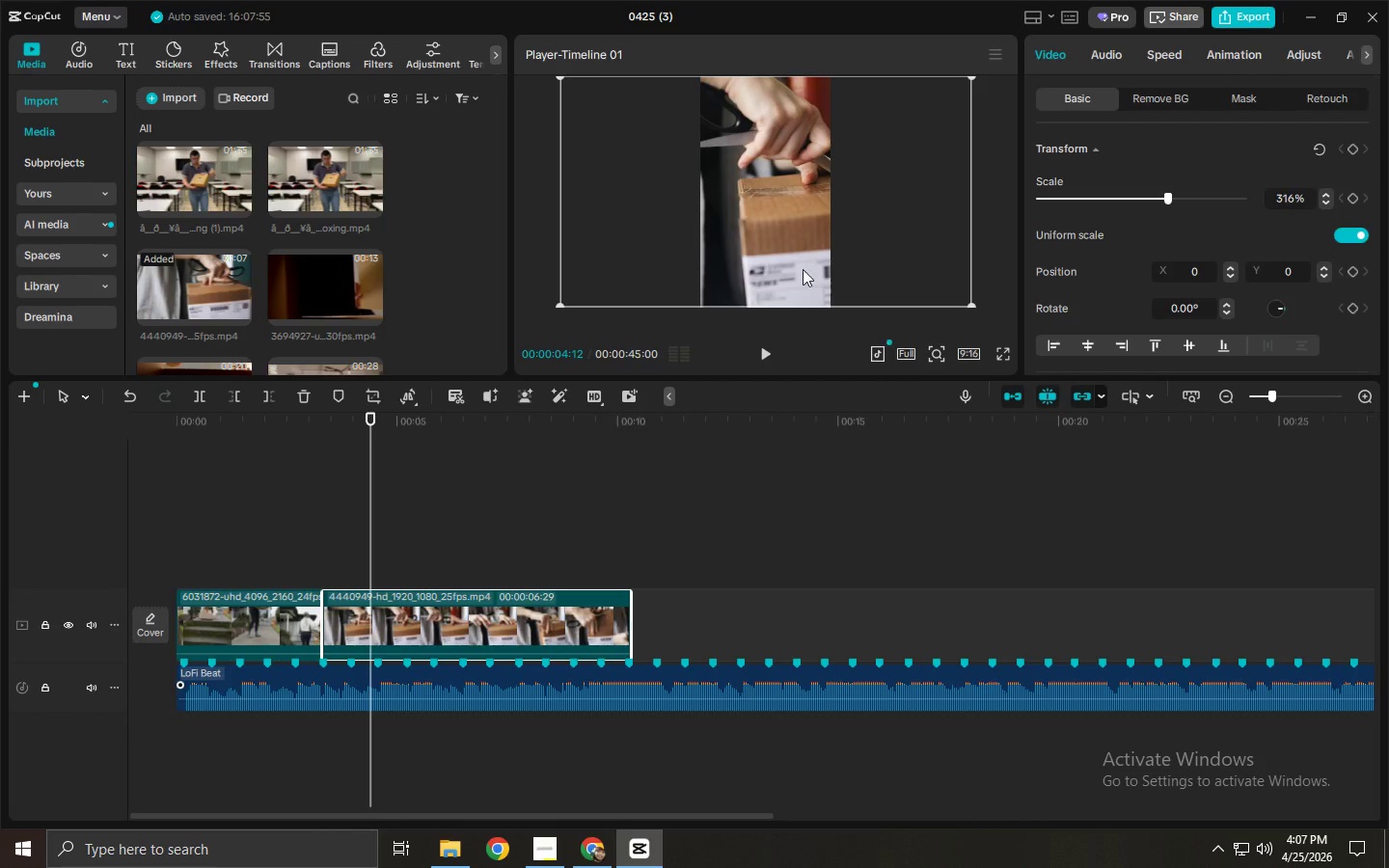 
left_click_drag(start_coordinate=[796, 266], to_coordinate=[747, 269])
 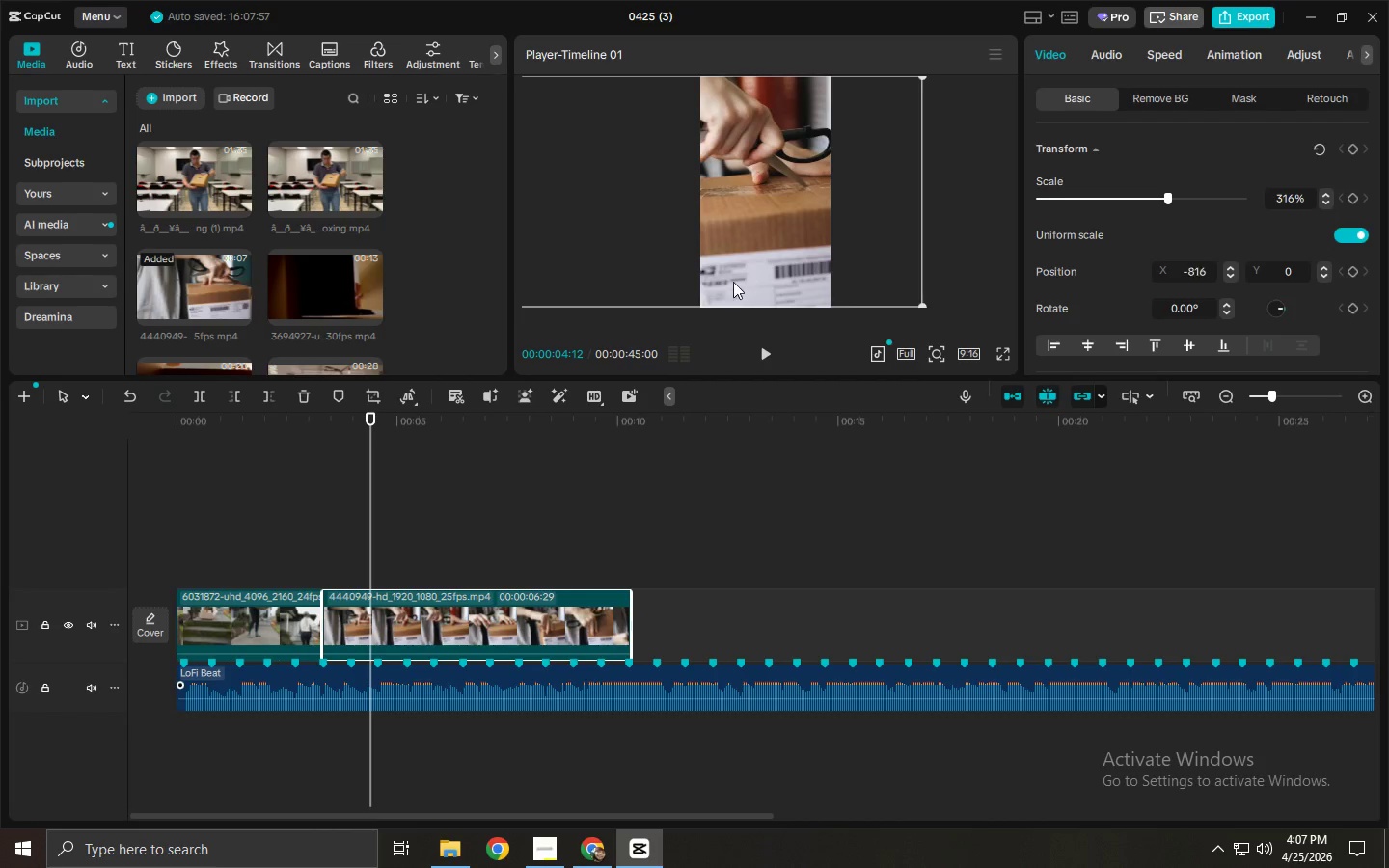 
key(Space)
 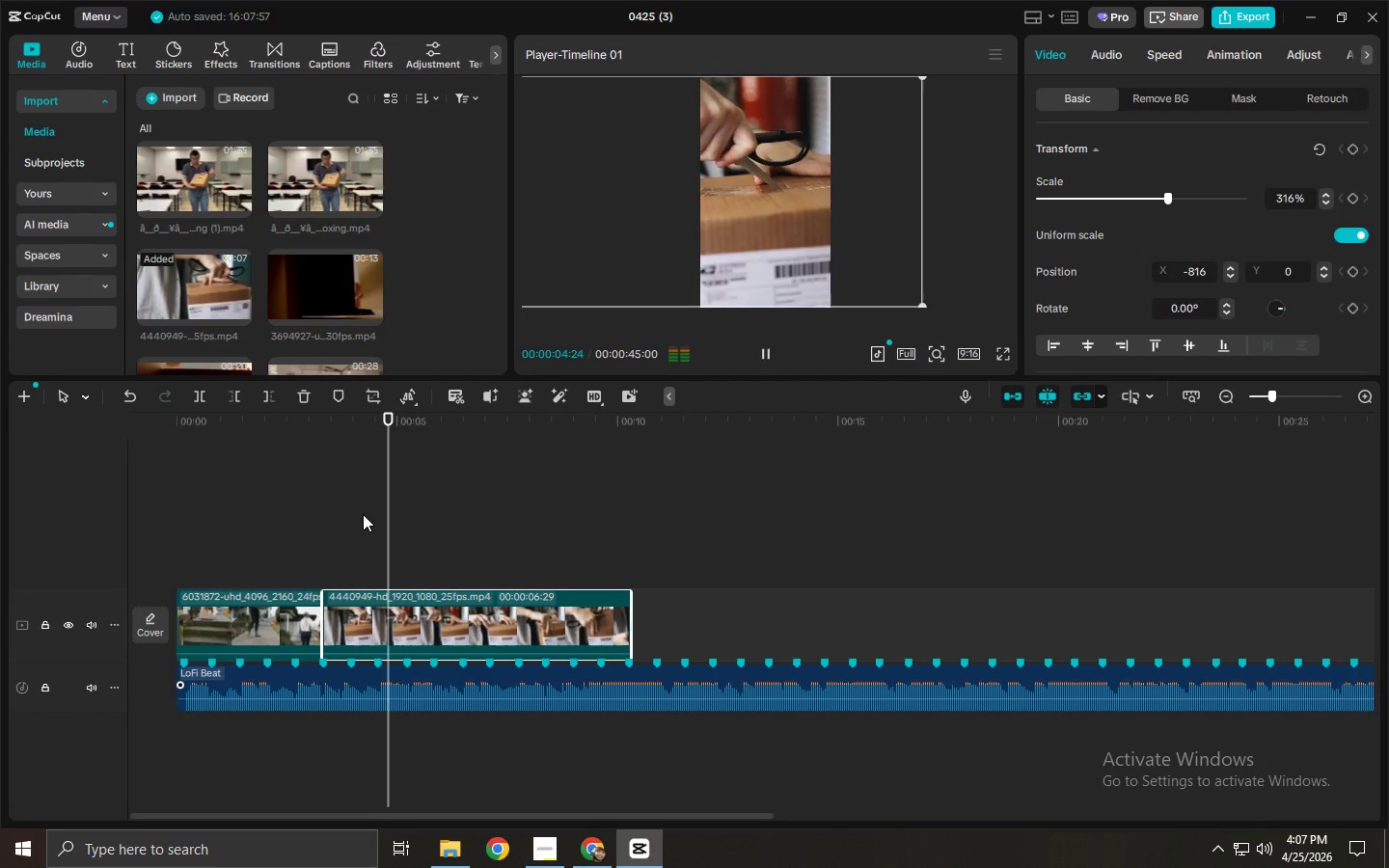 
key(Space)
 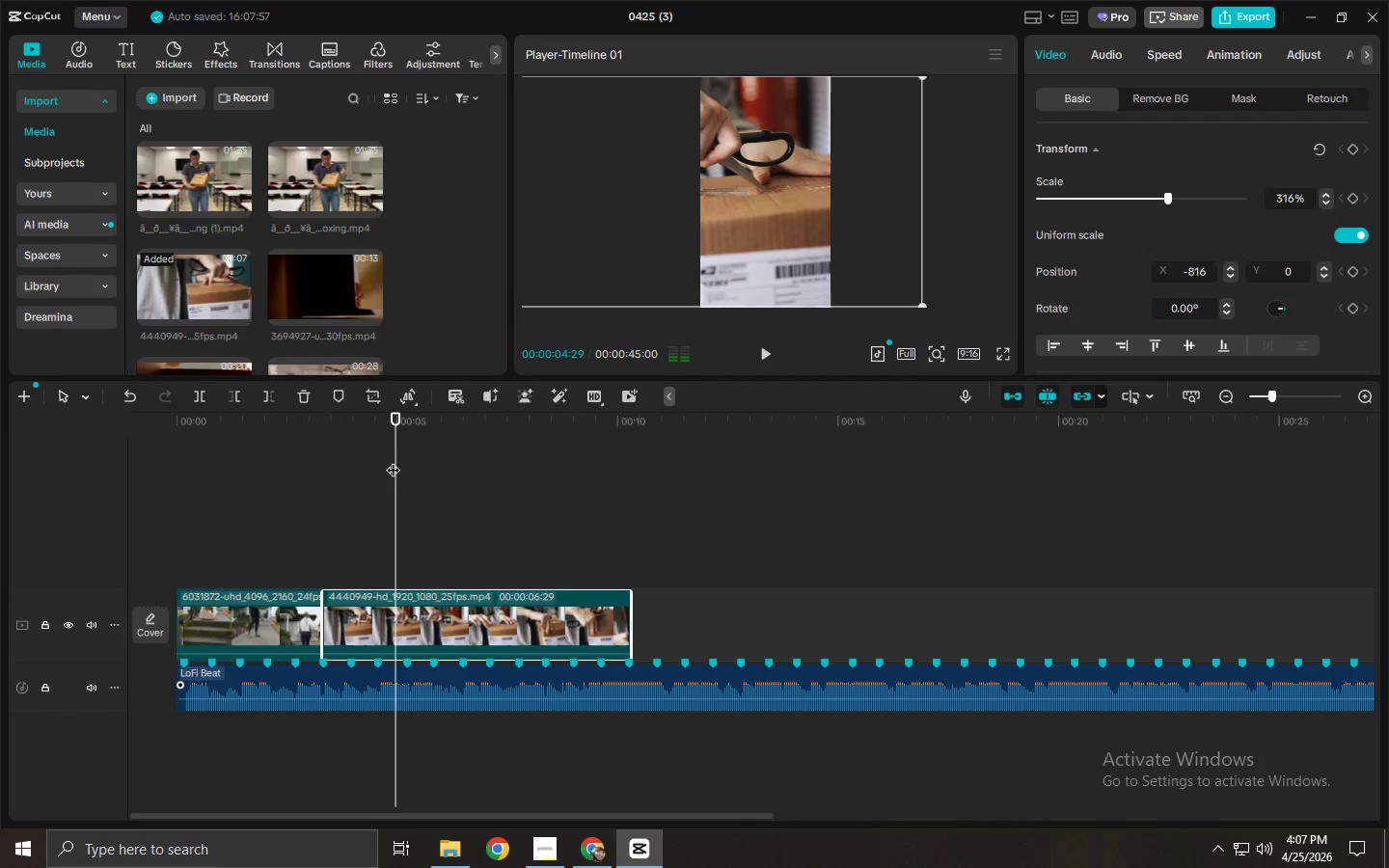 
left_click_drag(start_coordinate=[393, 445], to_coordinate=[337, 446])
 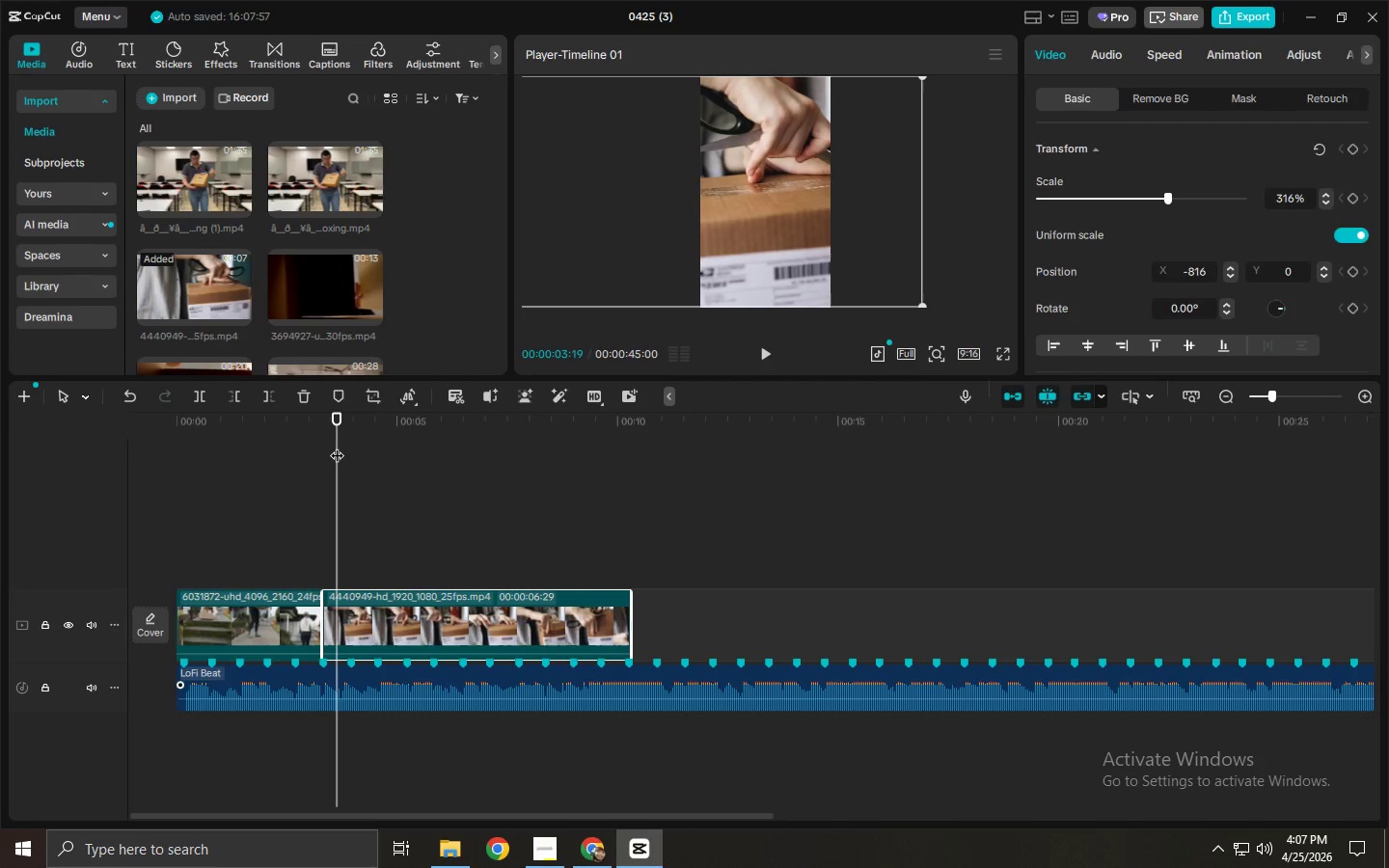 
key(Space)
 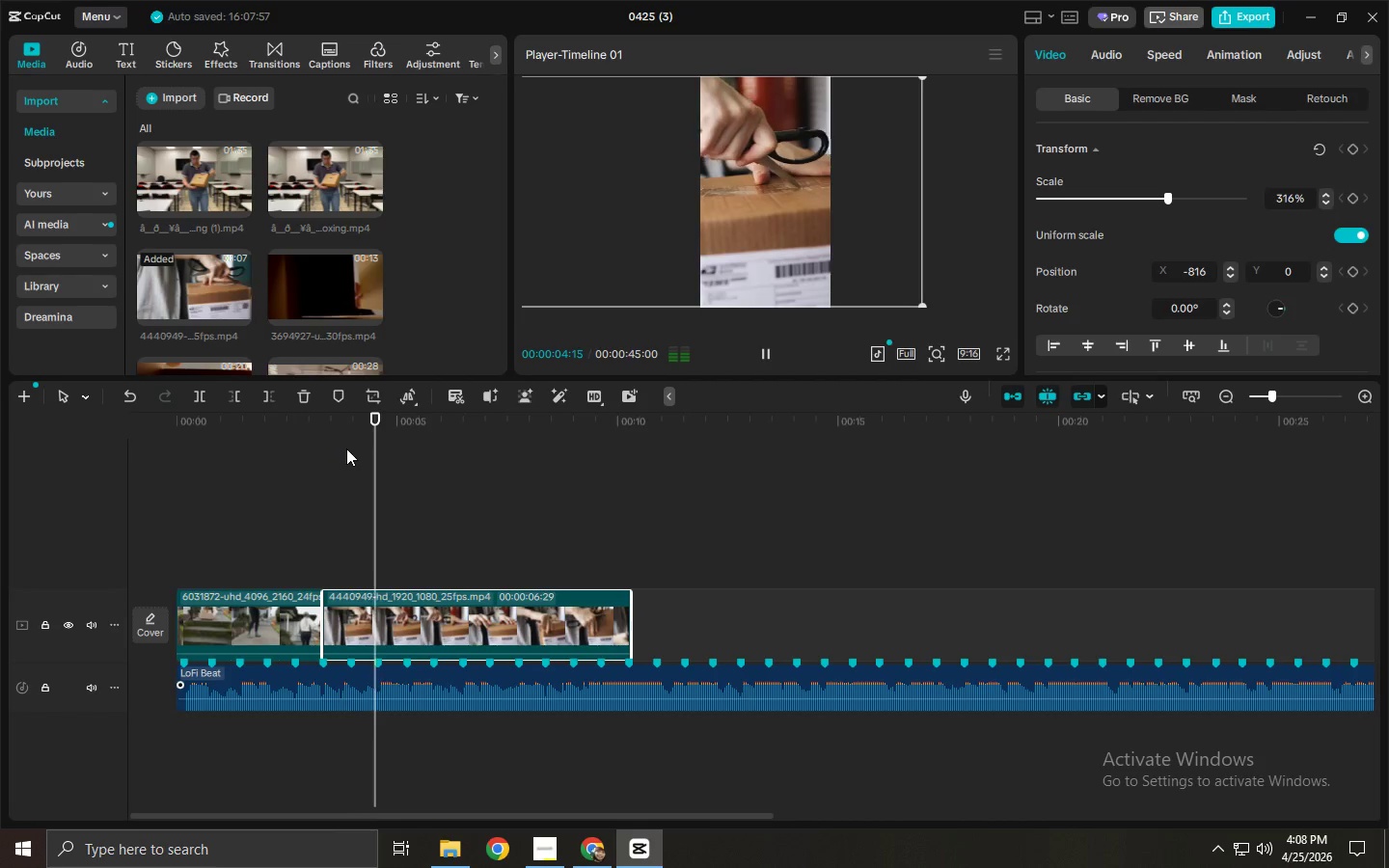 
key(Space)
 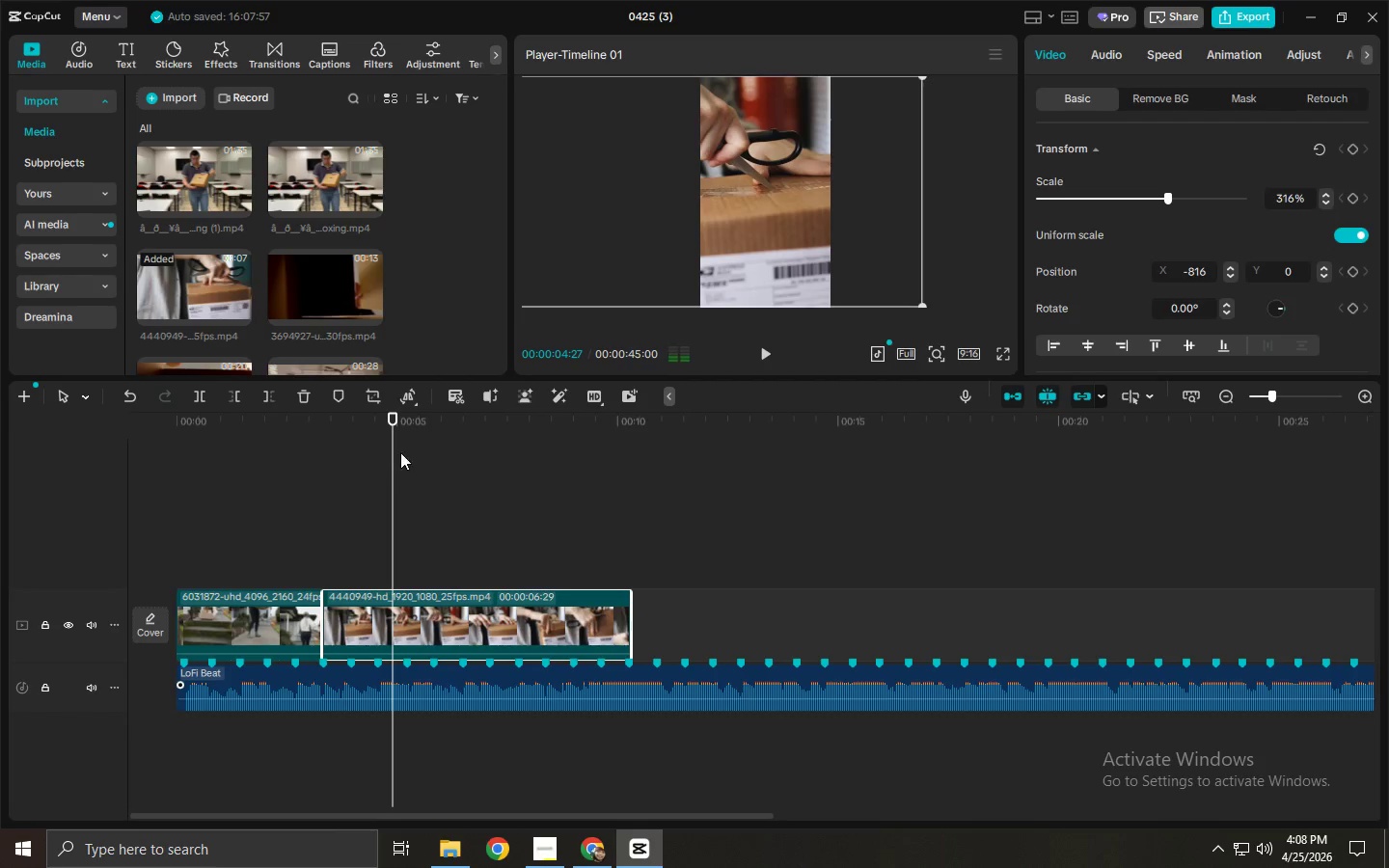 
left_click_drag(start_coordinate=[405, 452], to_coordinate=[390, 456])
 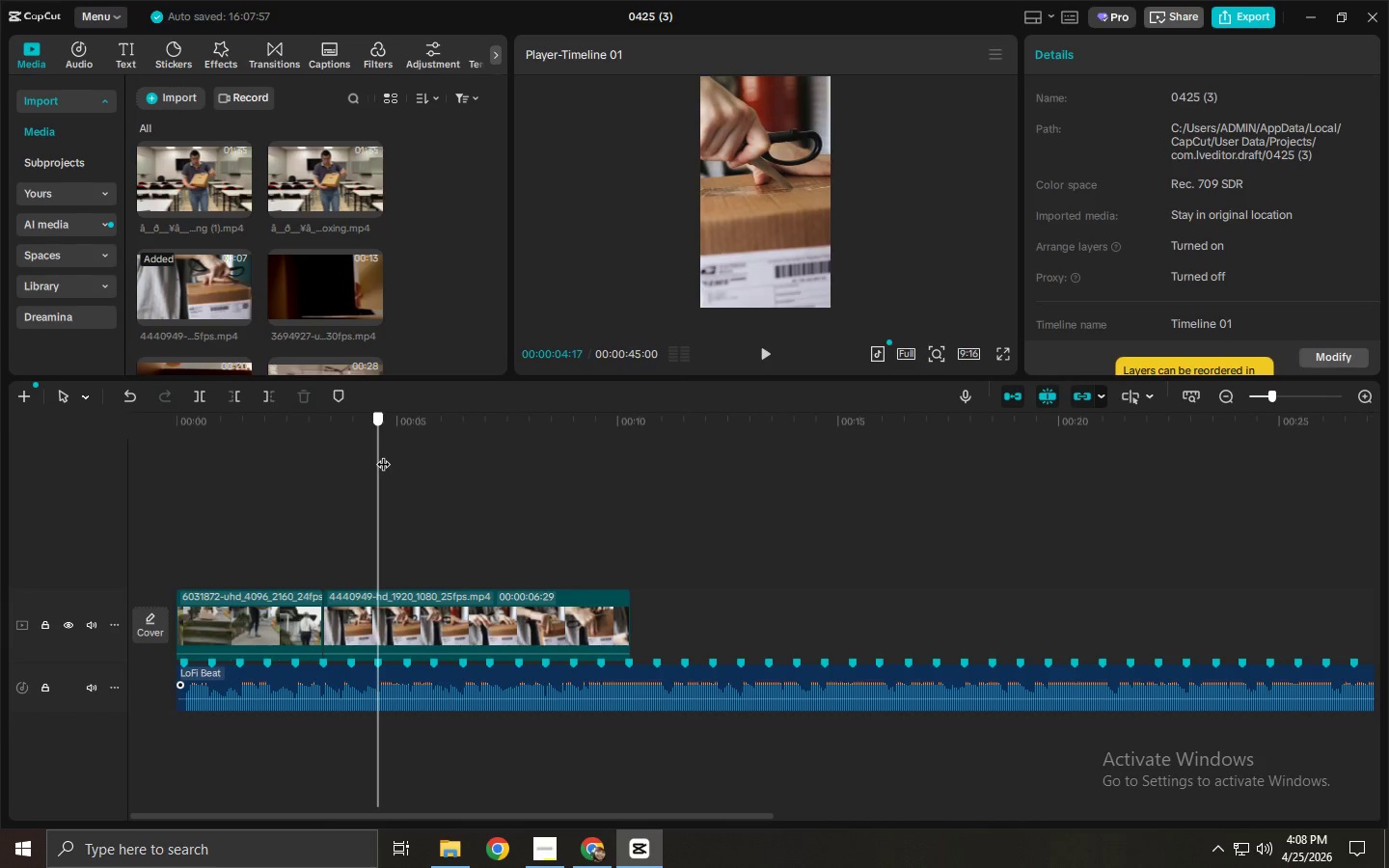 
key(Control+ControlLeft)
 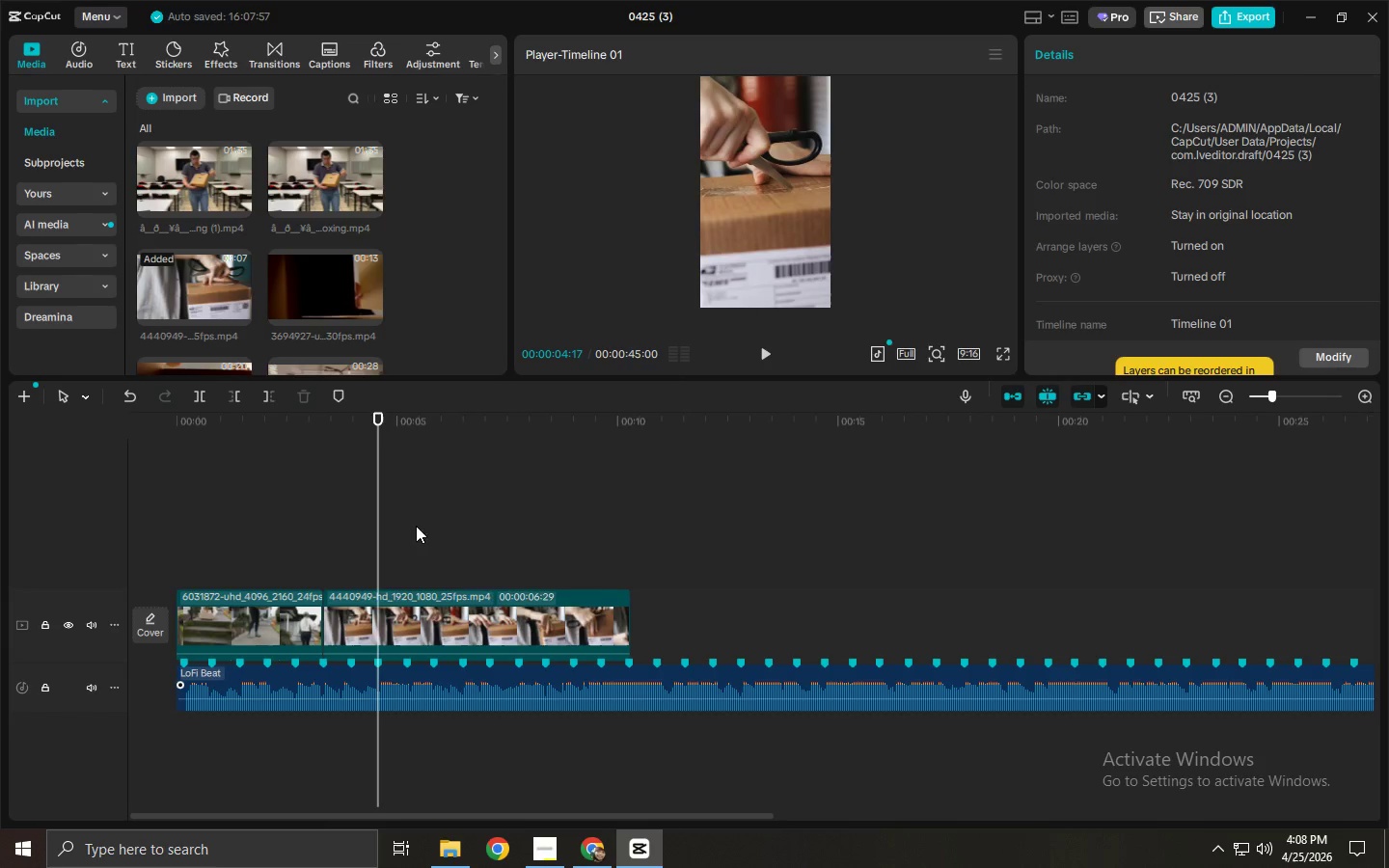 
key(Control+B)
 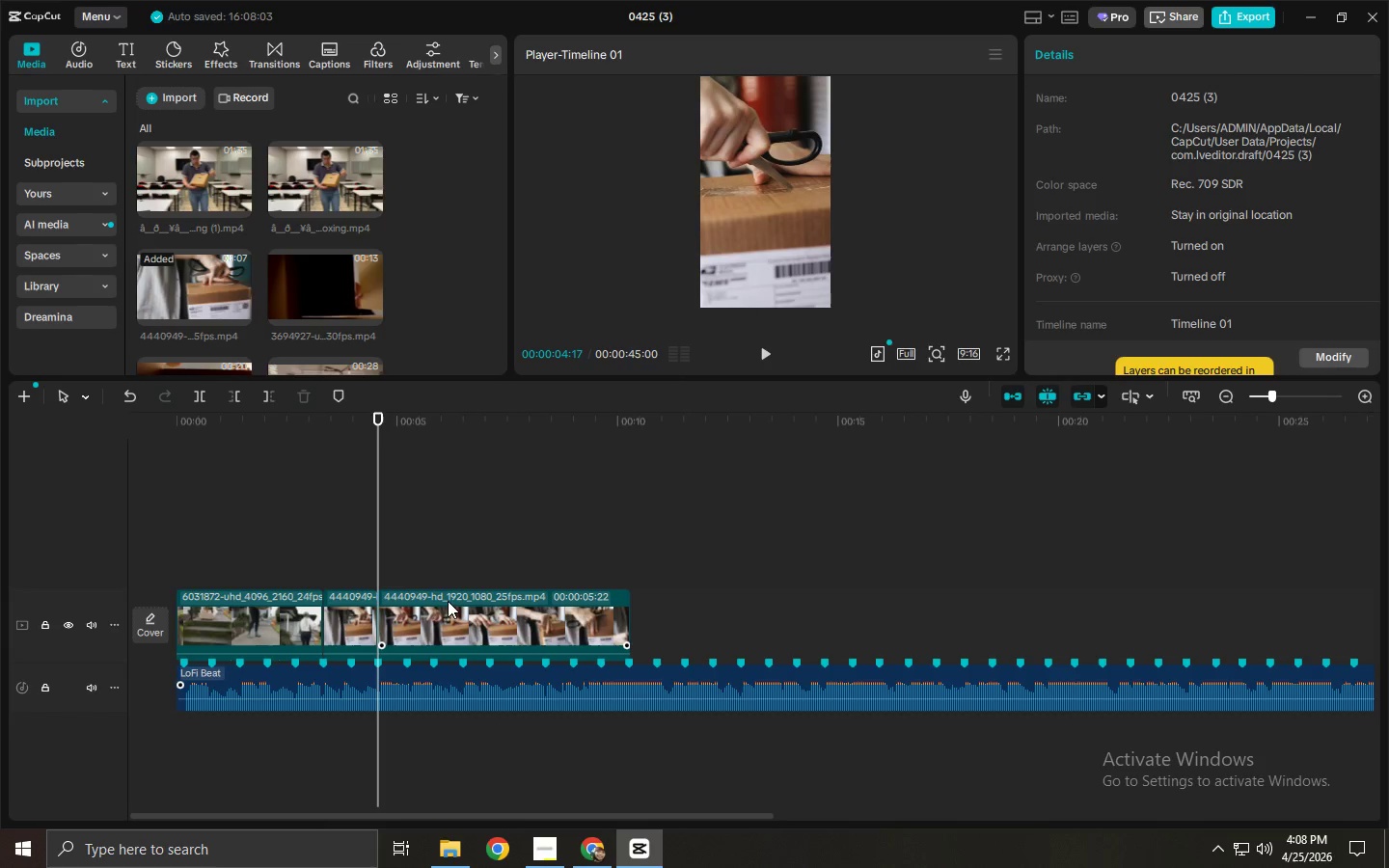 
left_click([448, 601])
 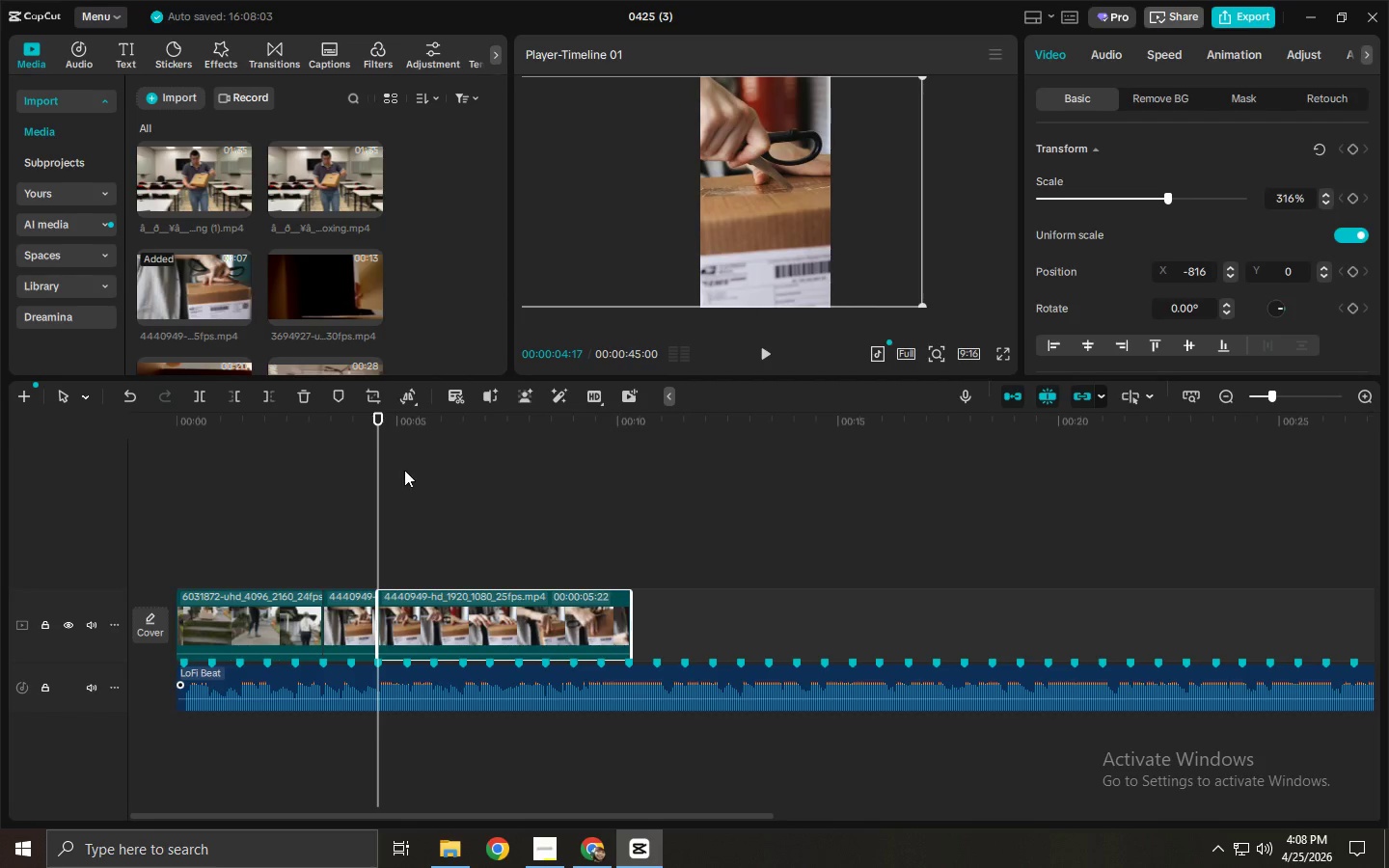 
left_click_drag(start_coordinate=[388, 418], to_coordinate=[521, 433])
 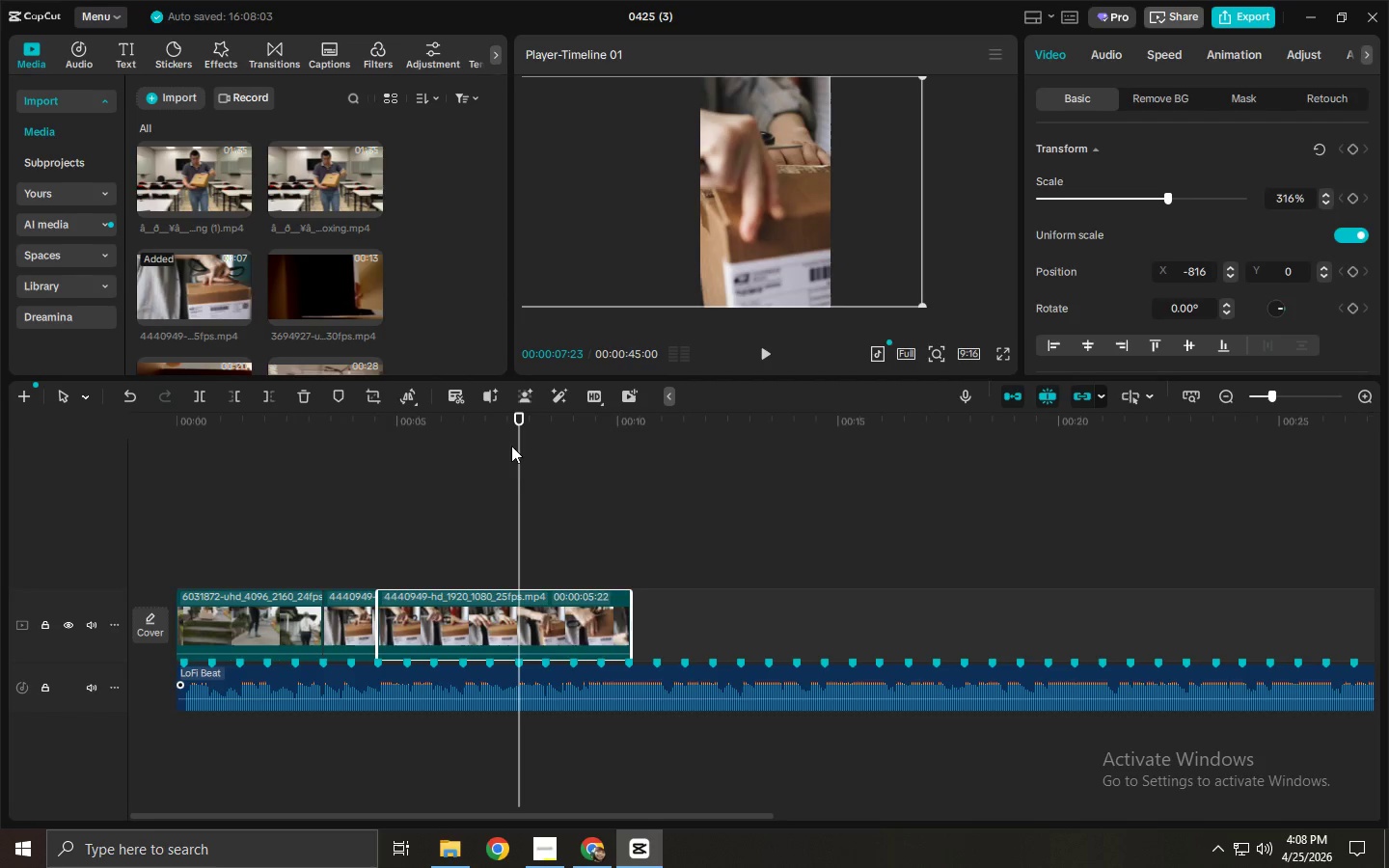 
key(Control+ControlLeft)
 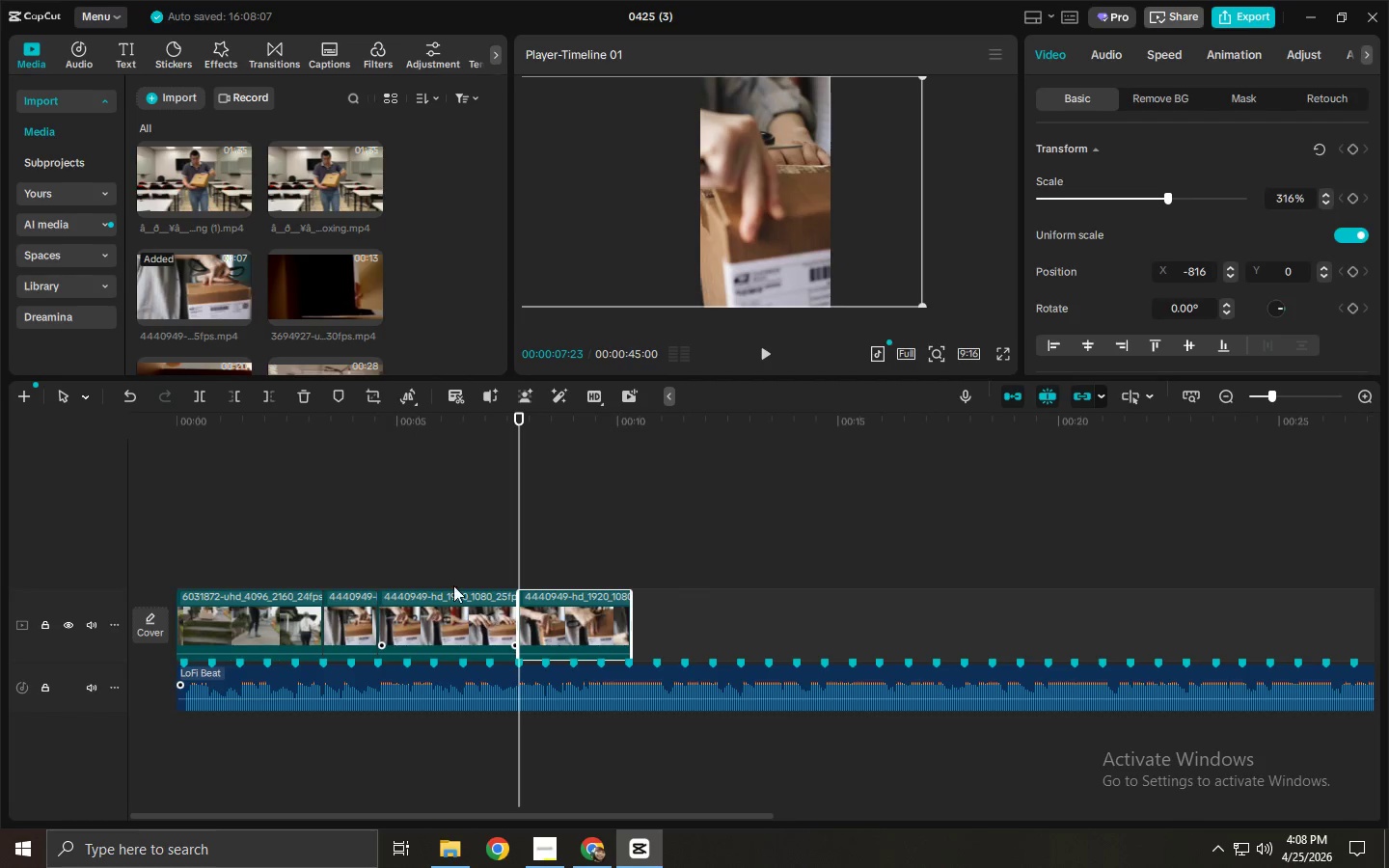 
left_click([444, 609])
 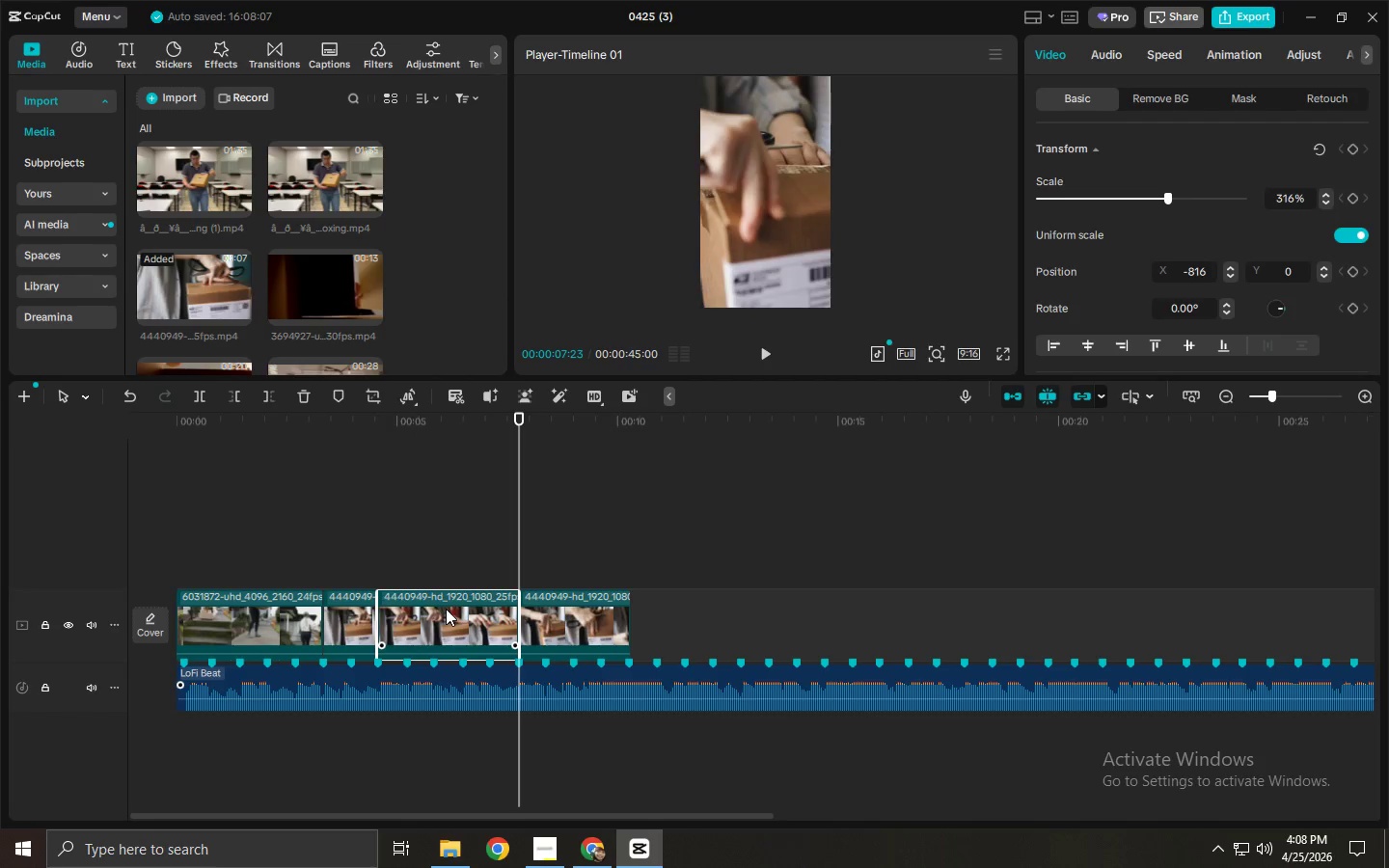 
key(Delete)
 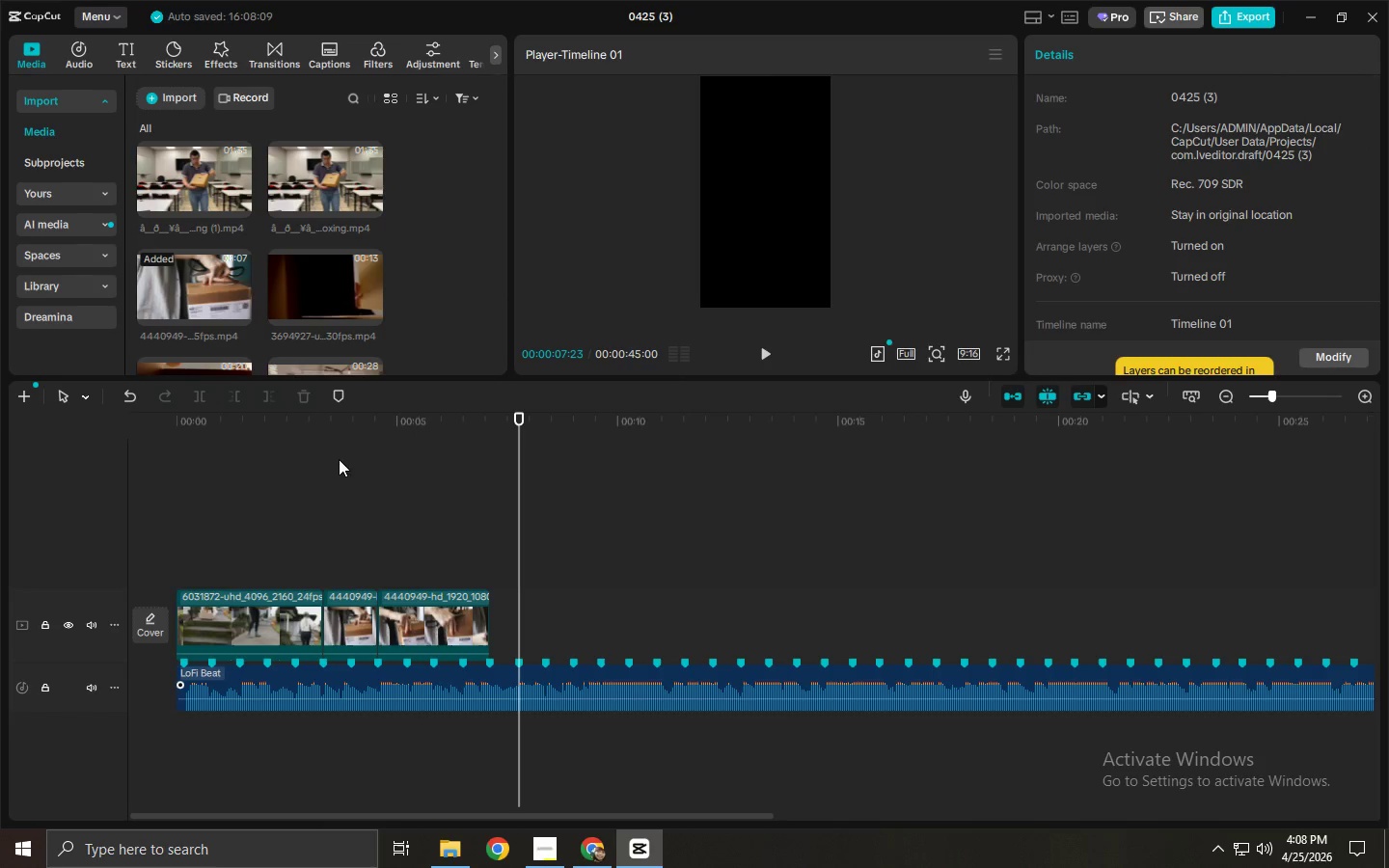 
left_click([328, 450])
 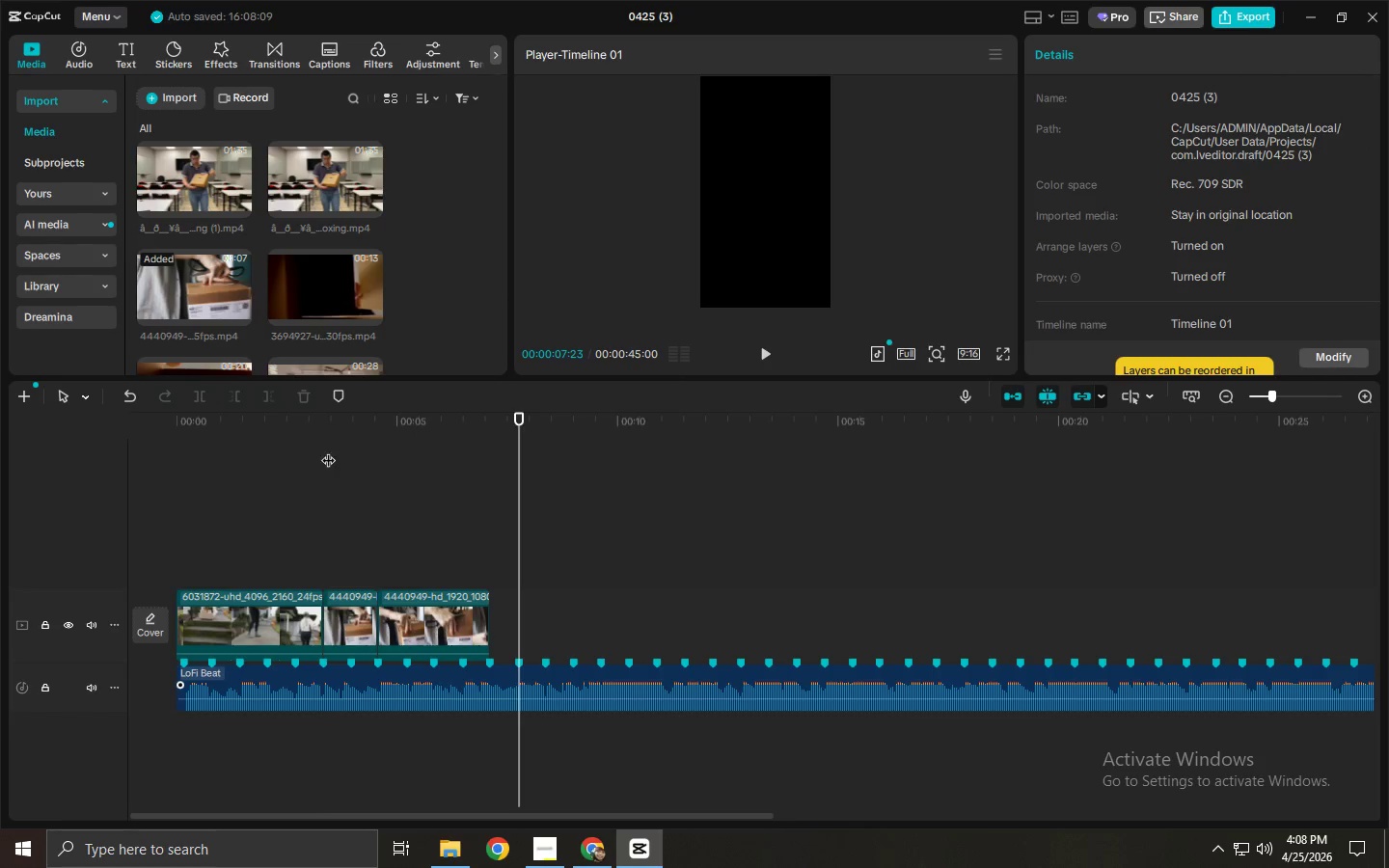 
key(Space)
 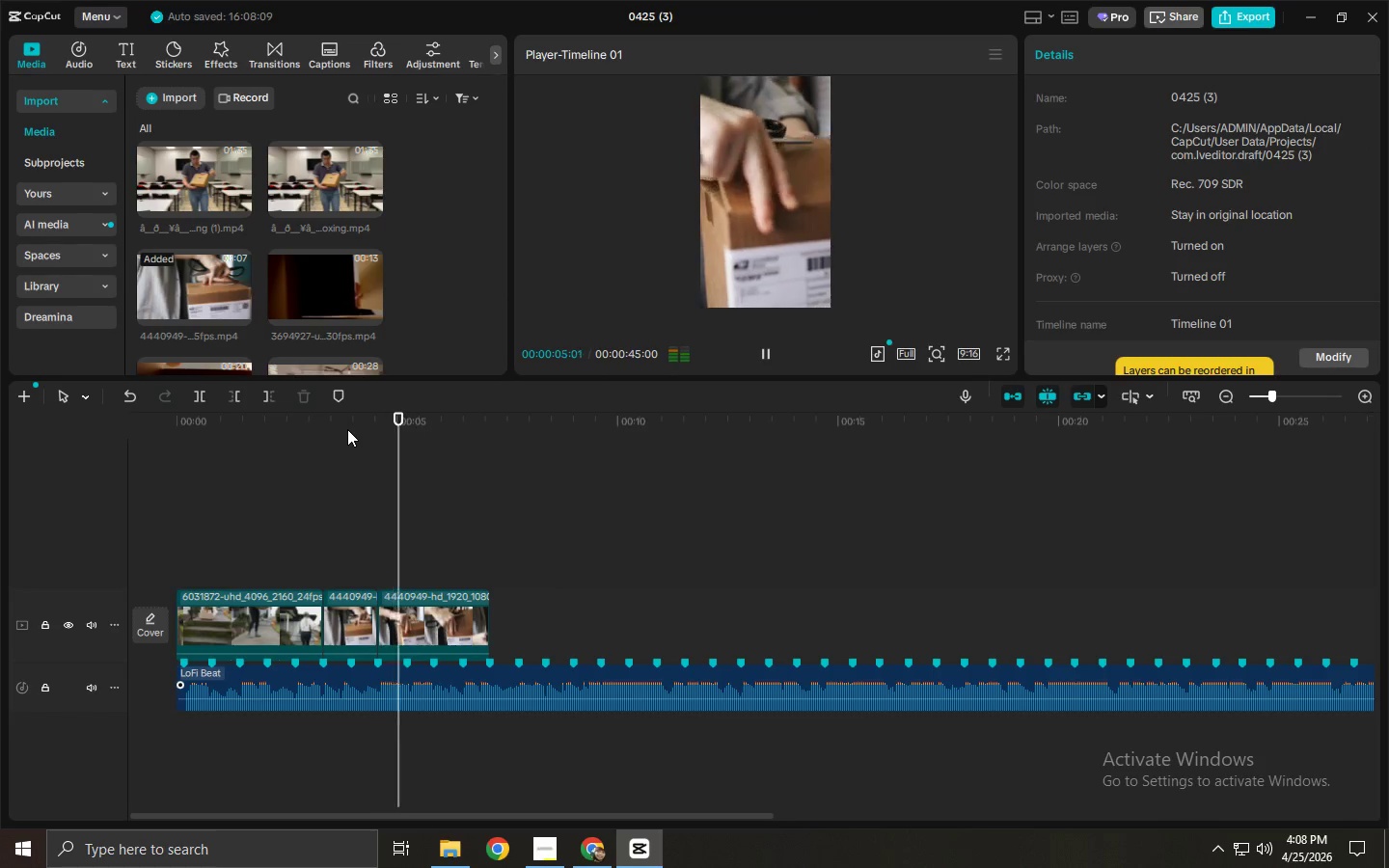 
key(Space)
 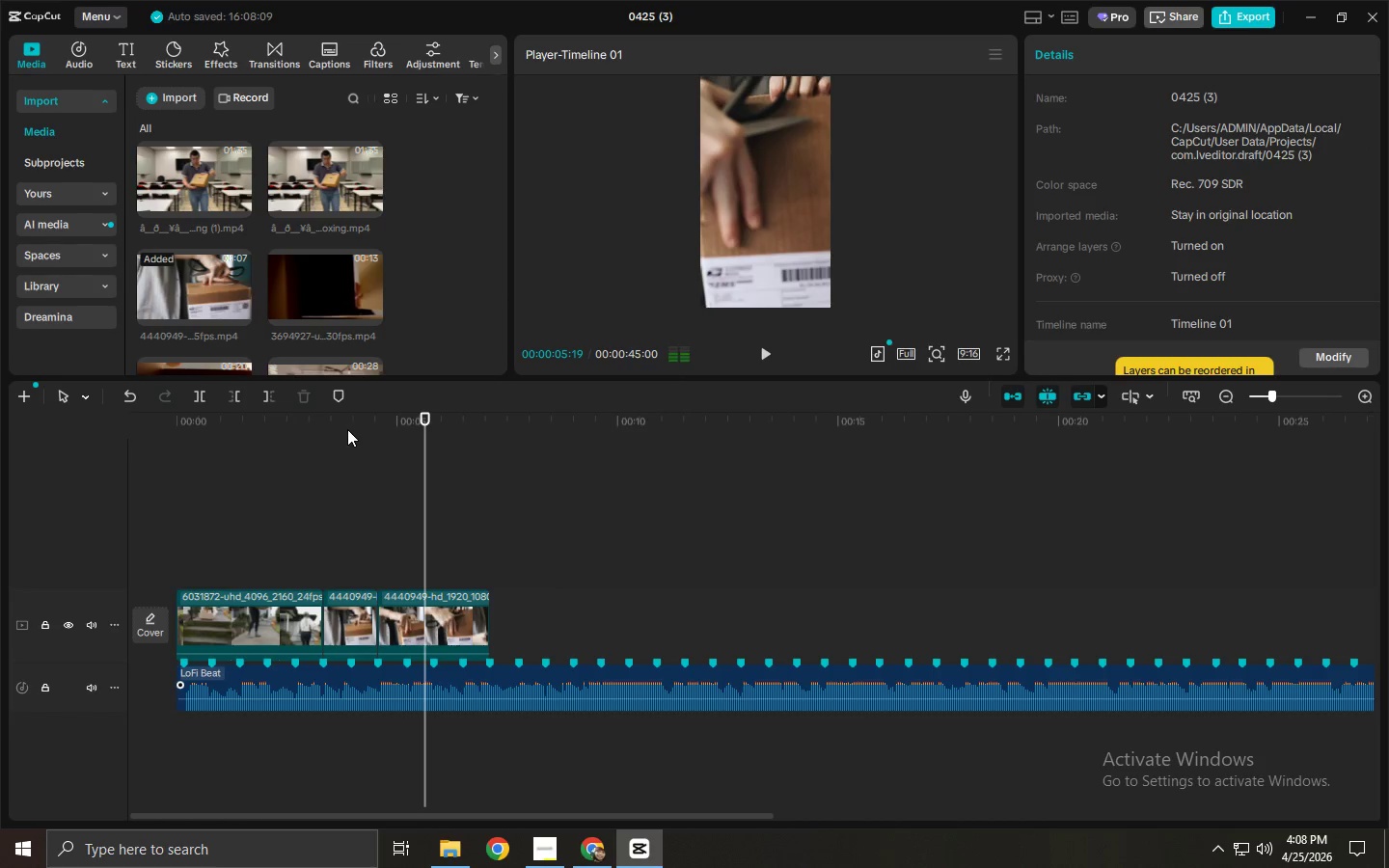 
key(Space)
 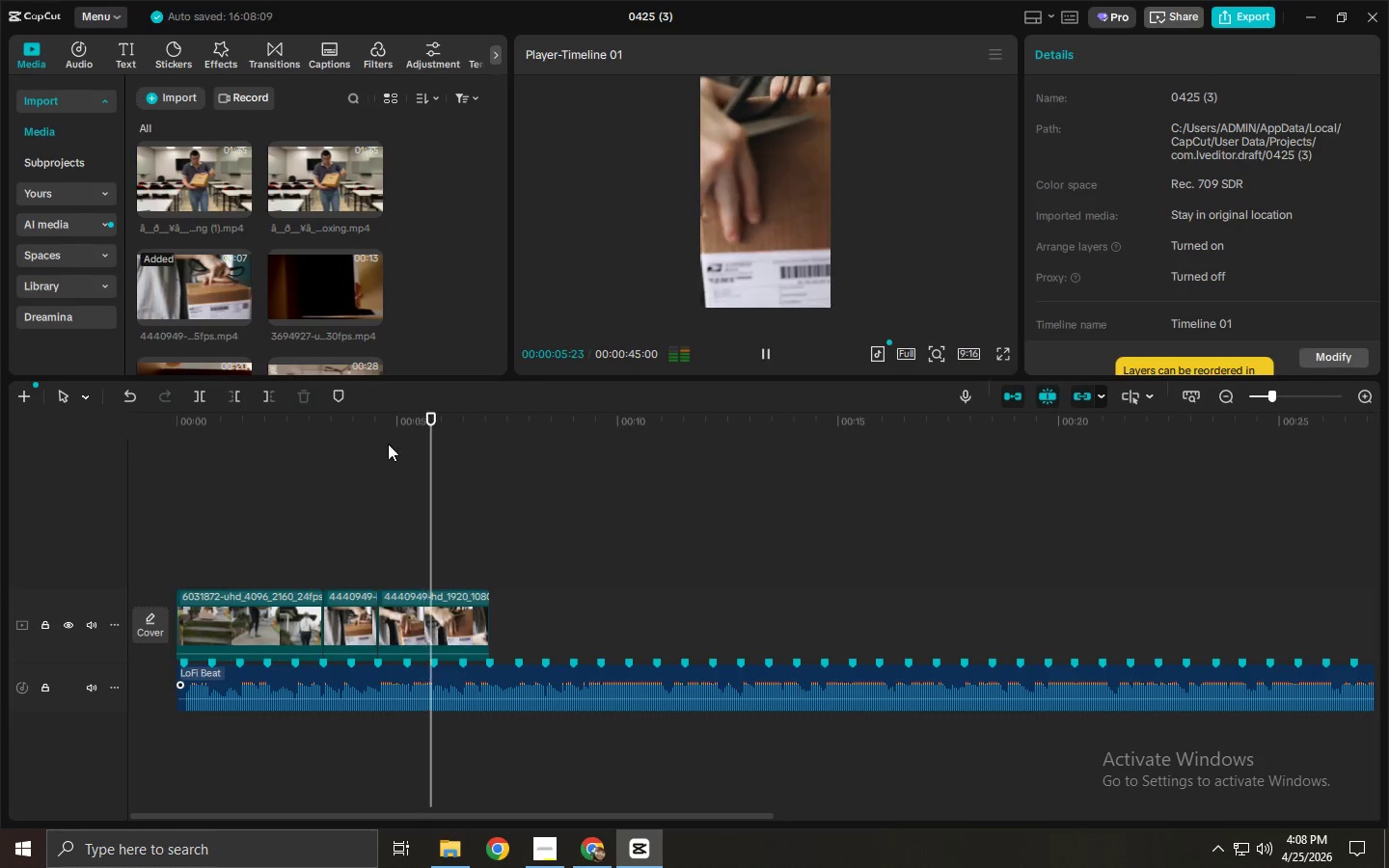 
key(Space)
 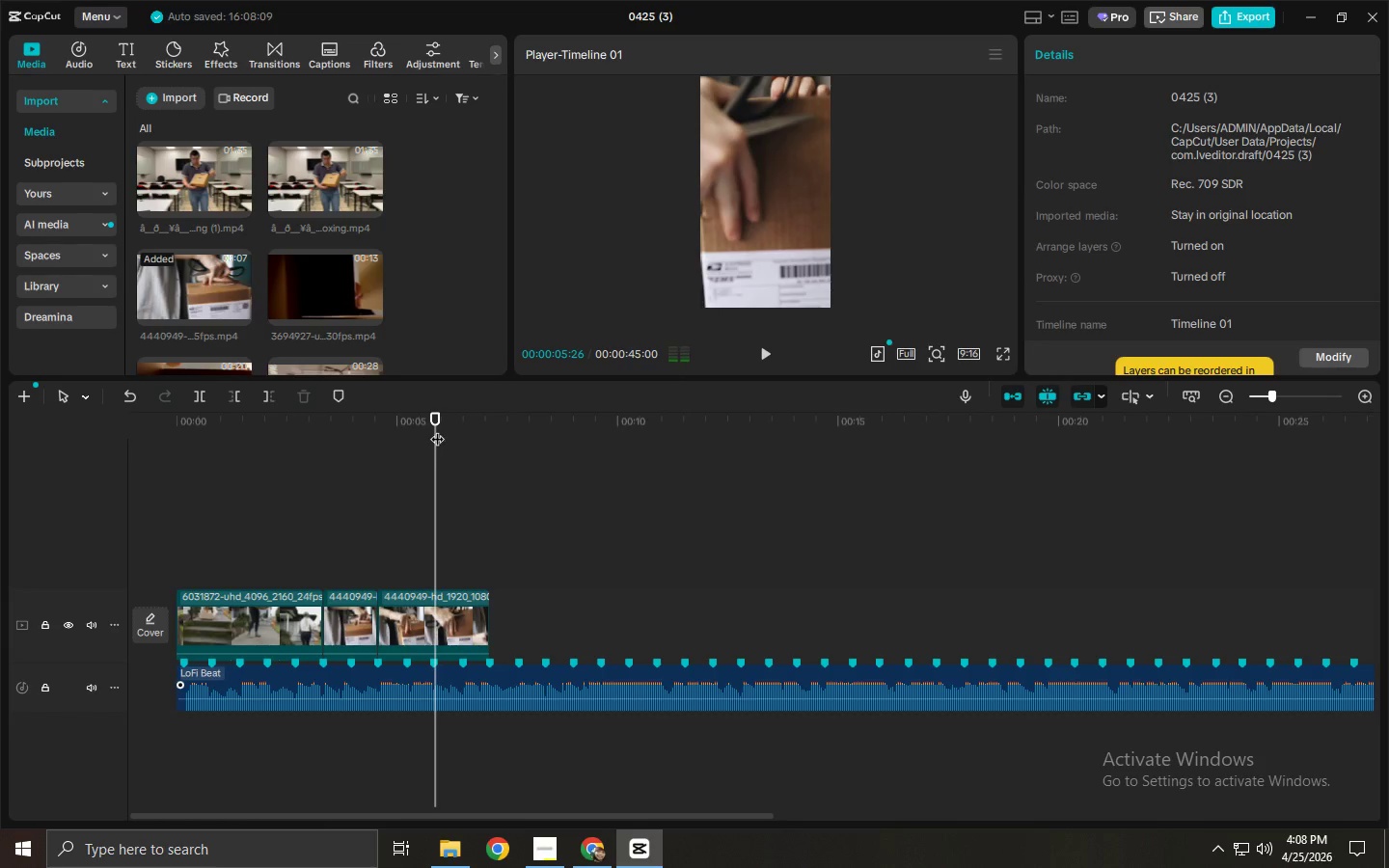 
left_click([436, 428])
 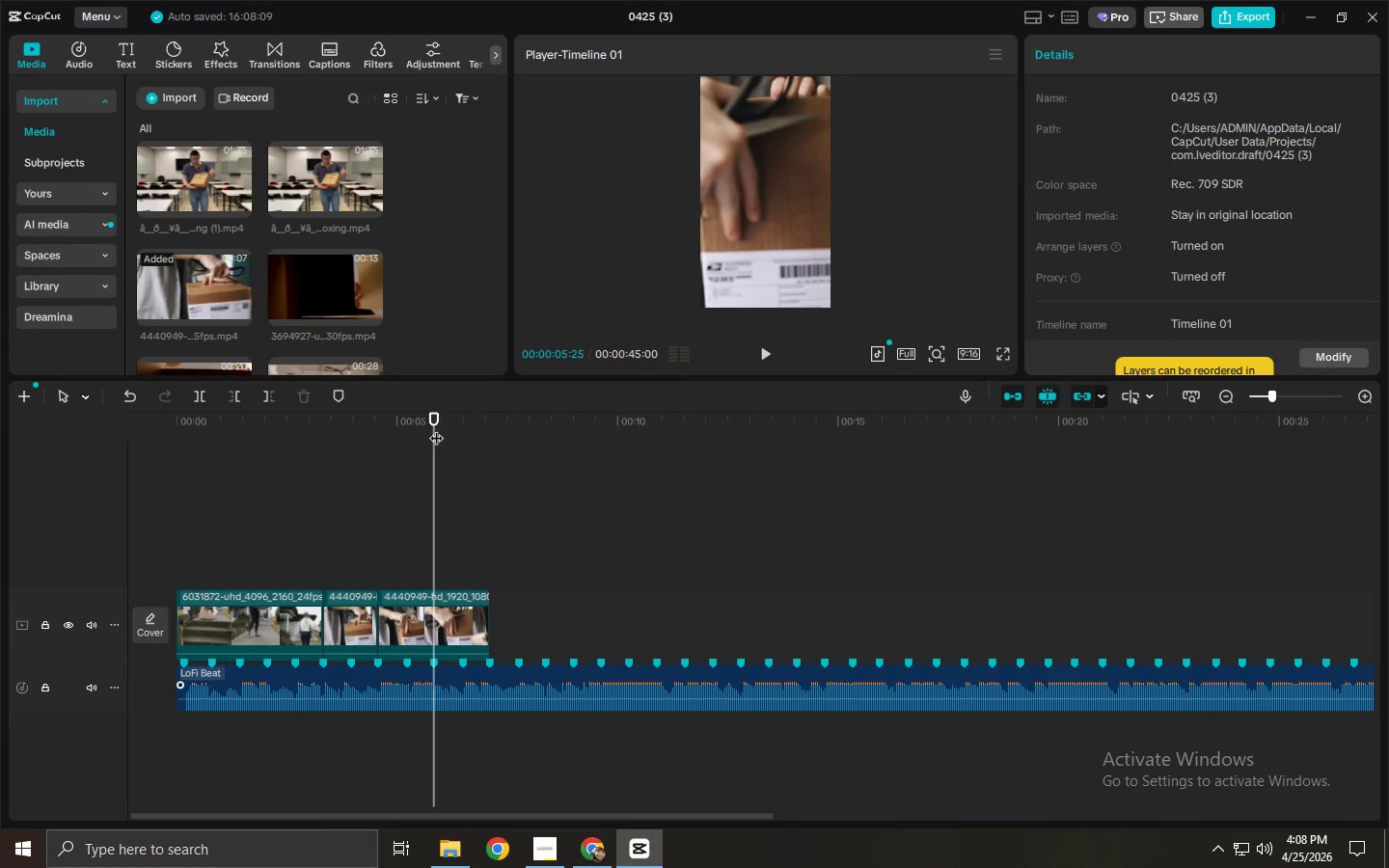 
key(Control+ControlLeft)
 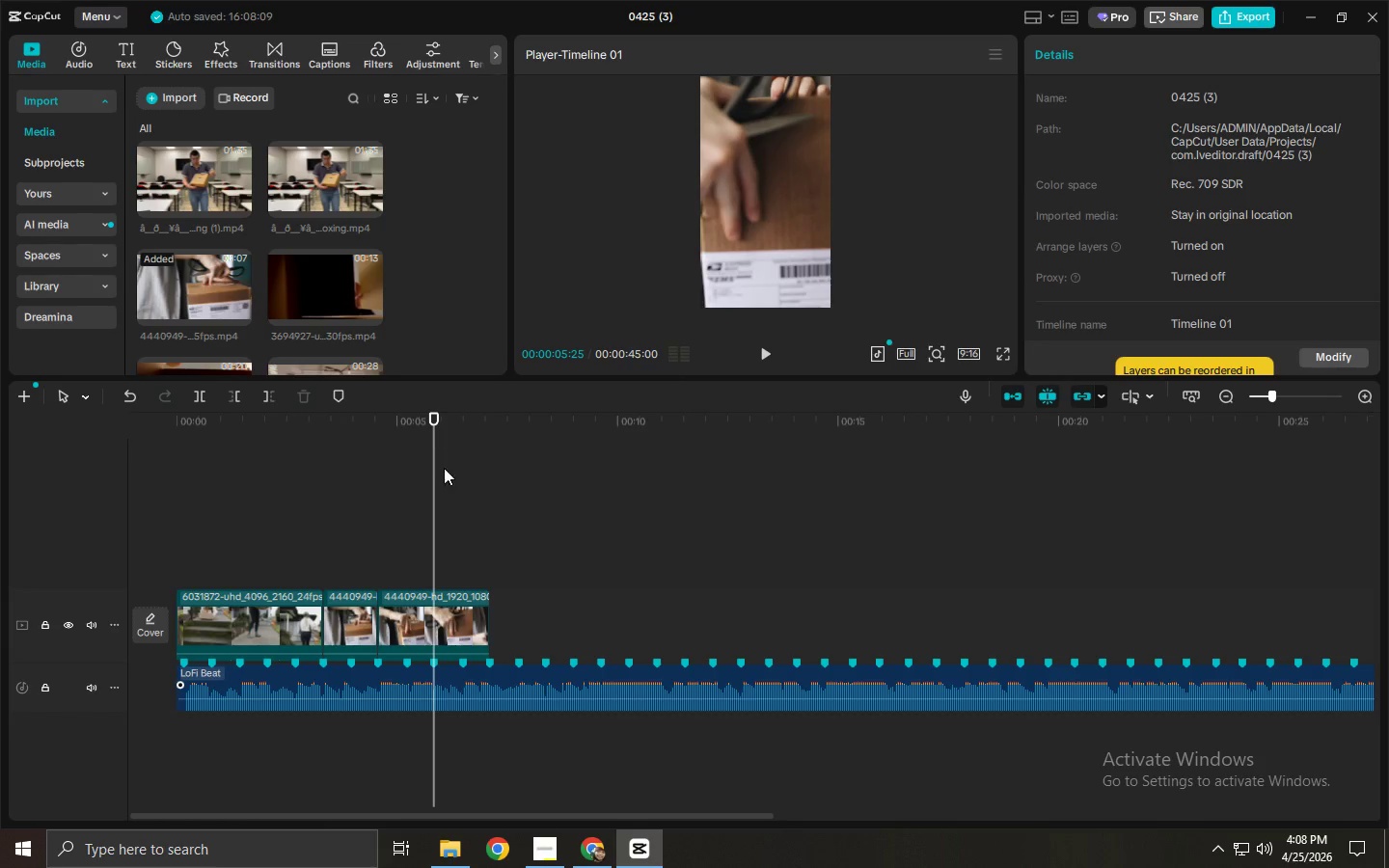 
key(Control+B)
 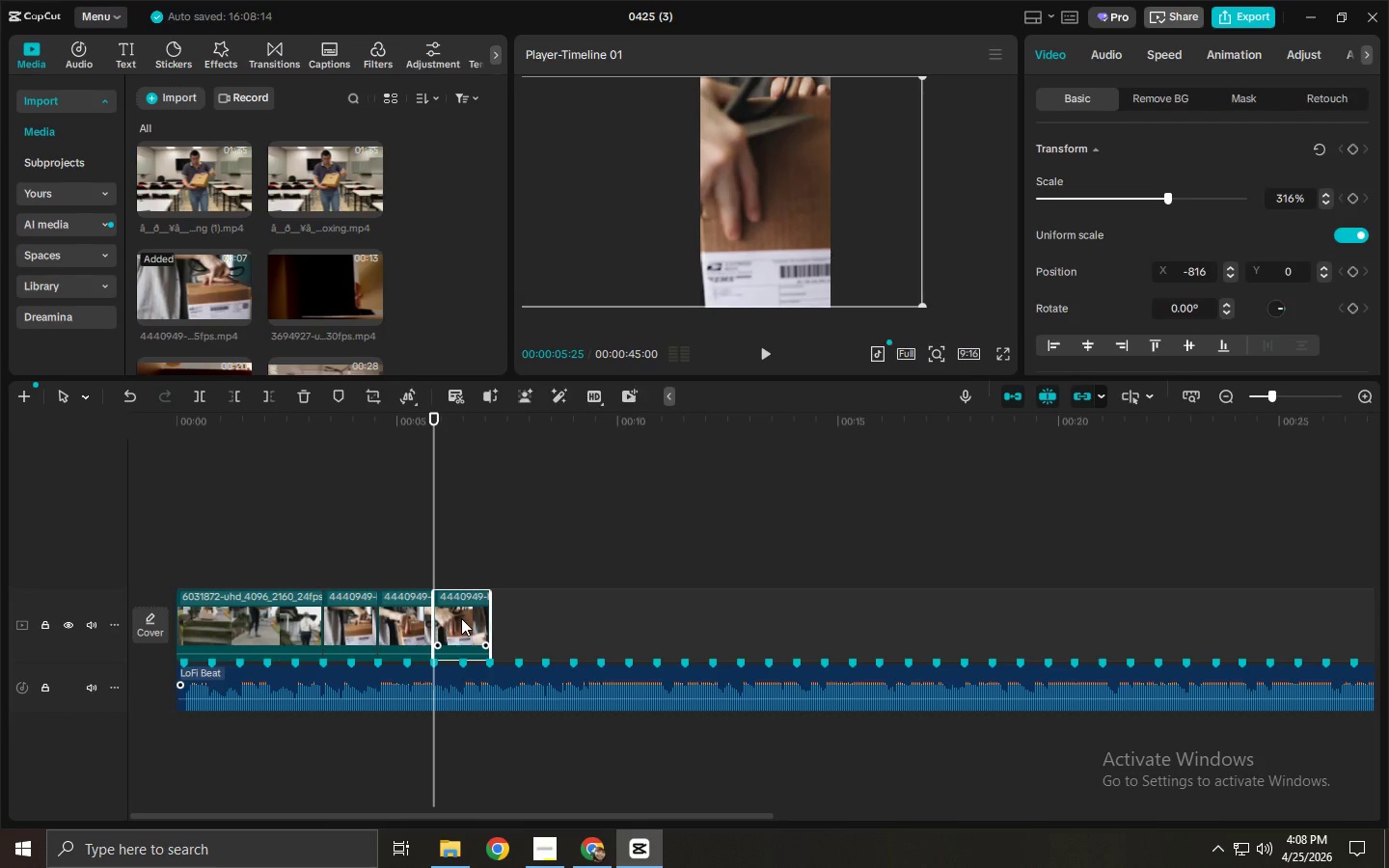 
key(Delete)
 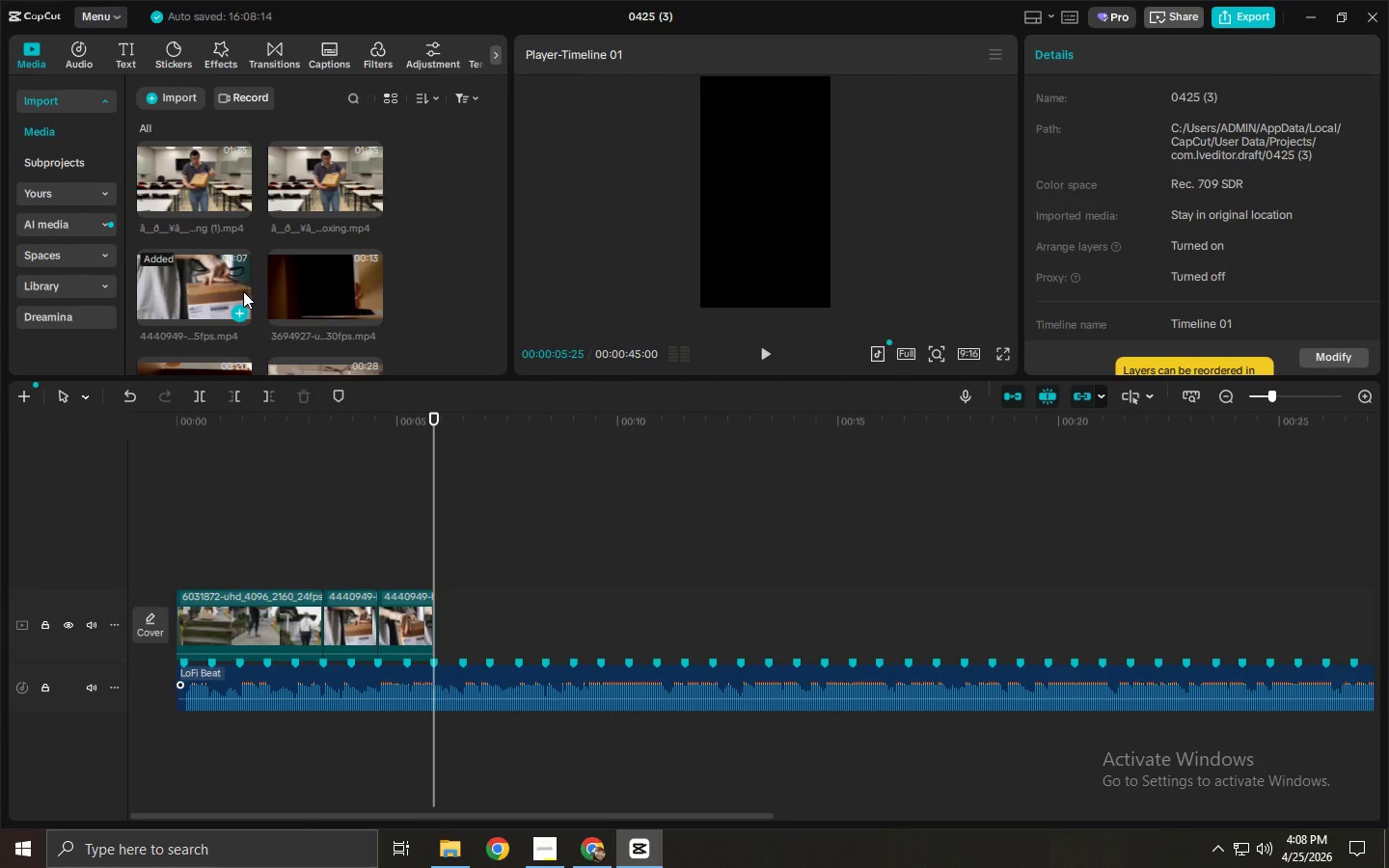 
wait(5.5)
 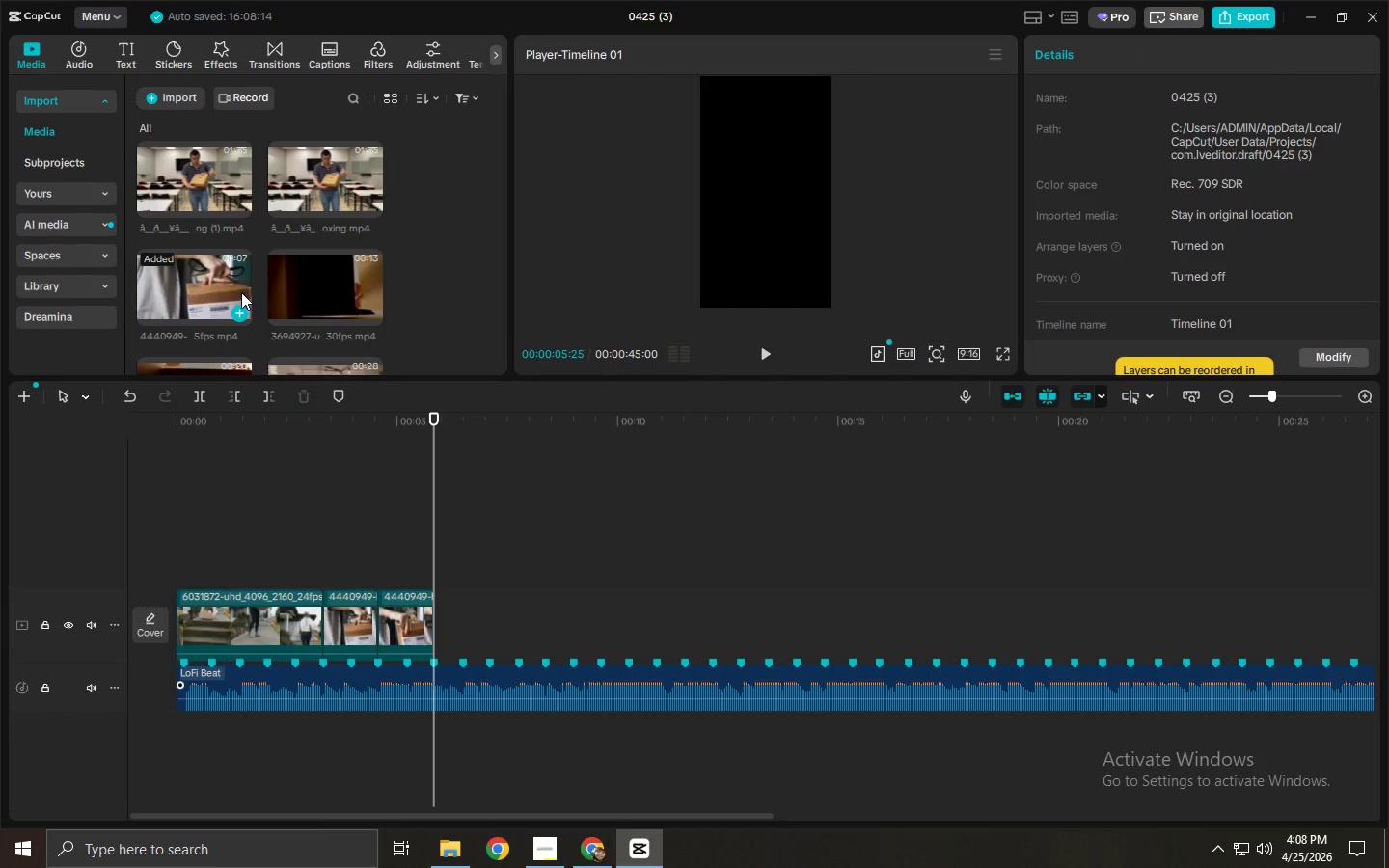 
scroll: coordinate [271, 280], scroll_direction: down, amount: 1.0
 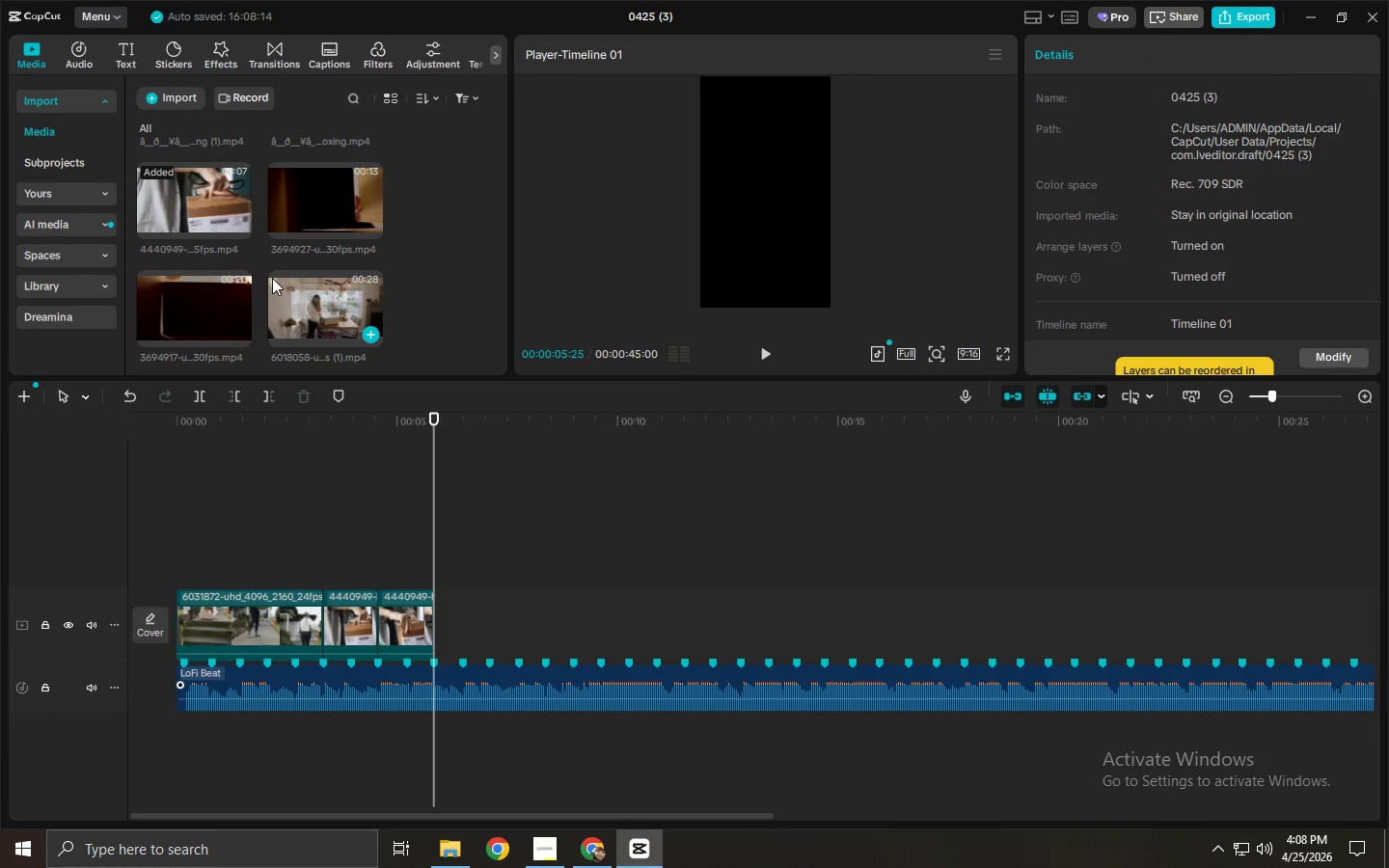 
left_click_drag(start_coordinate=[325, 189], to_coordinate=[497, 613])
 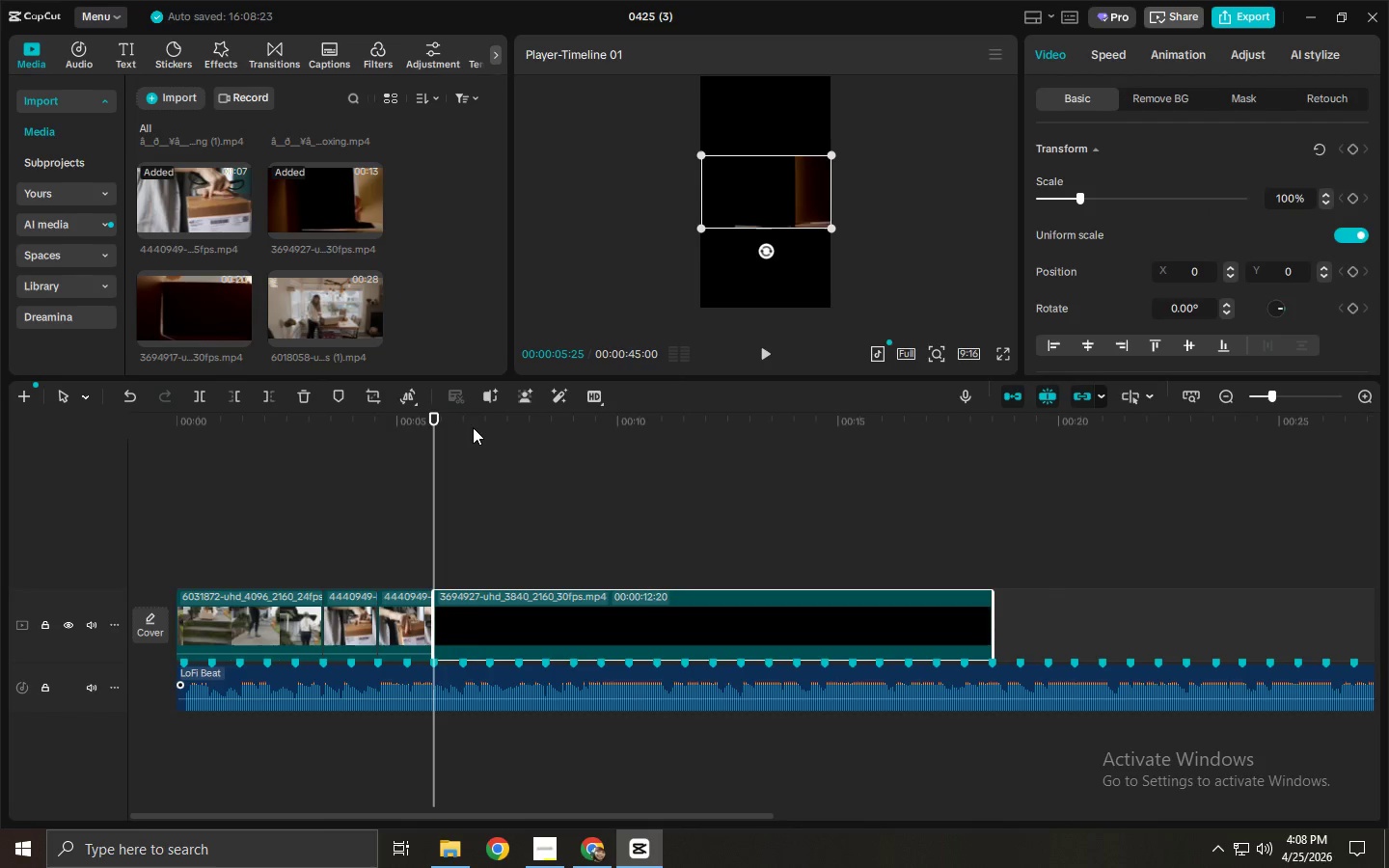 
key(Space)
 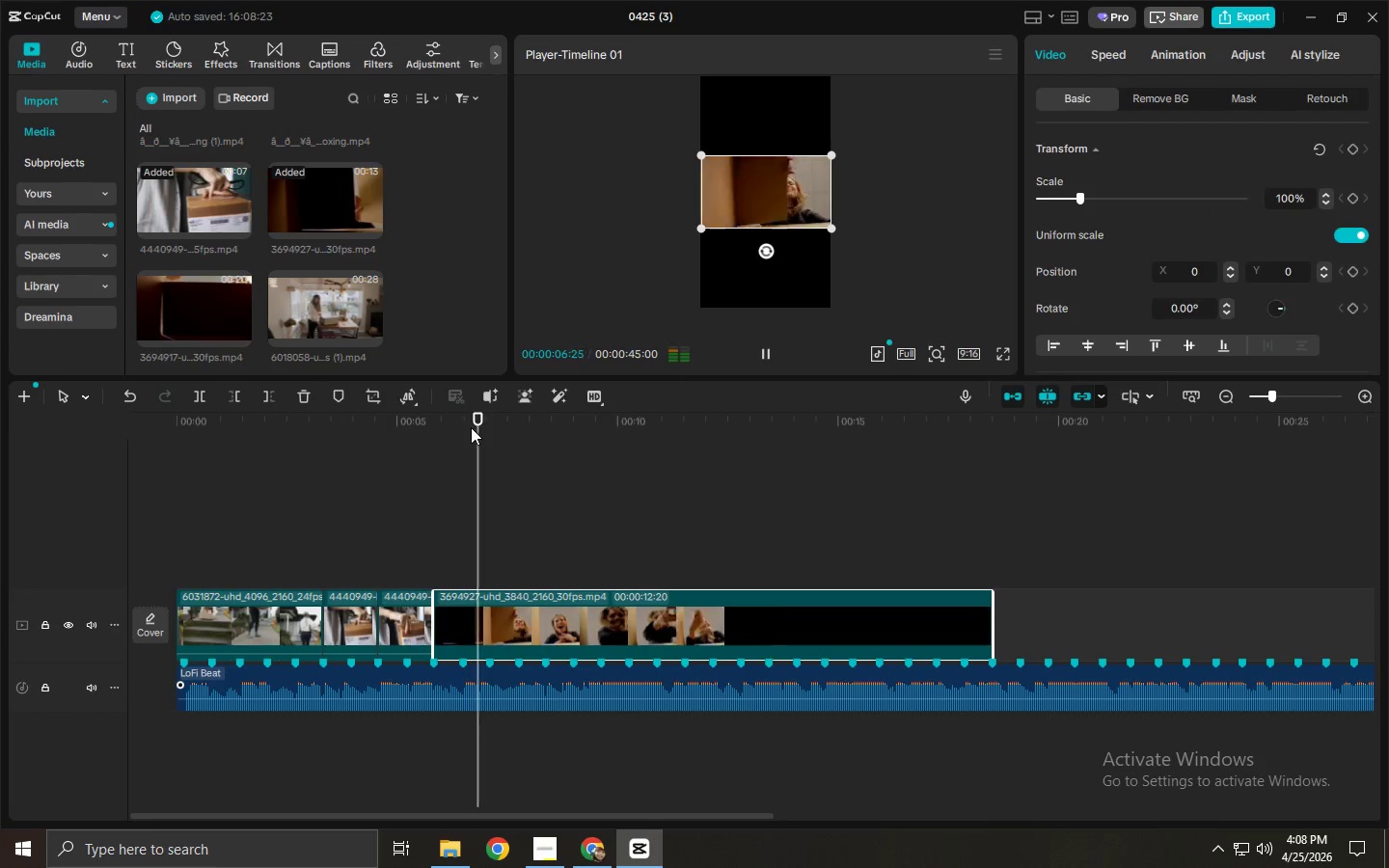 
key(Space)
 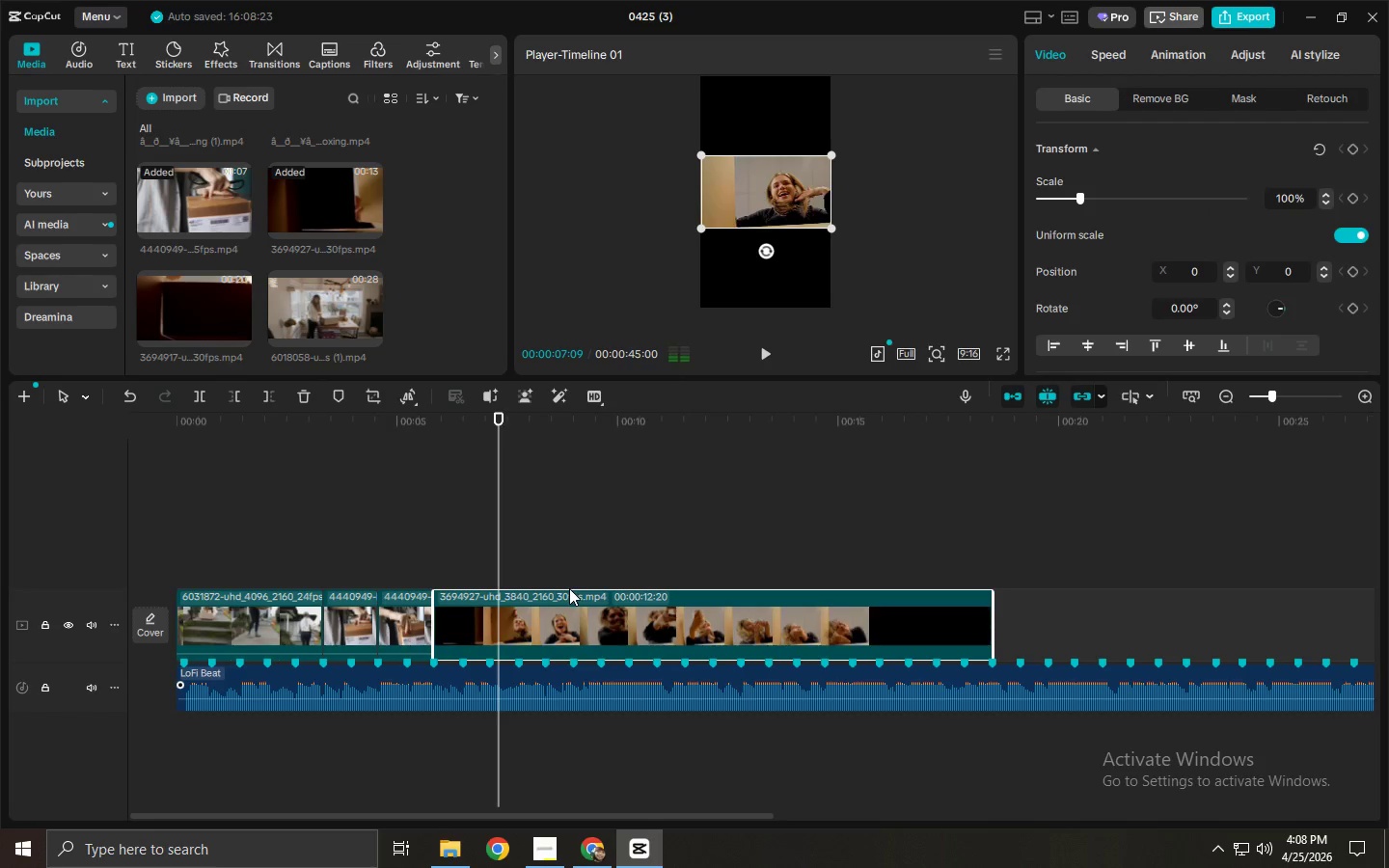 
key(Space)
 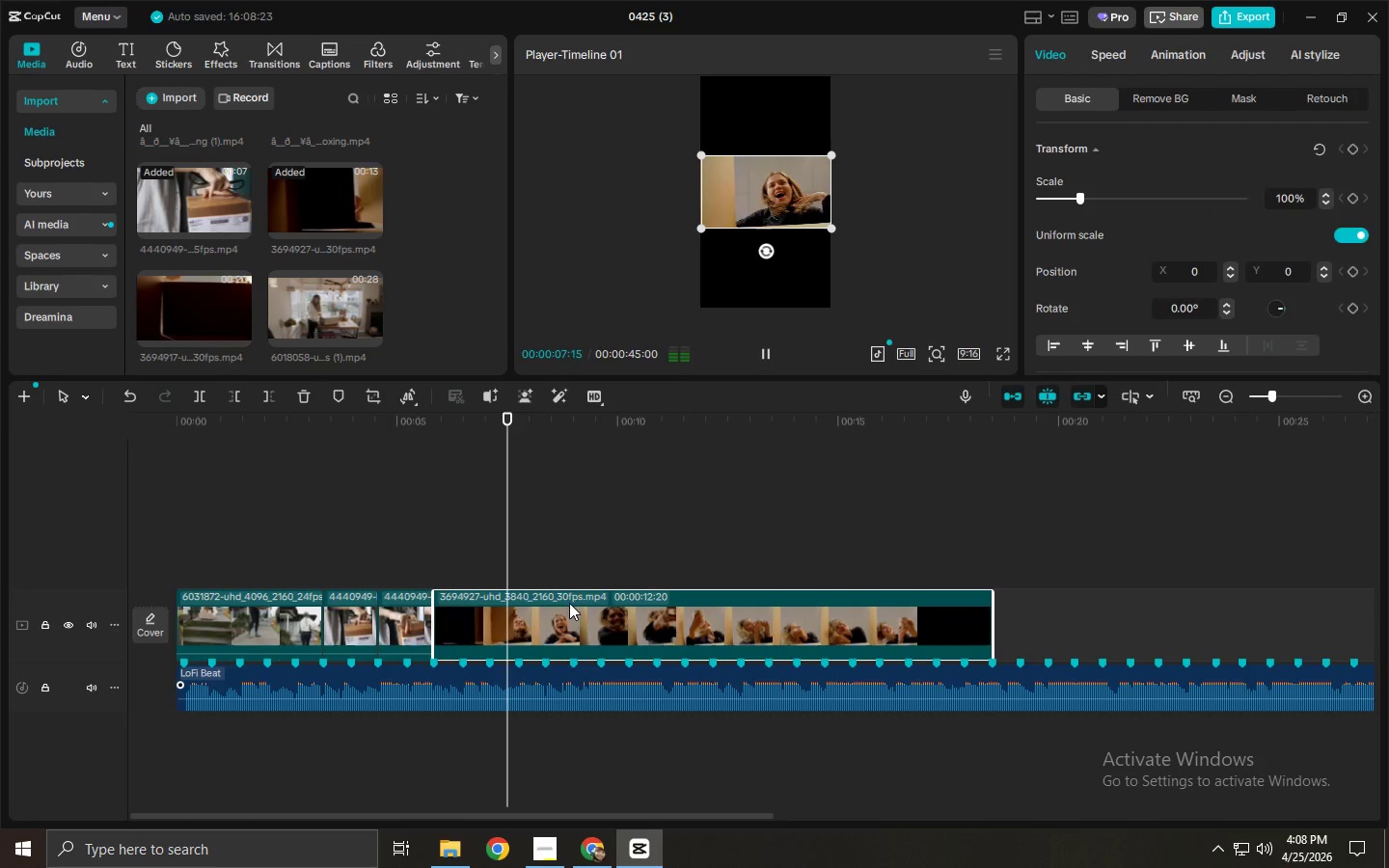 
key(Space)
 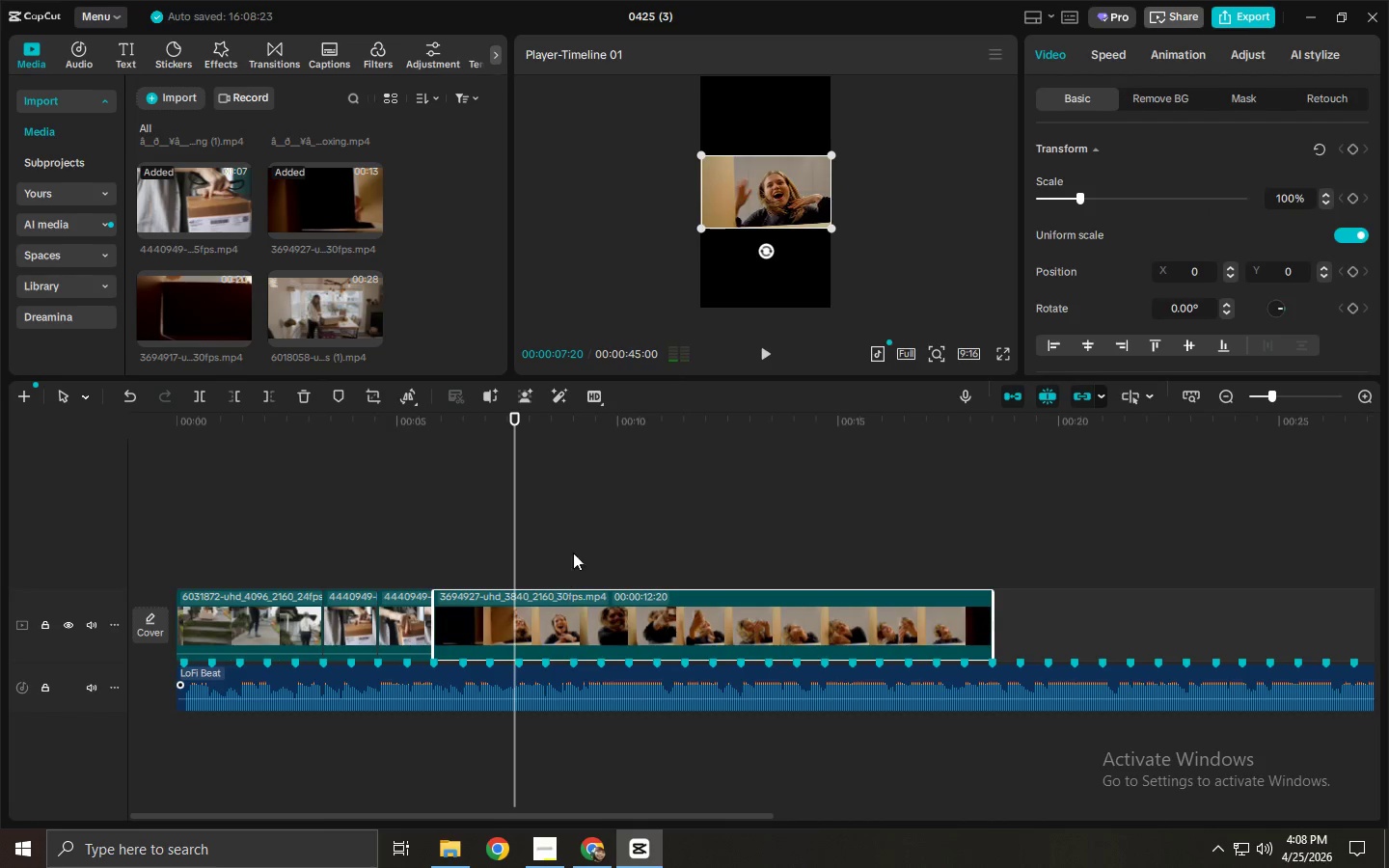 
key(Space)
 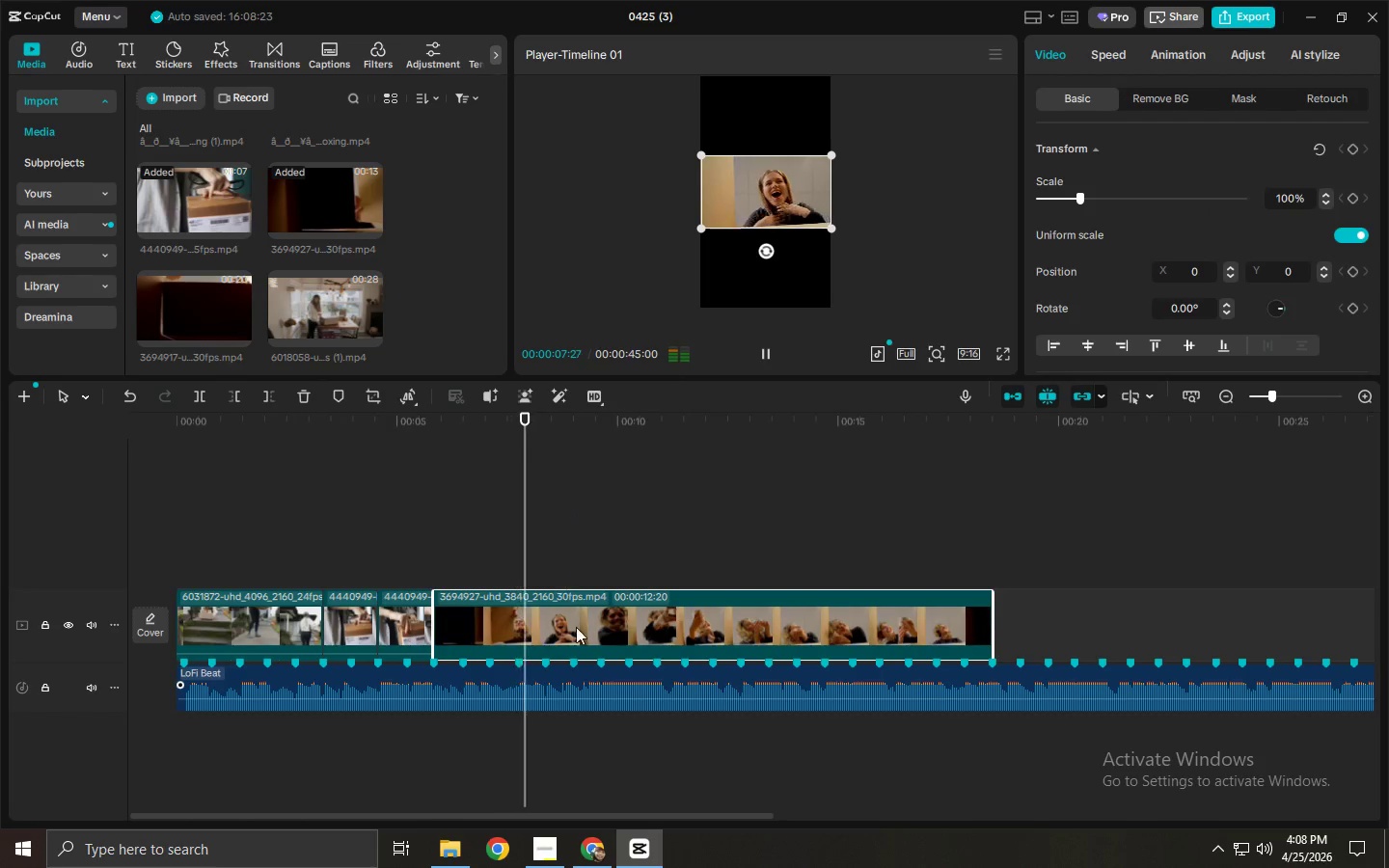 
left_click([575, 637])
 